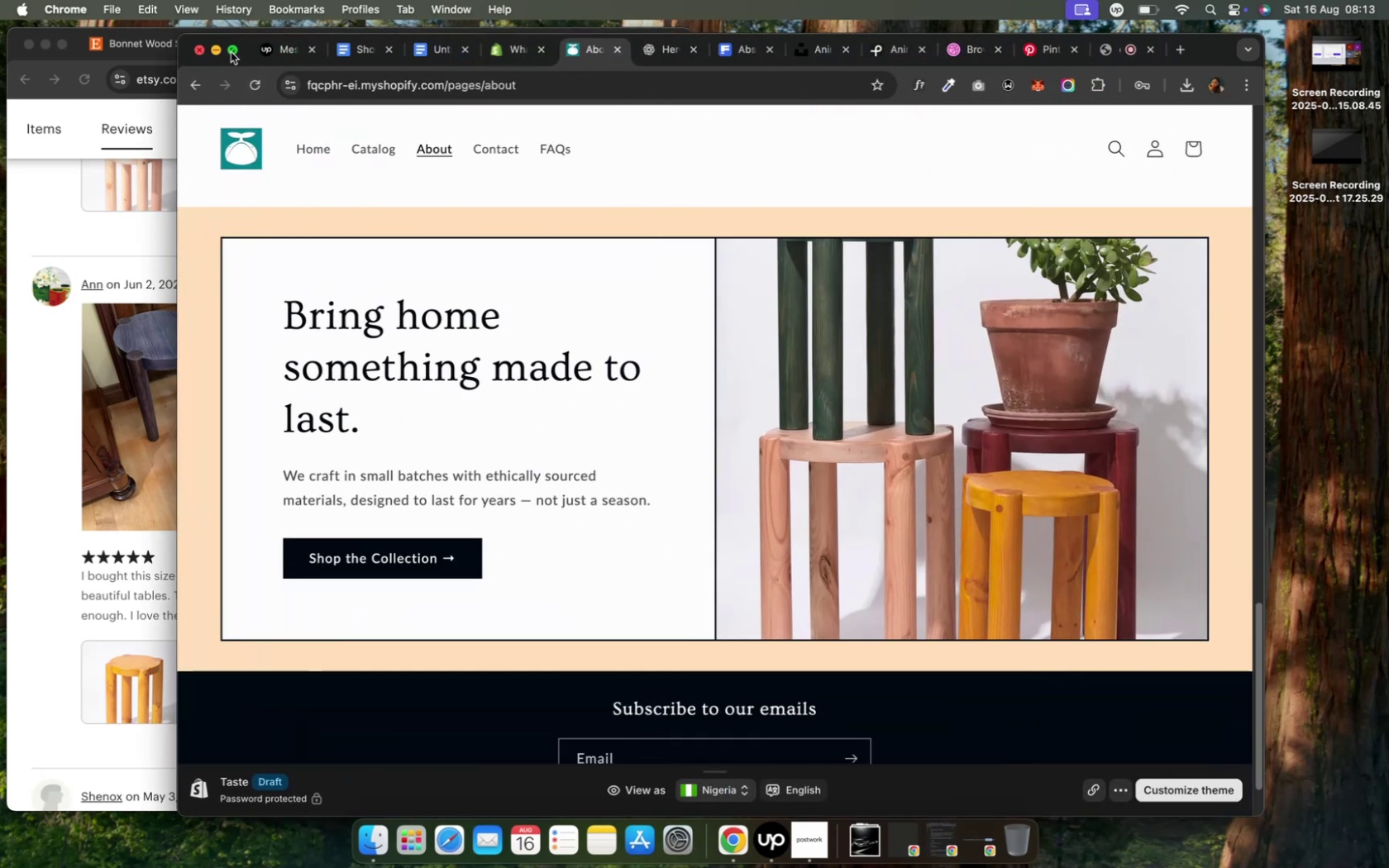 
left_click([231, 52])
 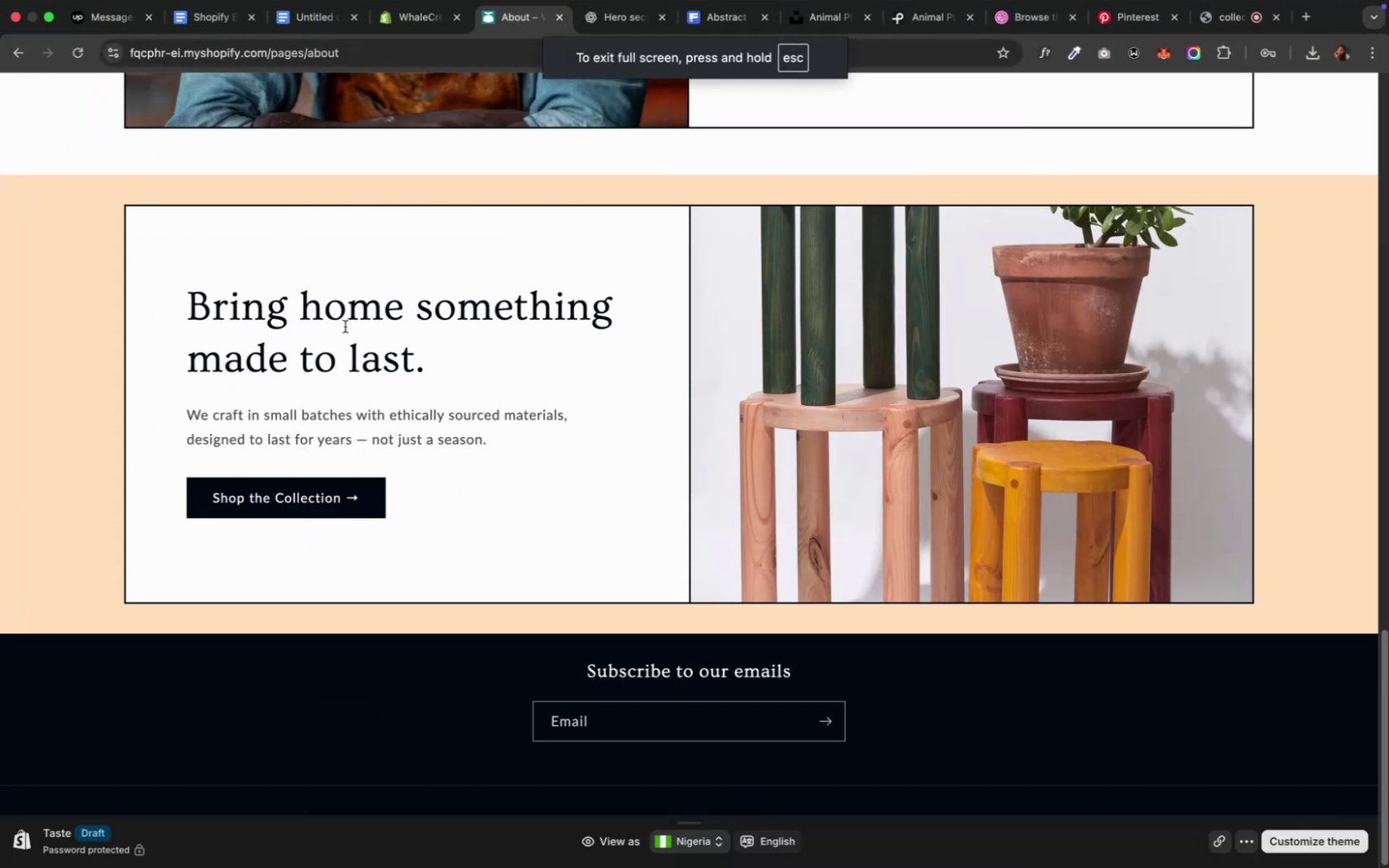 
scroll: coordinate [360, 476], scroll_direction: up, amount: 76.0
 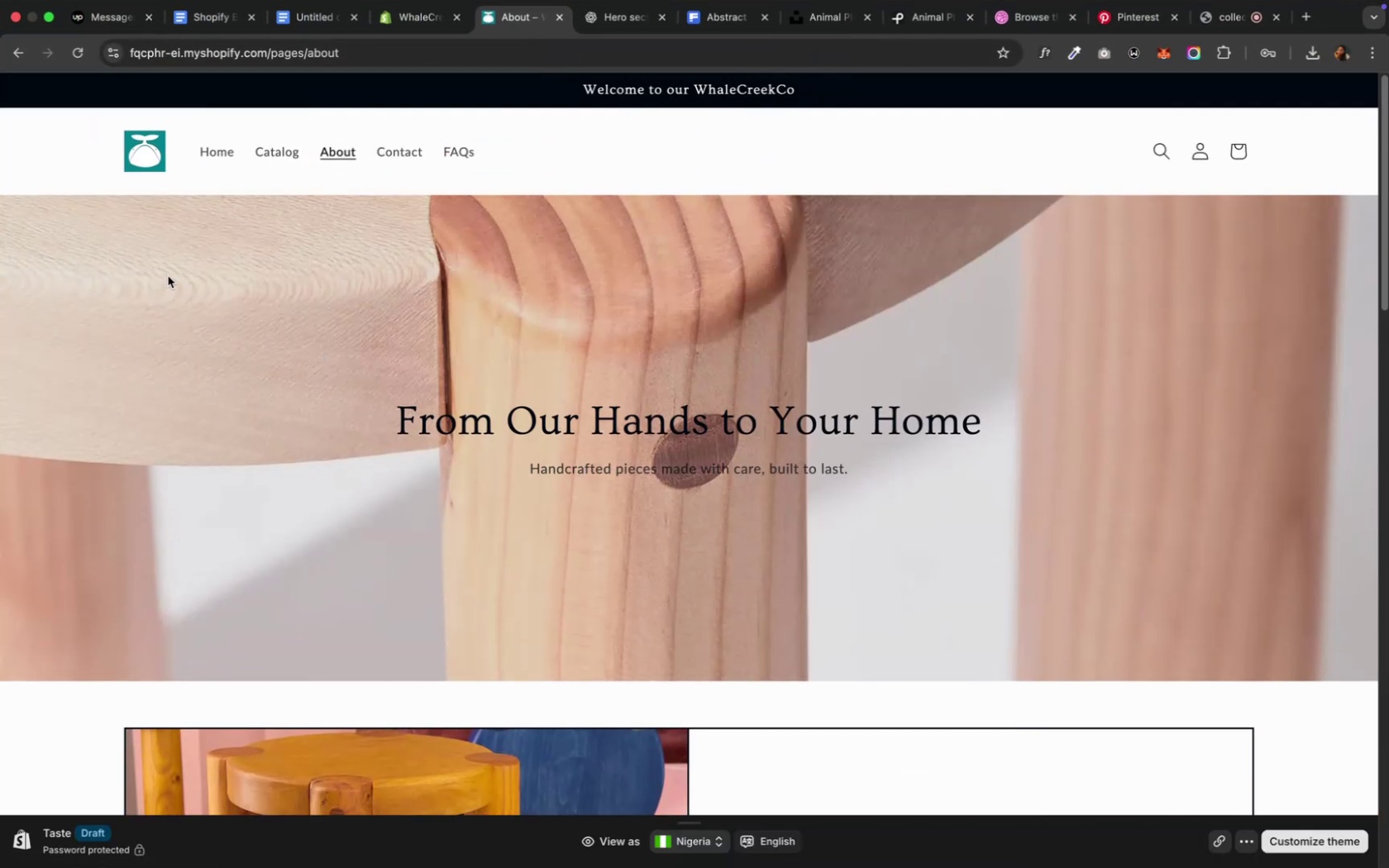 
left_click([446, 155])
 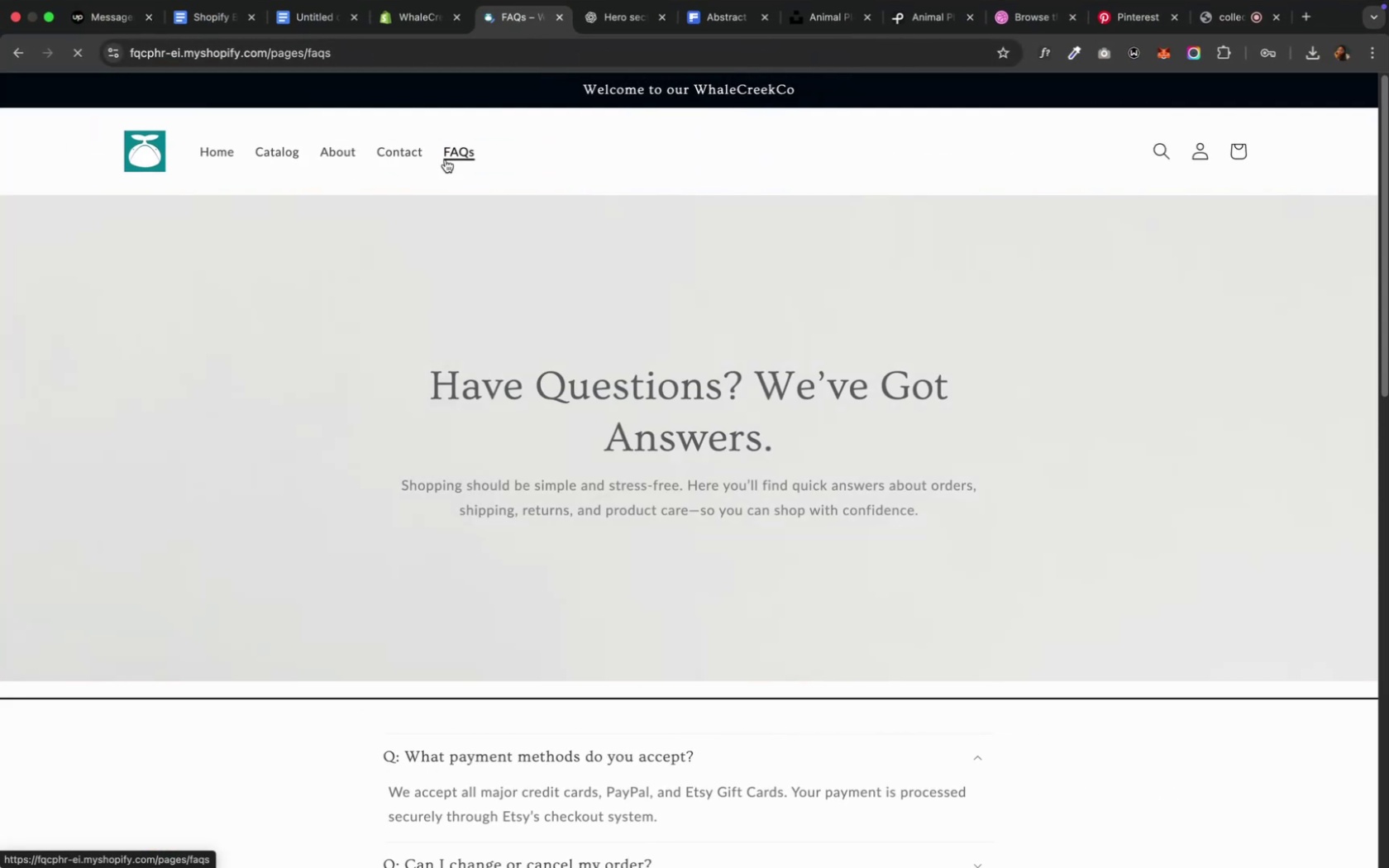 
scroll: coordinate [432, 328], scroll_direction: down, amount: 19.0
 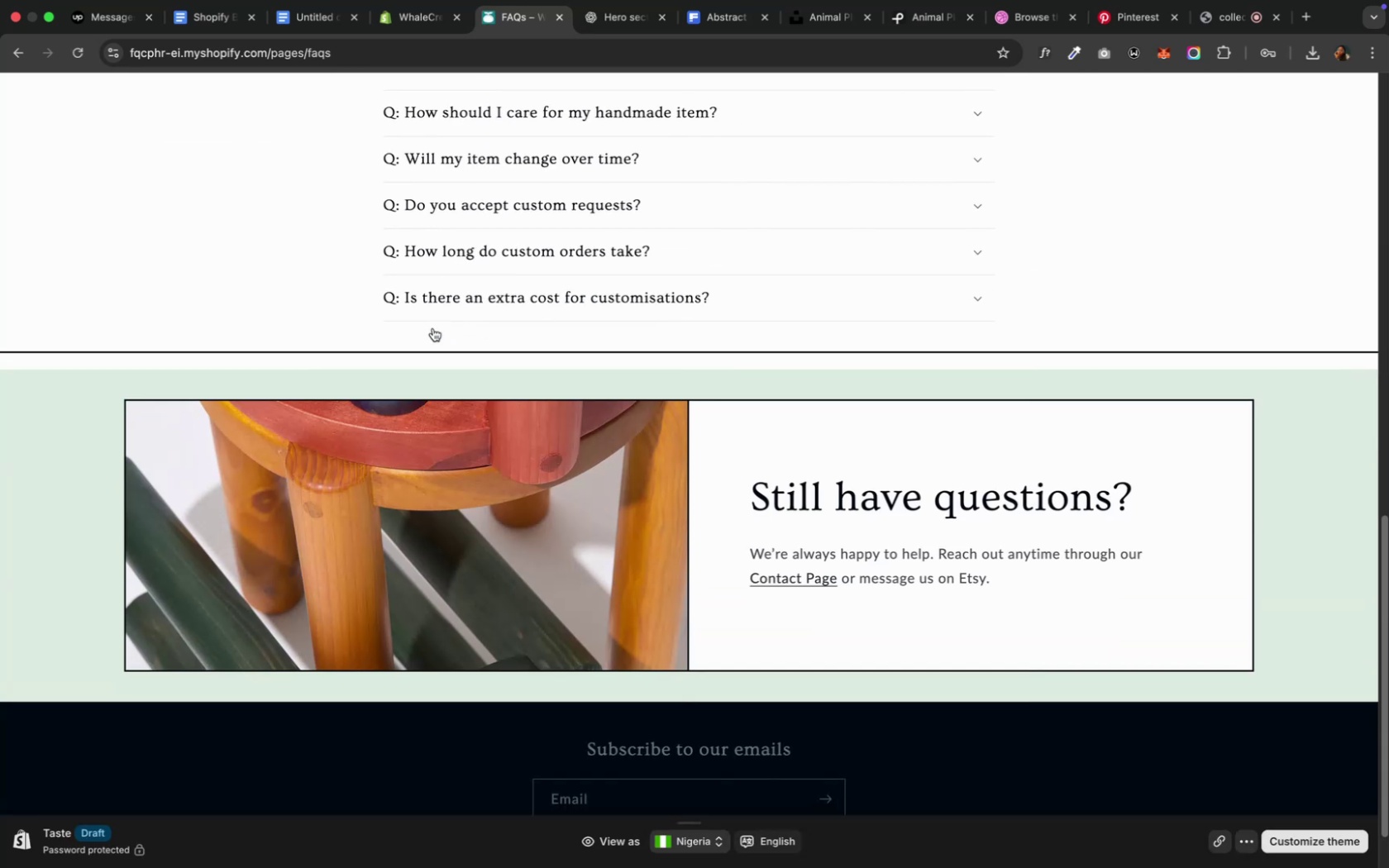 
scroll: coordinate [432, 328], scroll_direction: up, amount: 50.0
 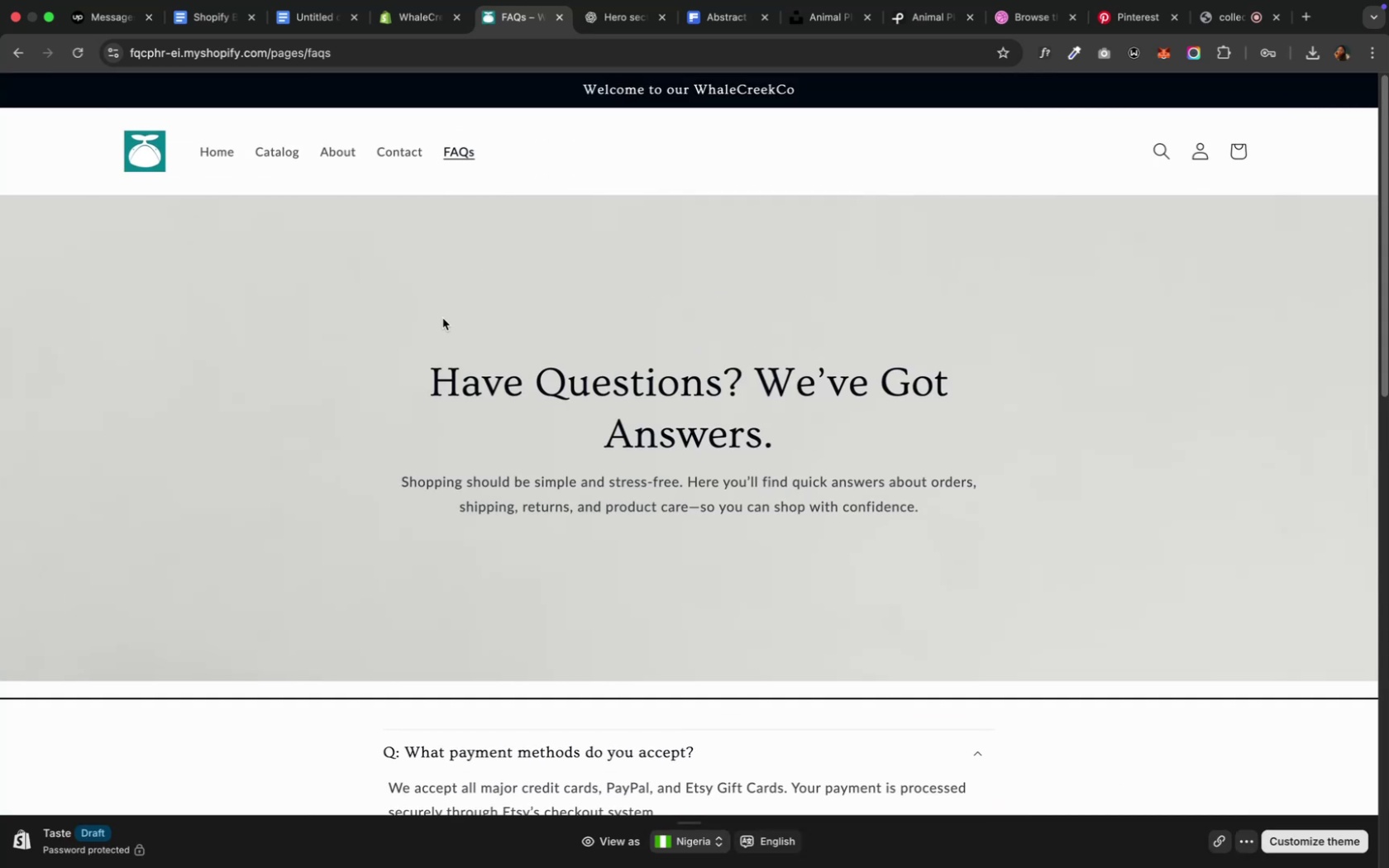 
left_click([404, 17])
 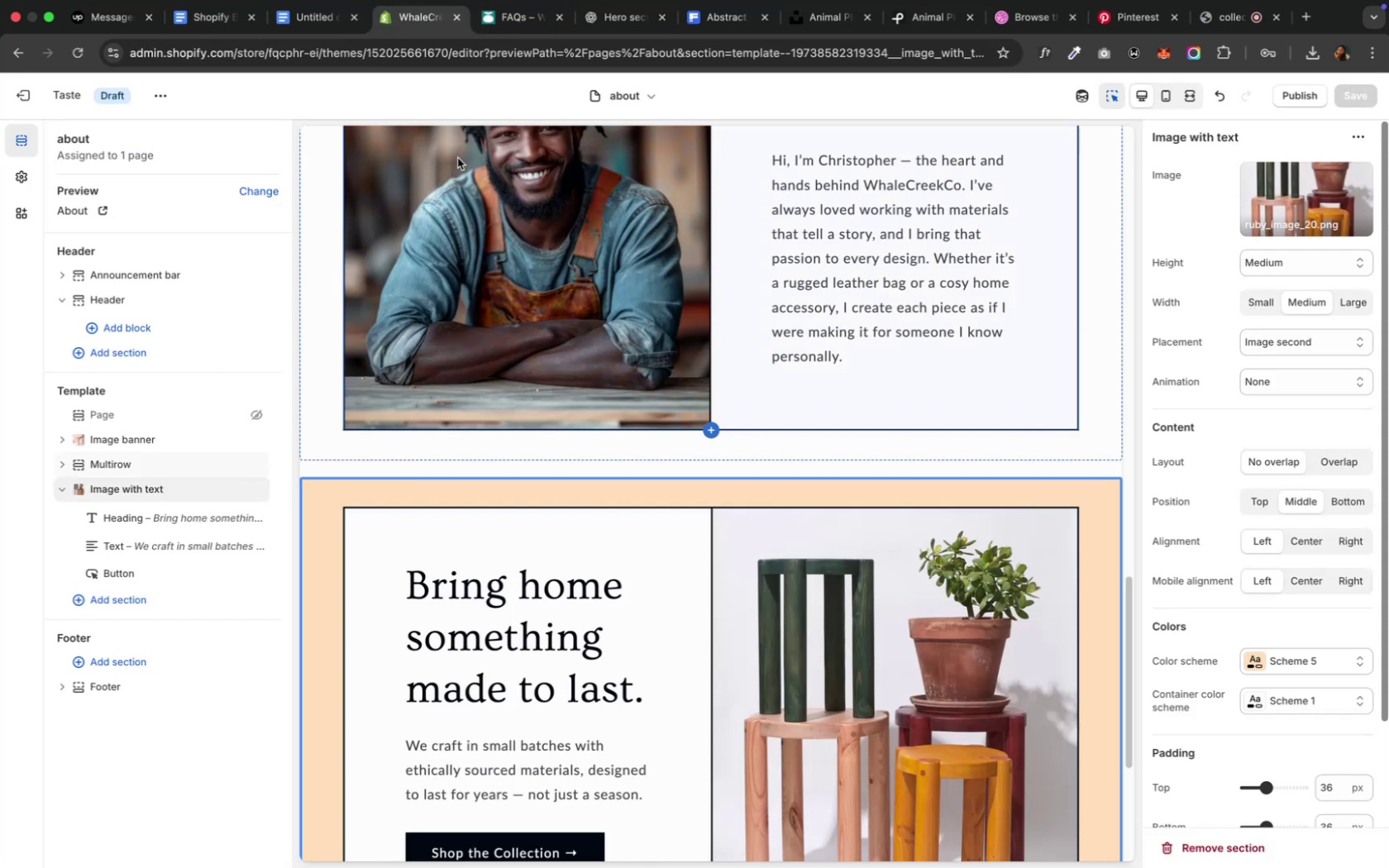 
scroll: coordinate [494, 260], scroll_direction: up, amount: 16.0
 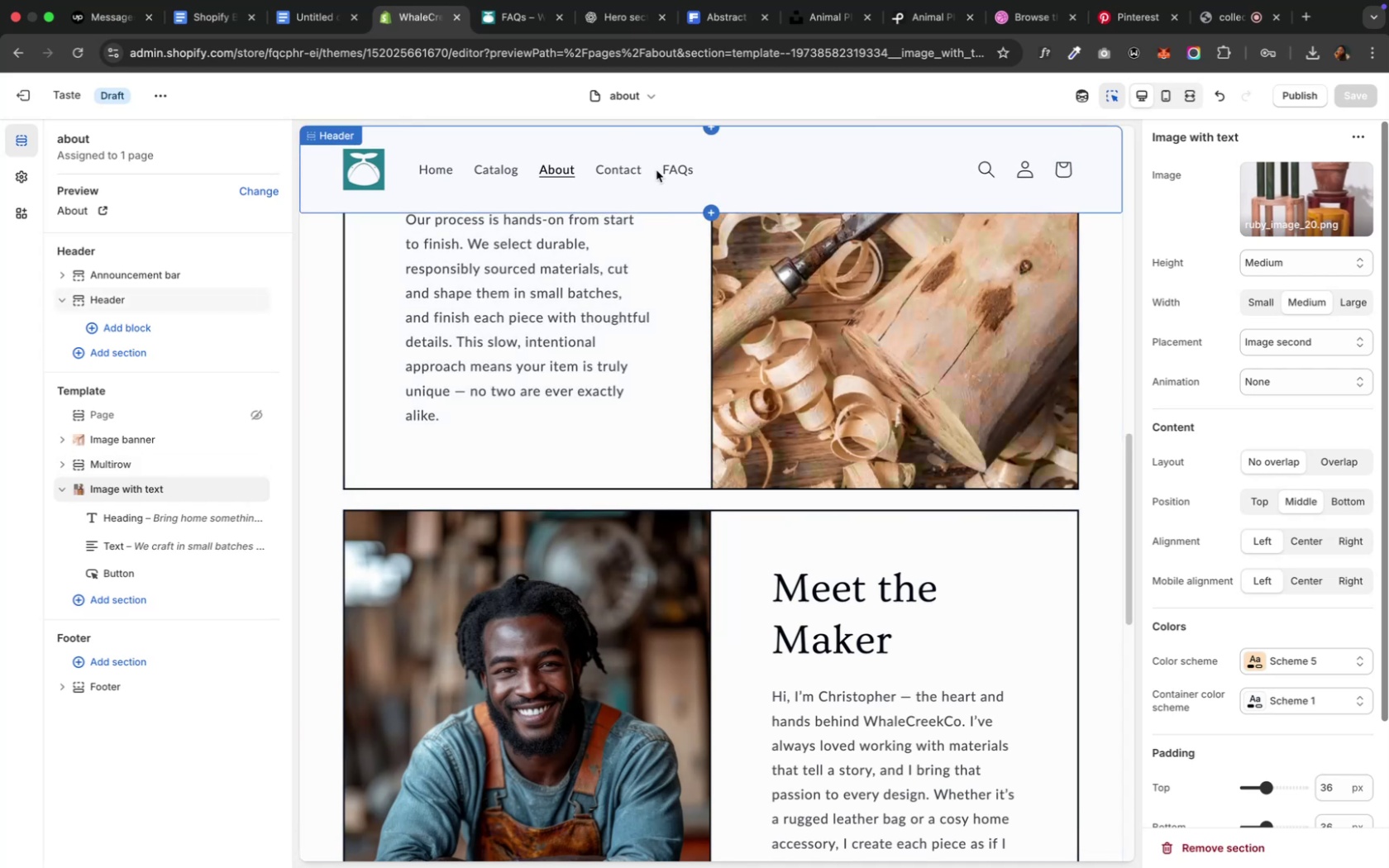 
left_click([666, 172])
 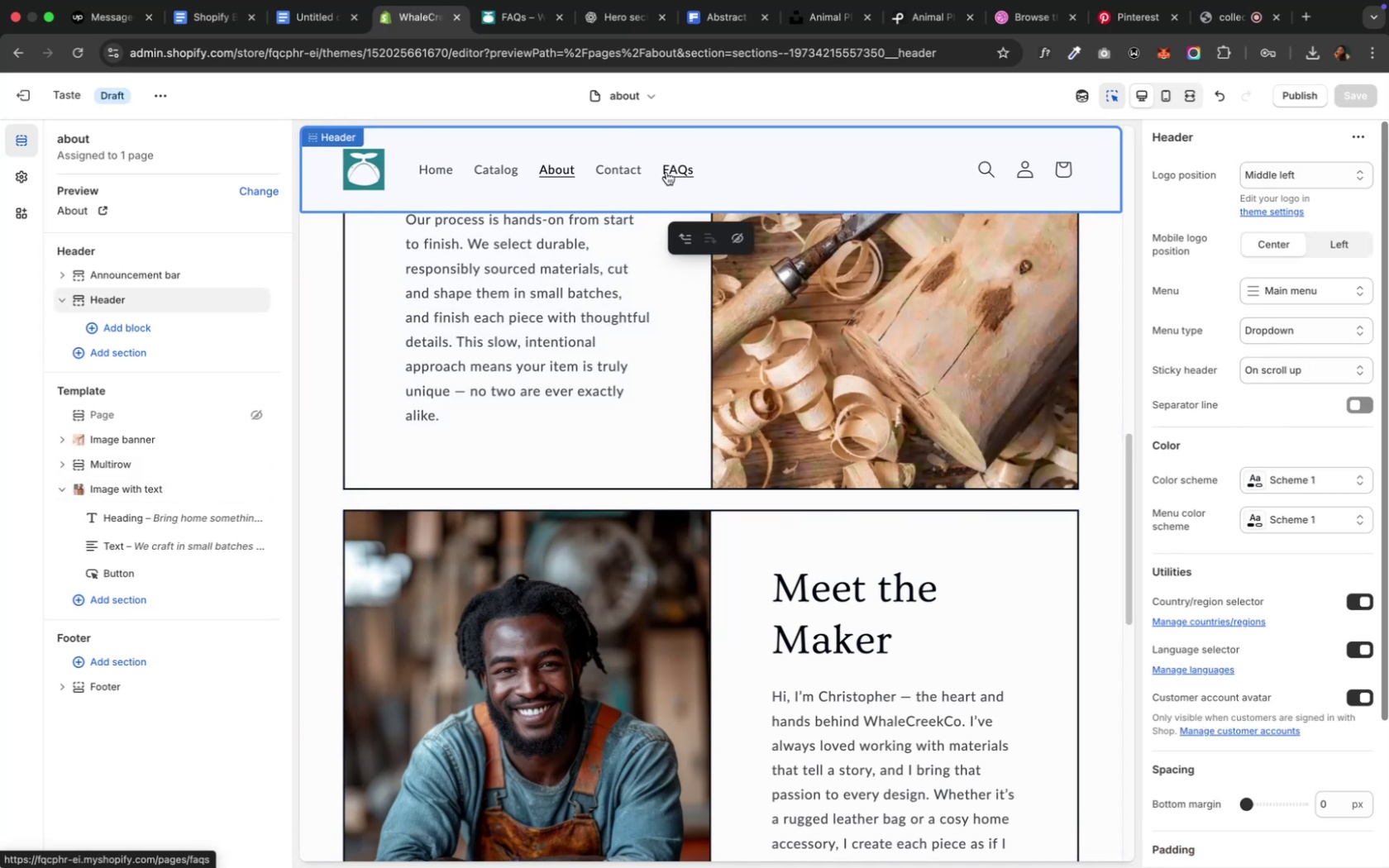 
left_click([666, 172])
 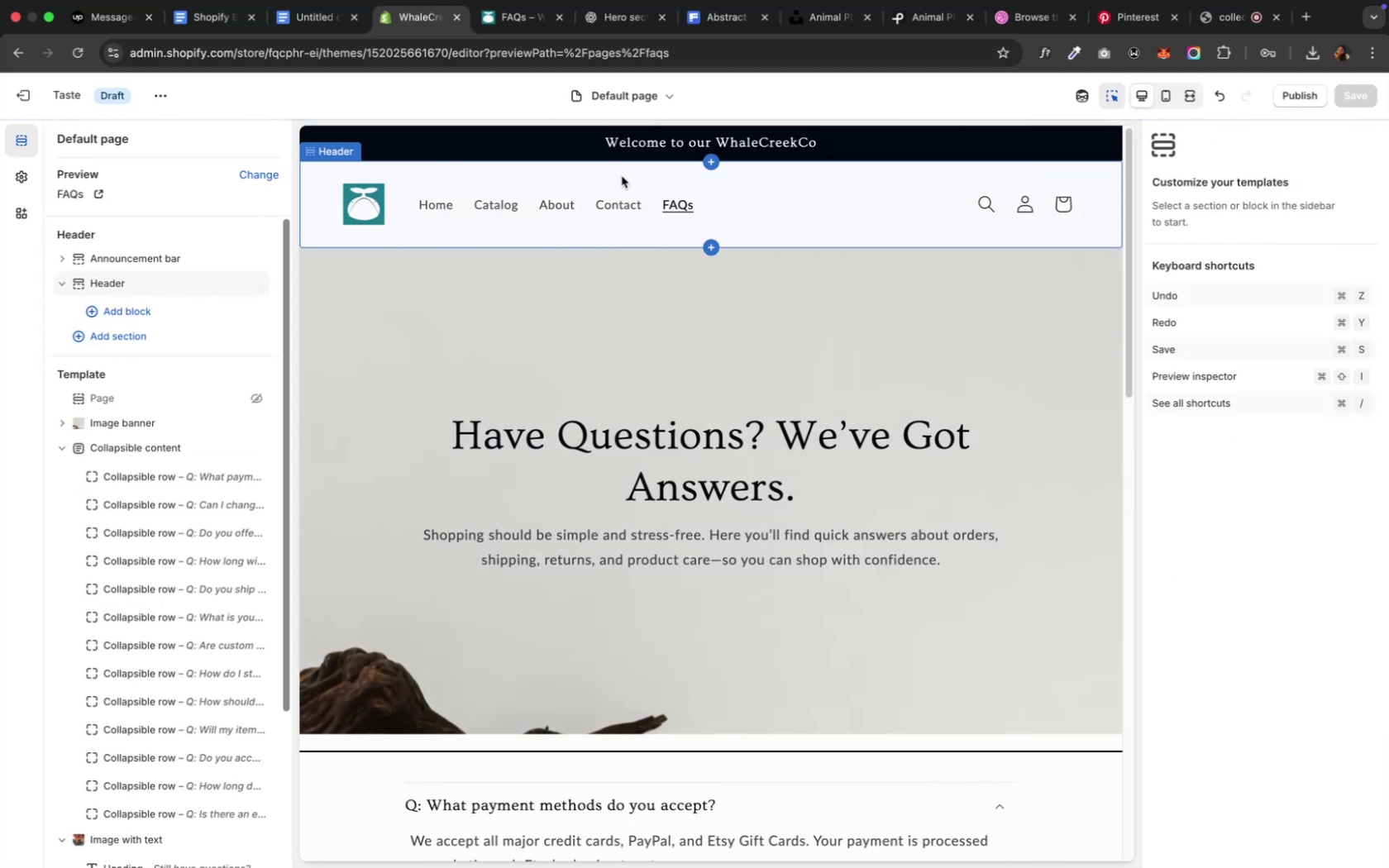 
left_click([483, 317])
 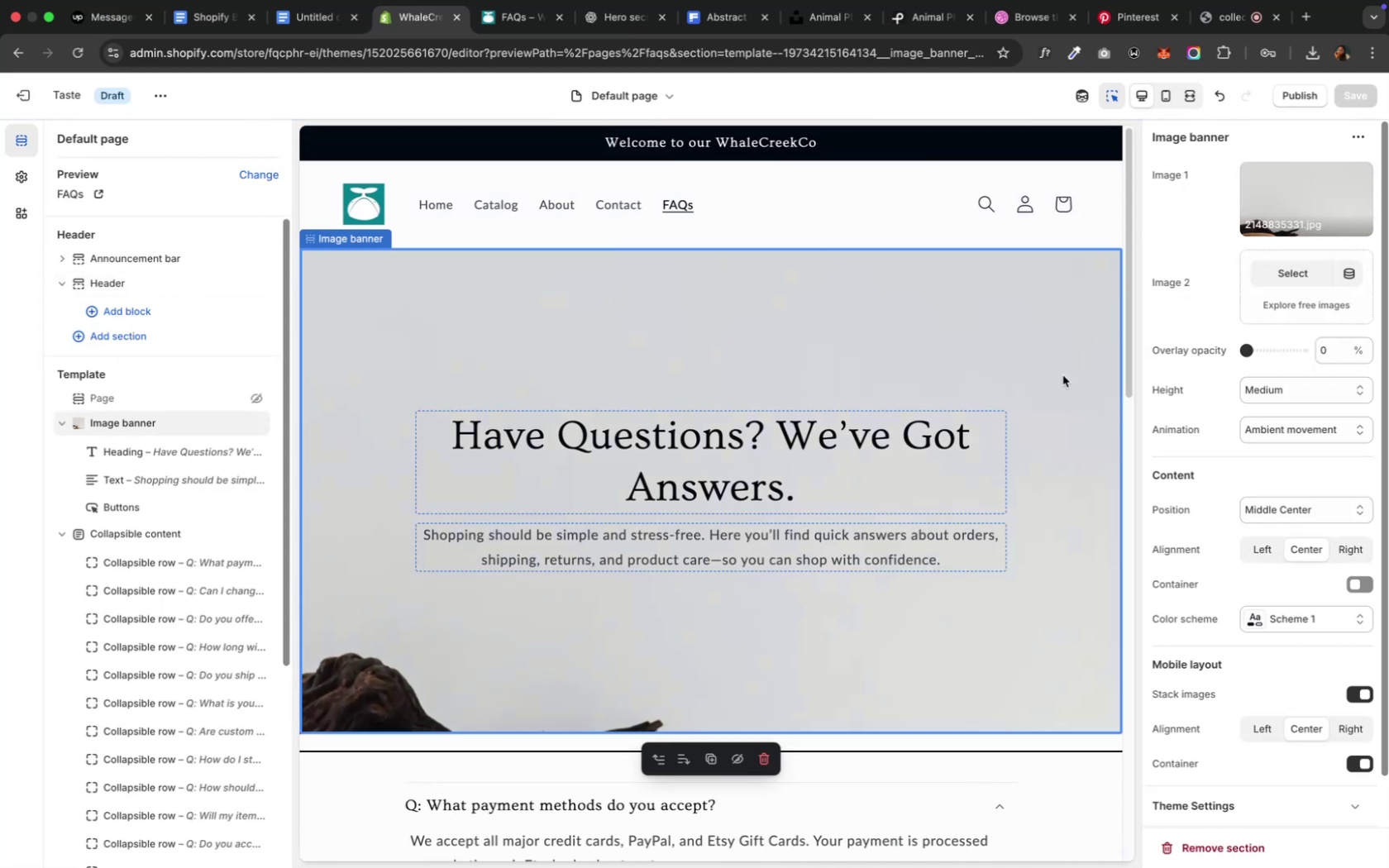 
left_click([1272, 432])
 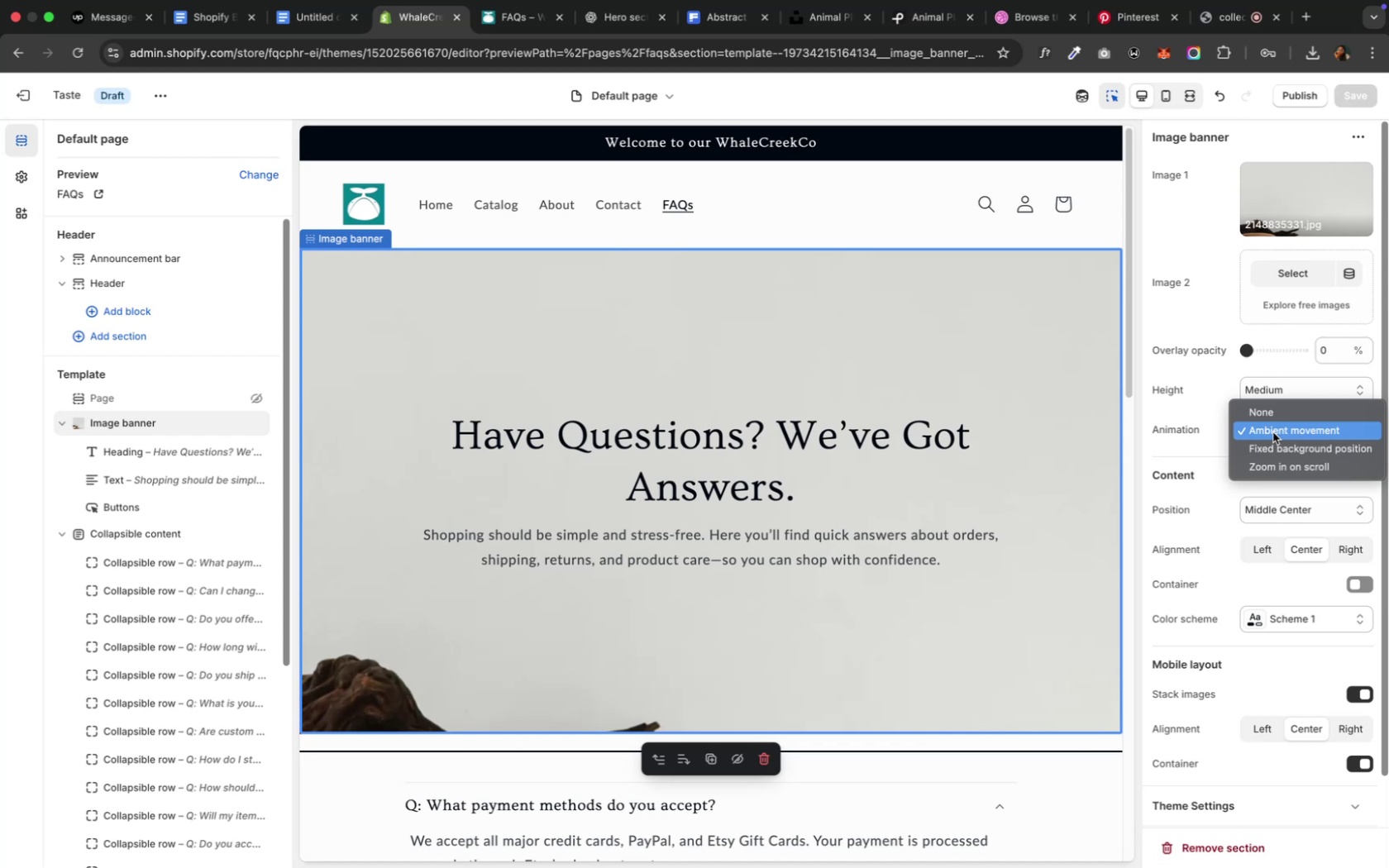 
left_click([1265, 417])
 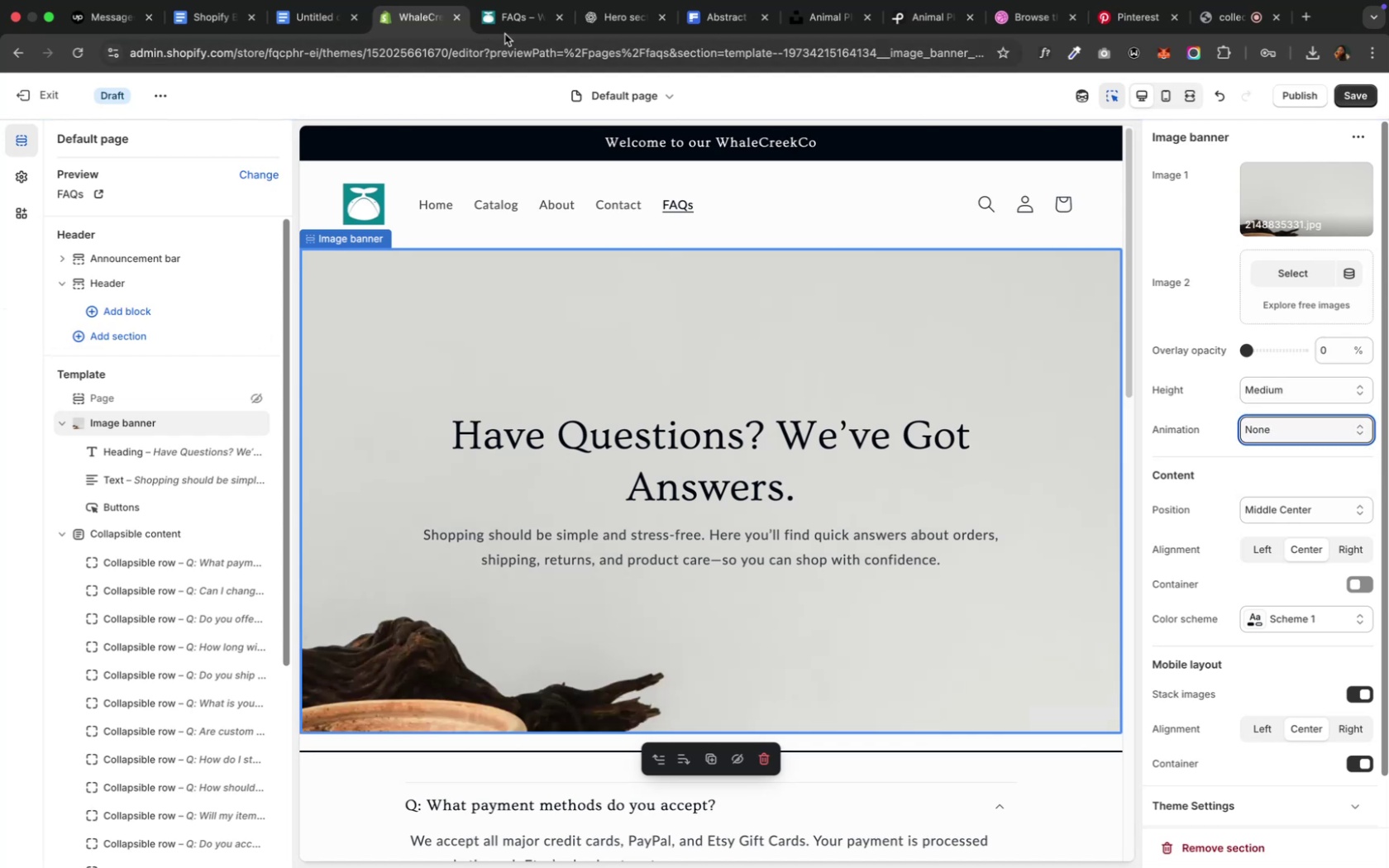 
wait(6.29)
 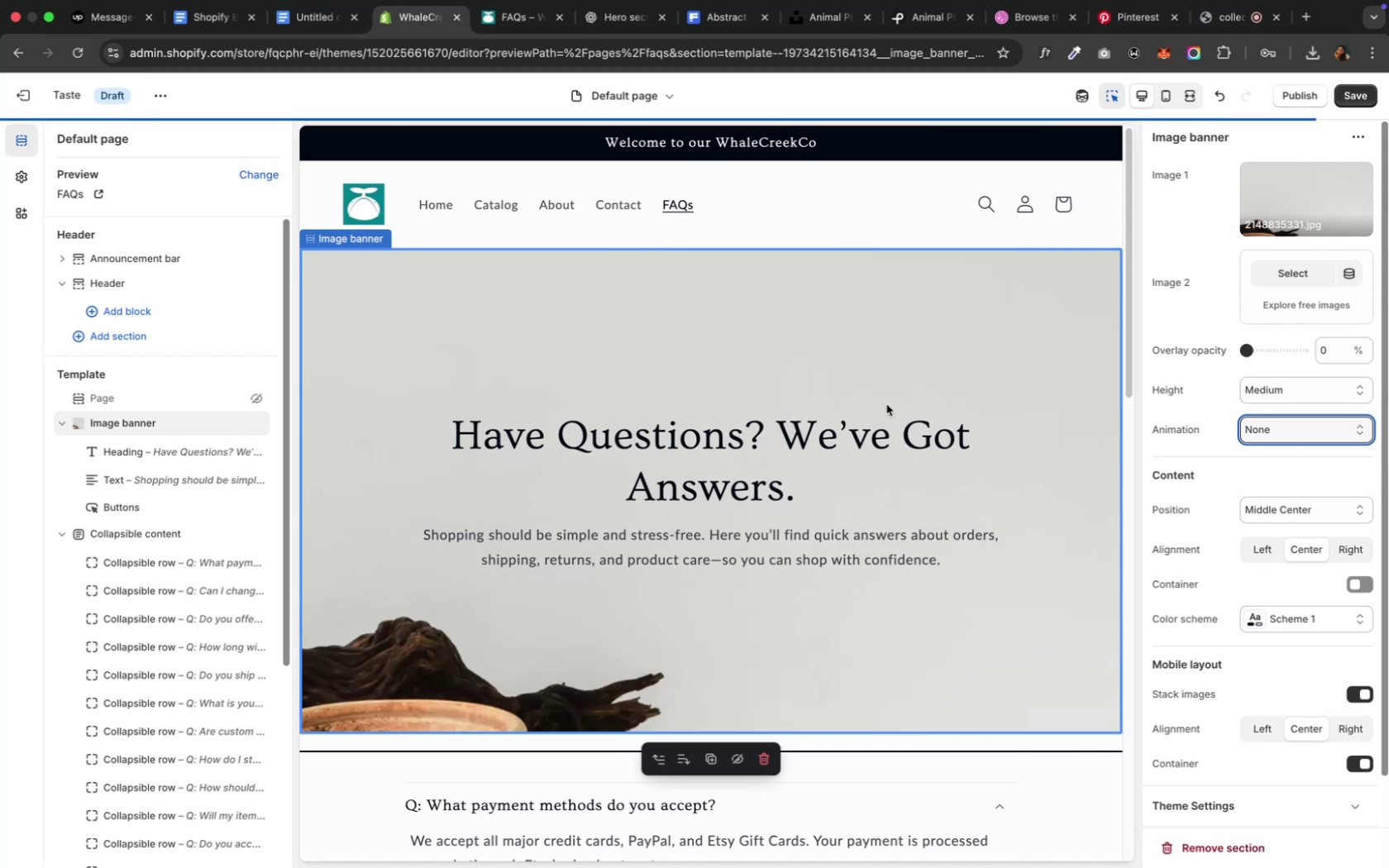 
left_click([1372, 93])
 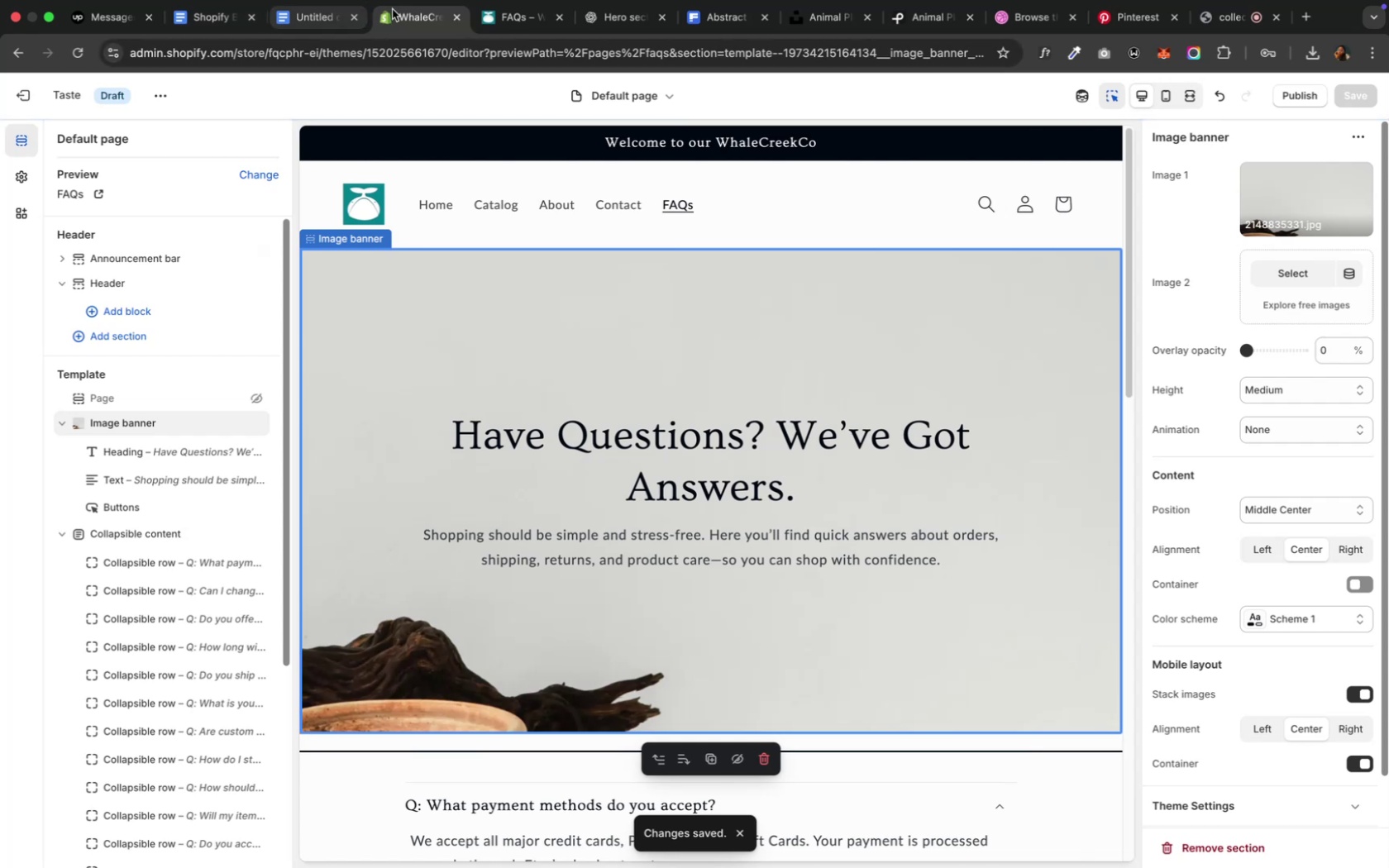 
wait(5.15)
 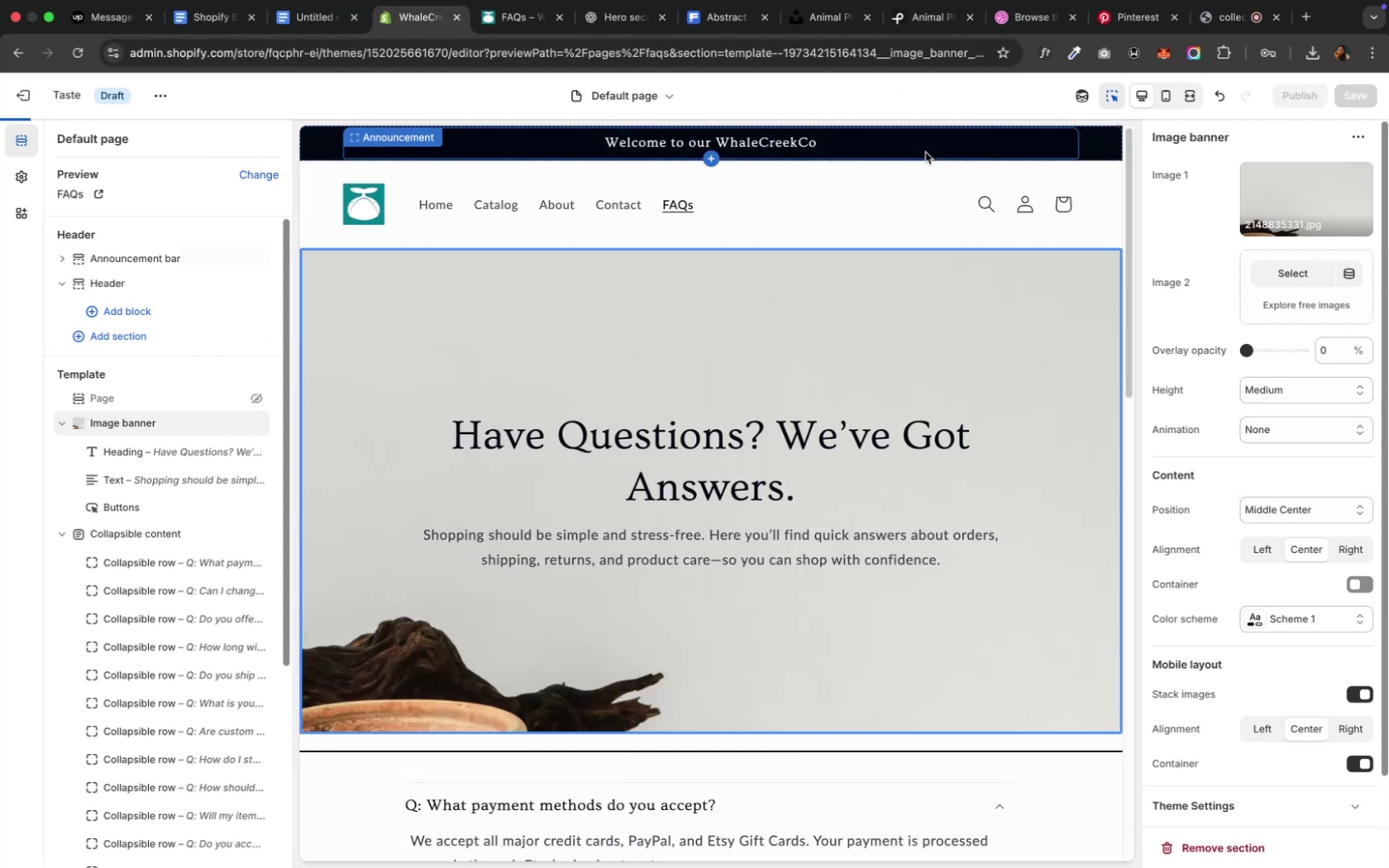 
left_click([518, 21])
 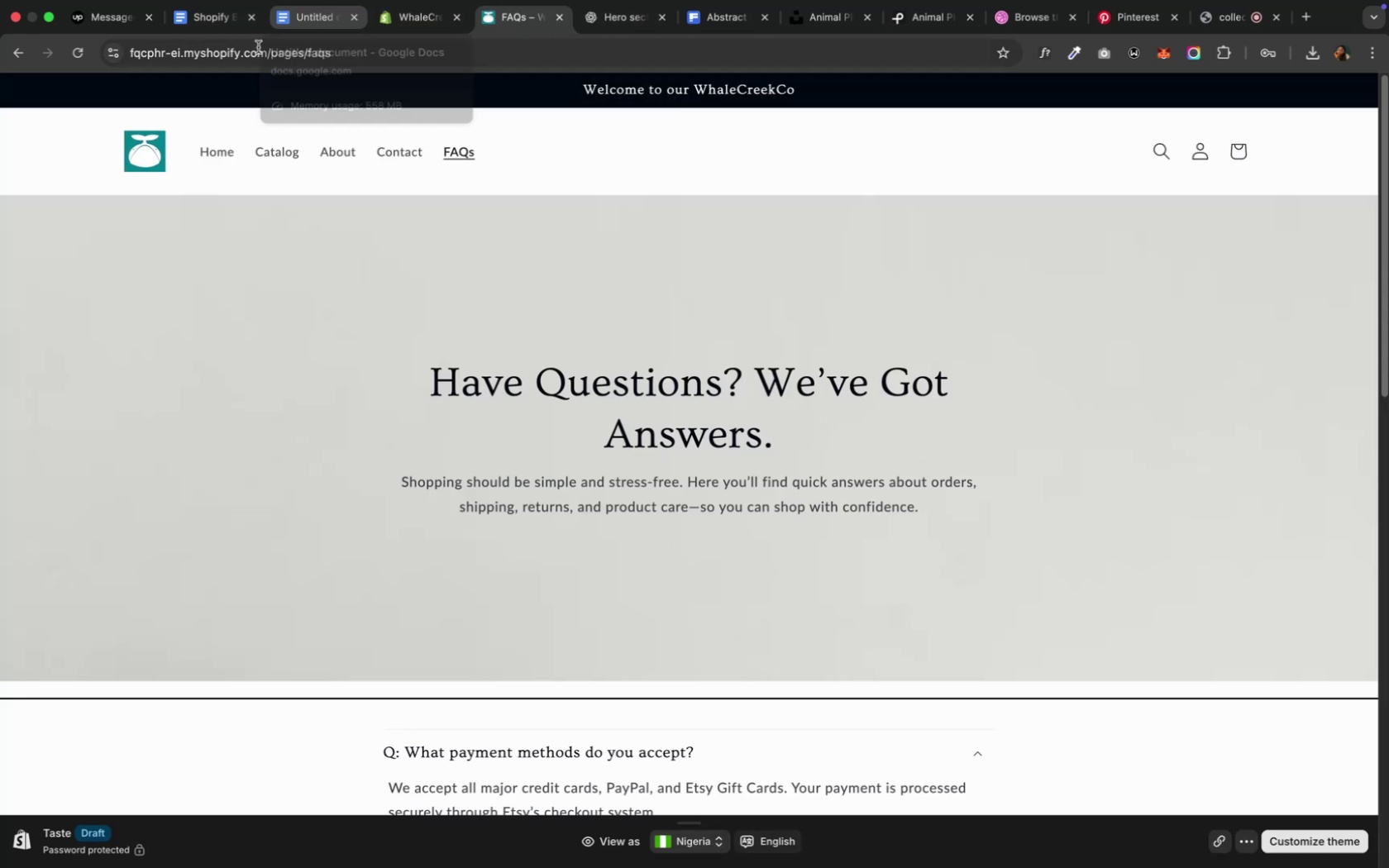 
left_click([84, 56])
 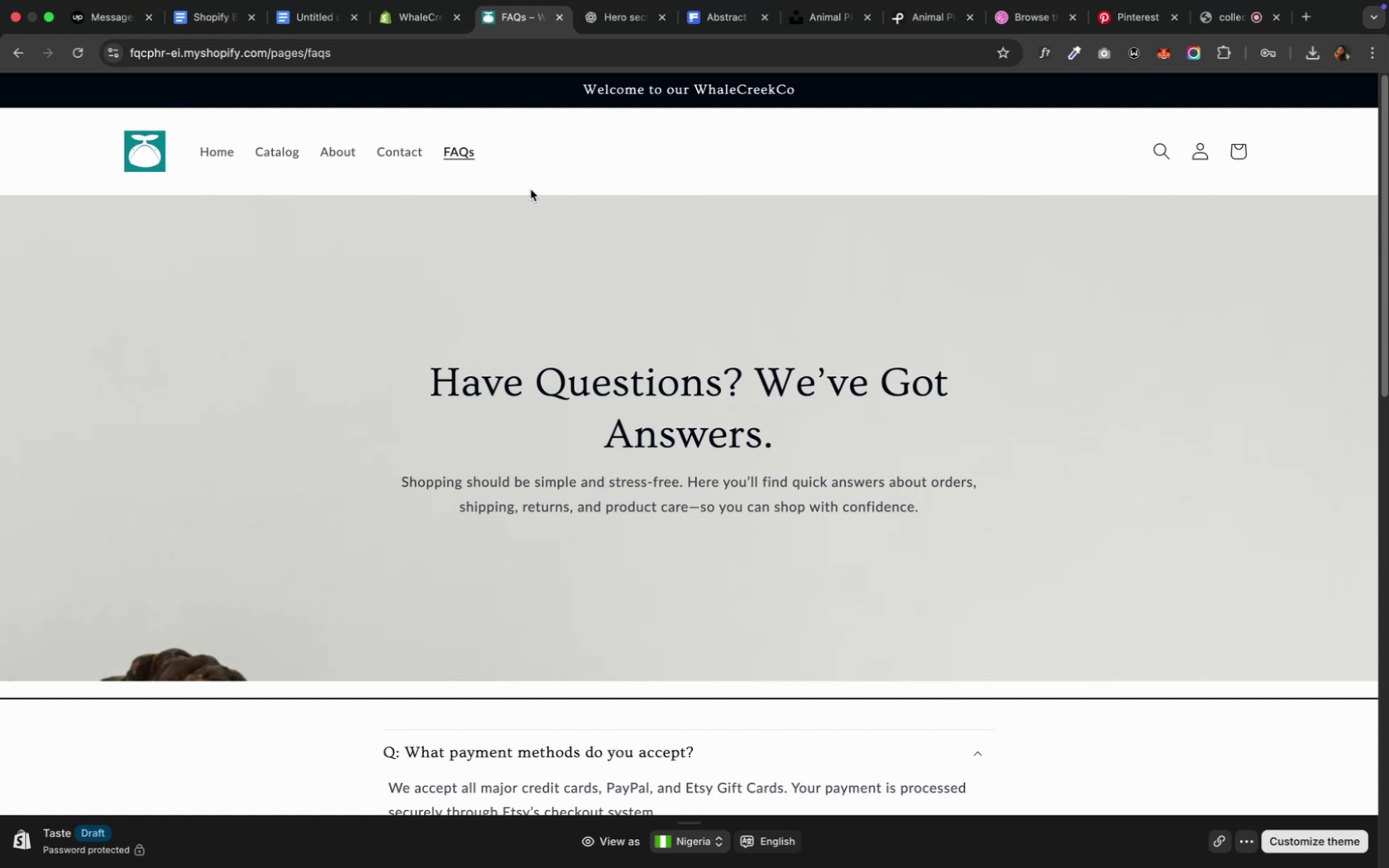 
wait(10.49)
 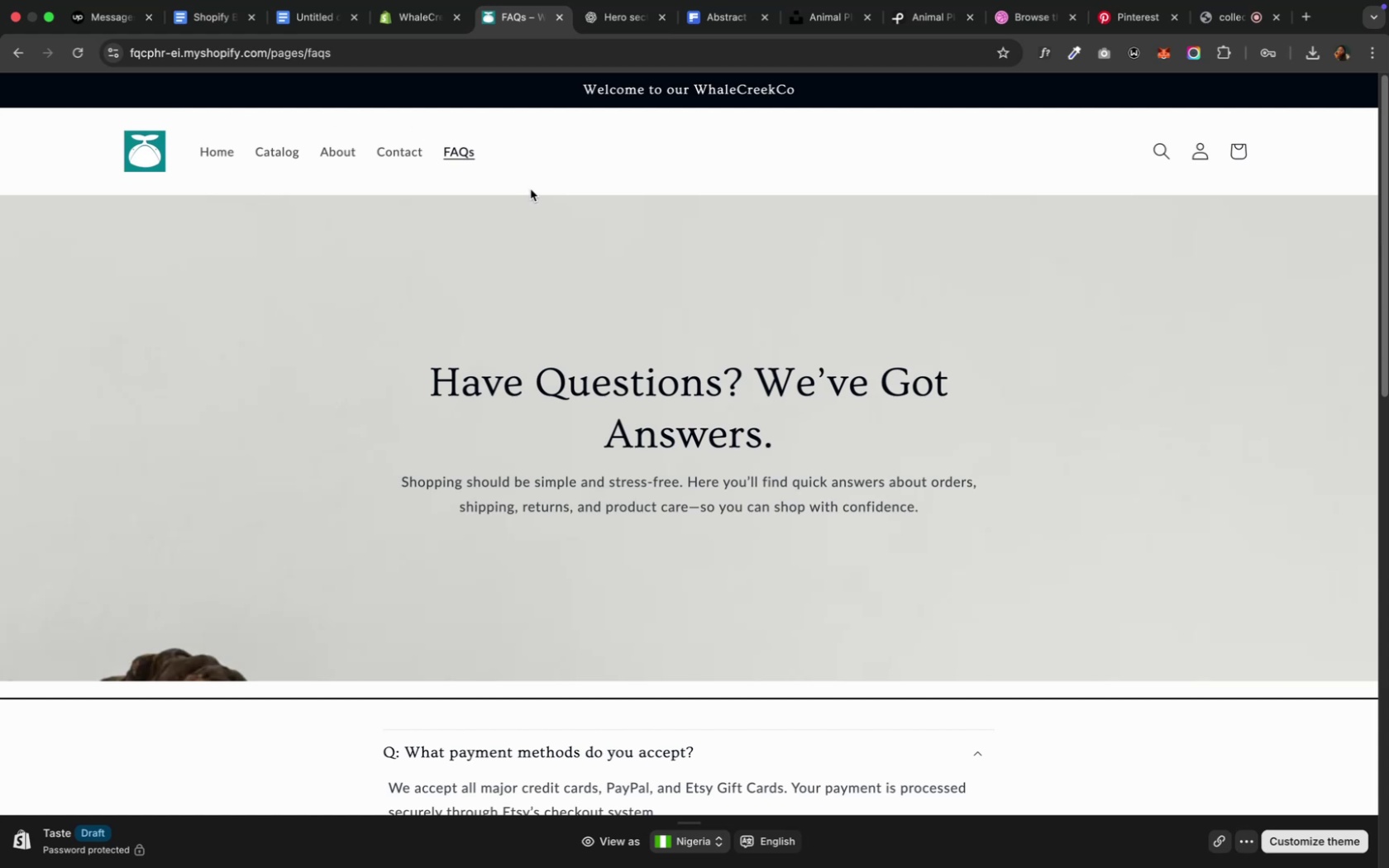 
scroll: coordinate [483, 478], scroll_direction: down, amount: 9.0
 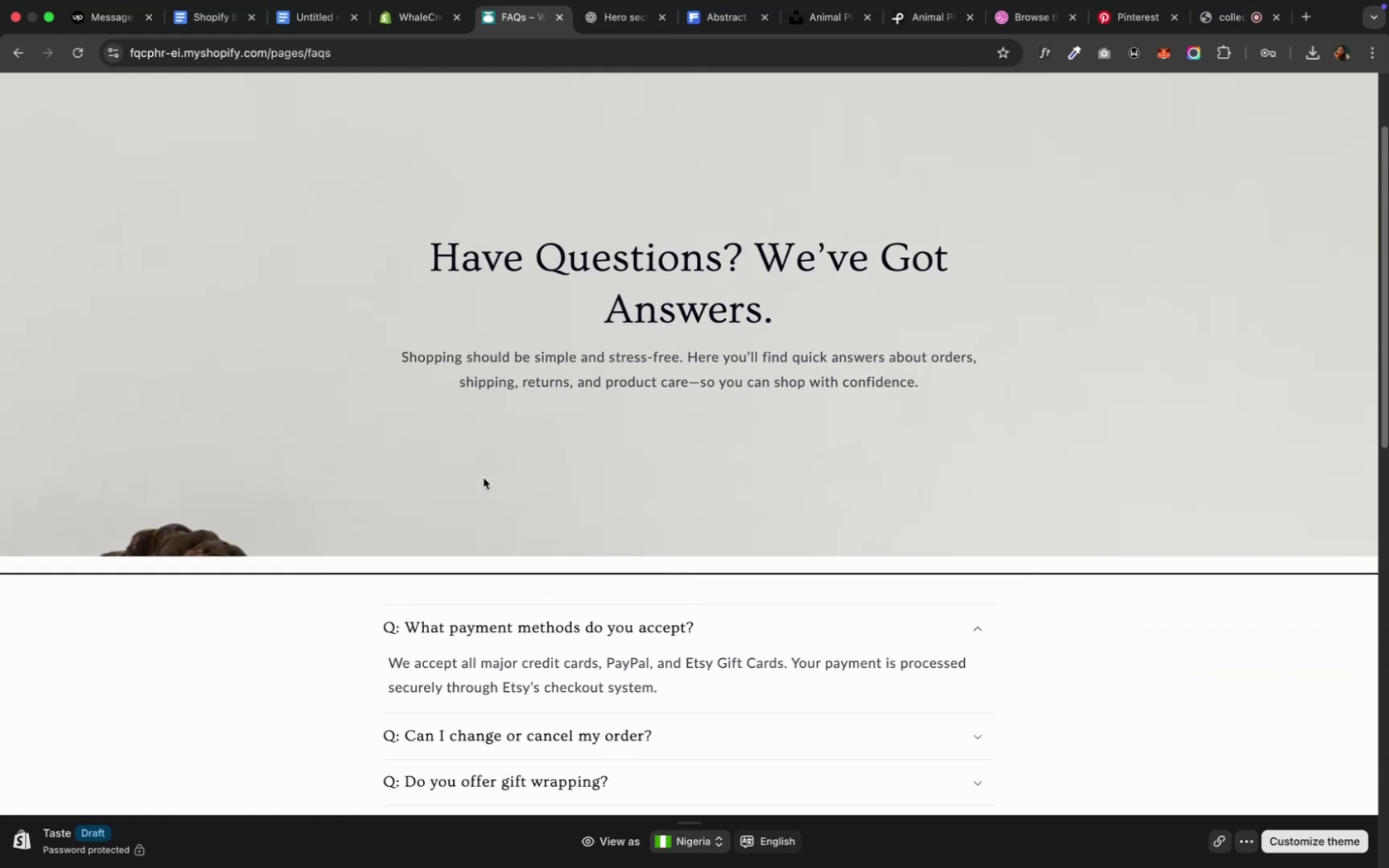 
scroll: coordinate [482, 470], scroll_direction: up, amount: 29.0
 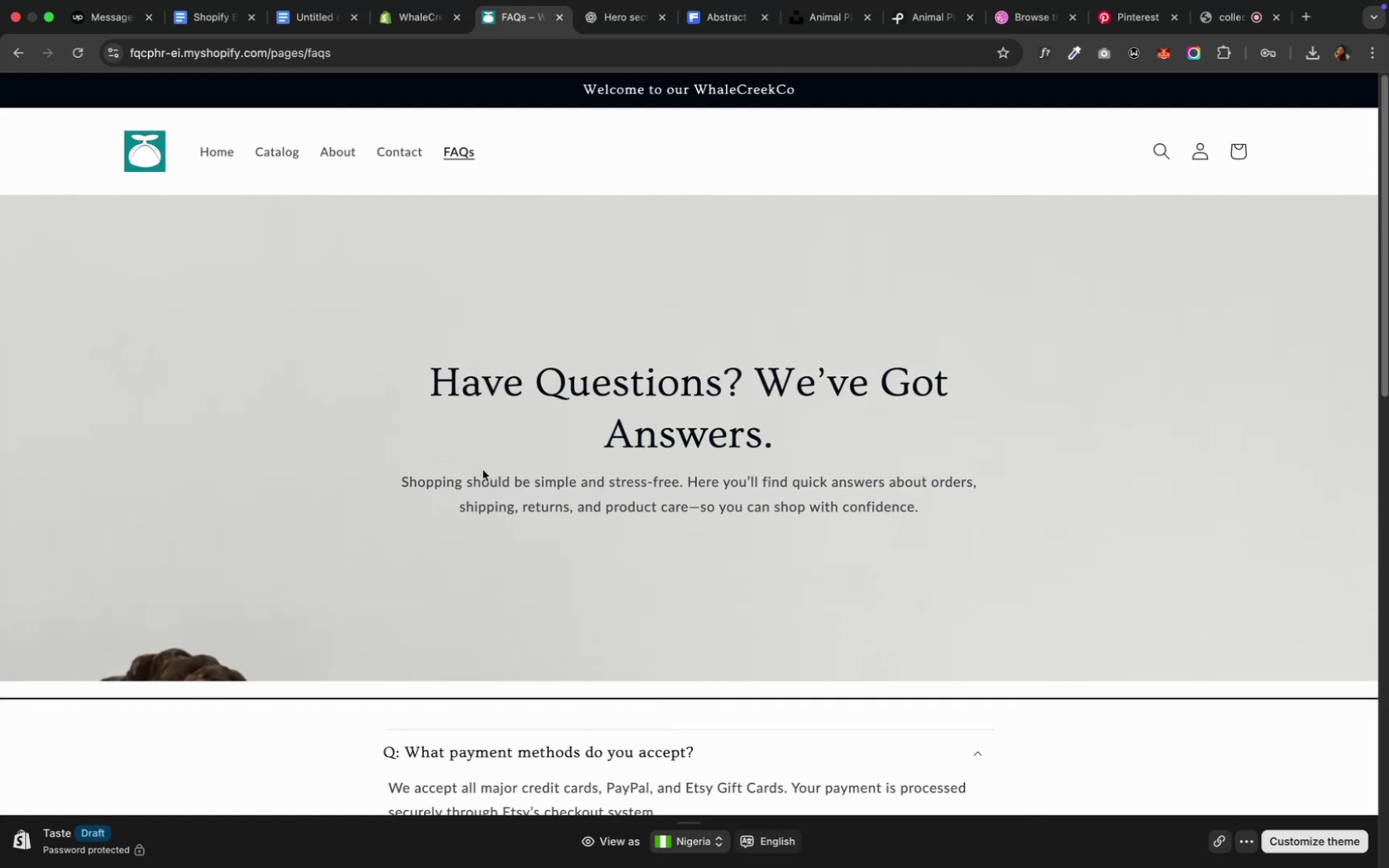 
scroll: coordinate [486, 467], scroll_direction: down, amount: 19.0
 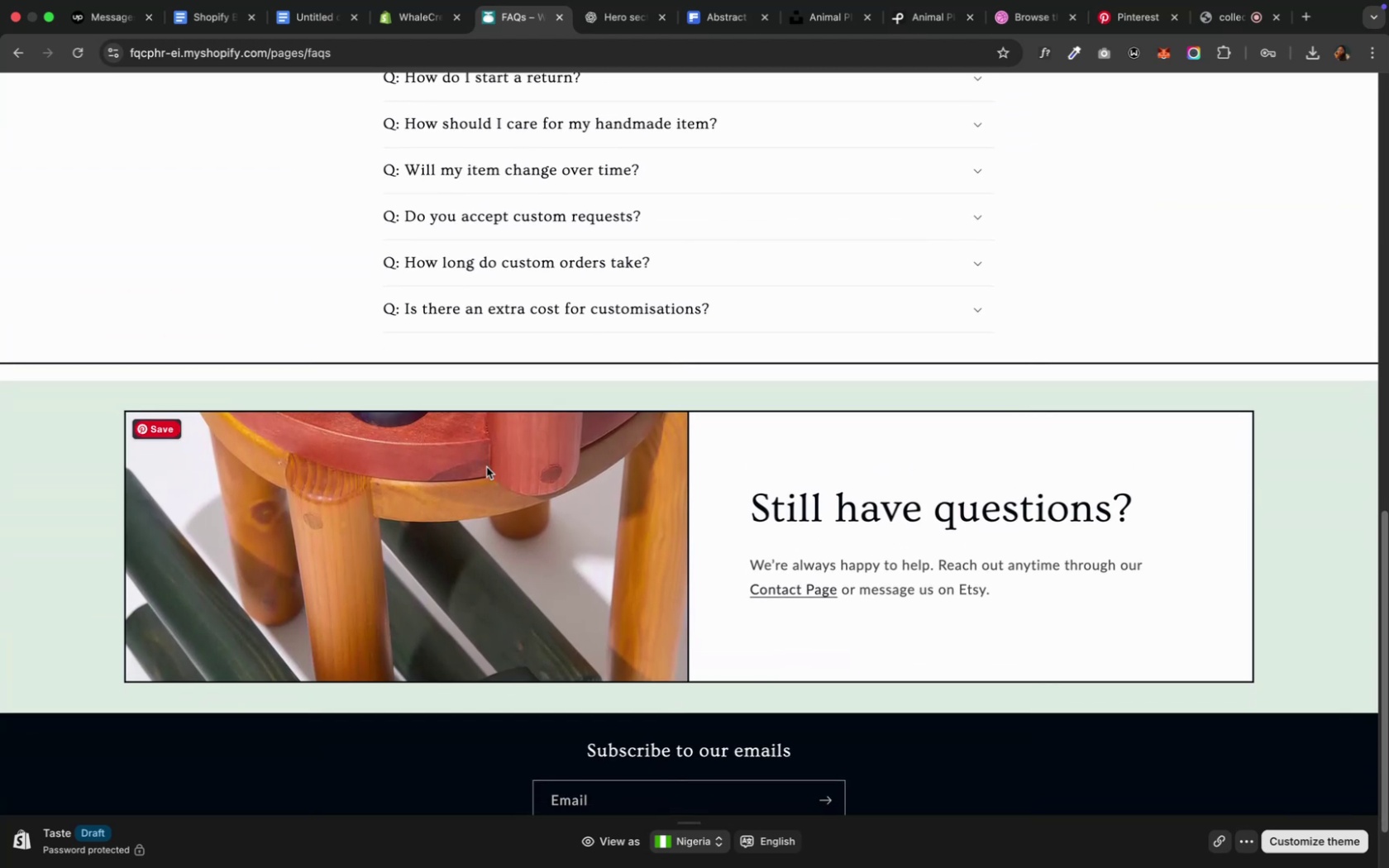 
scroll: coordinate [486, 466], scroll_direction: up, amount: 32.0
 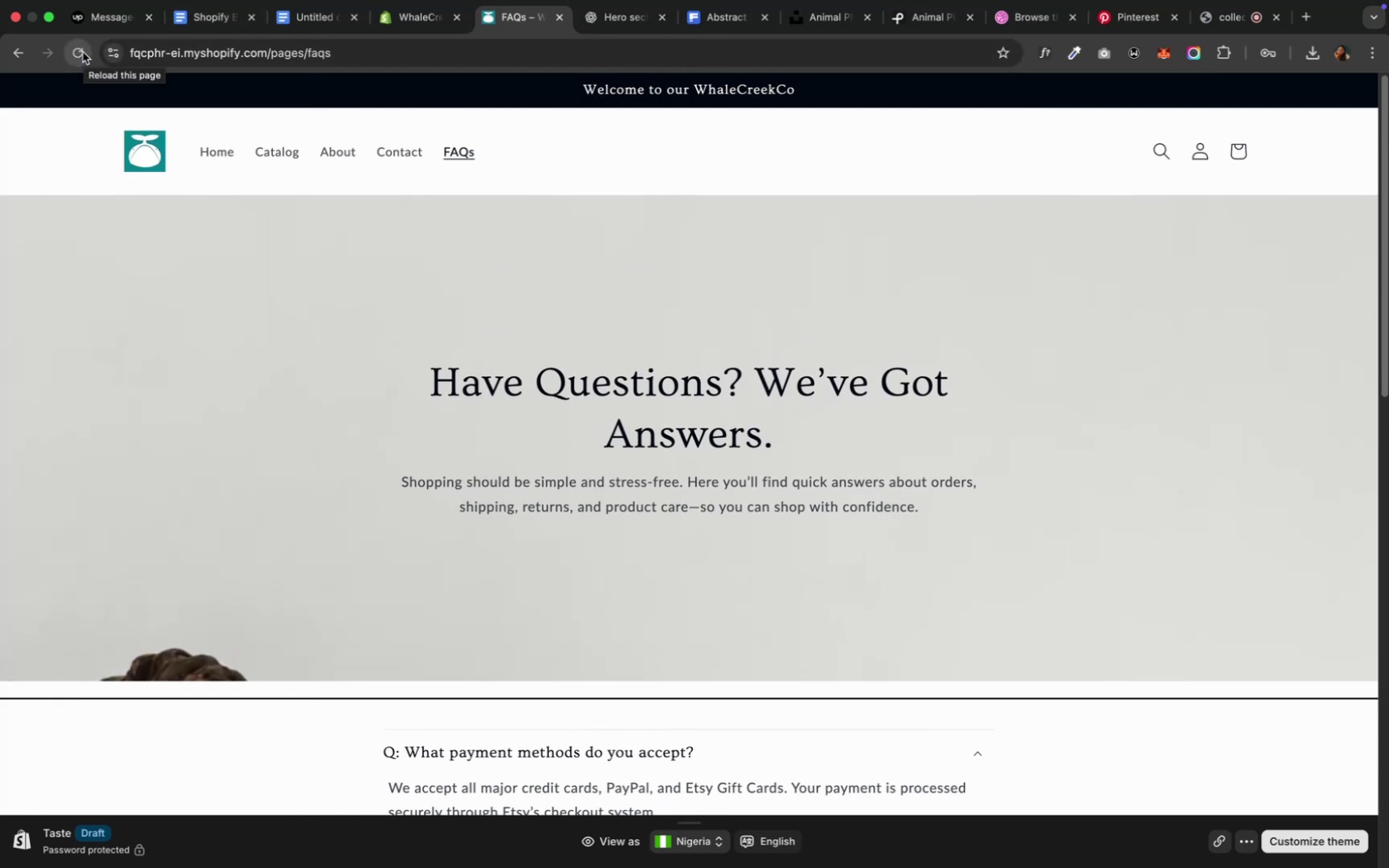 
wait(6.2)
 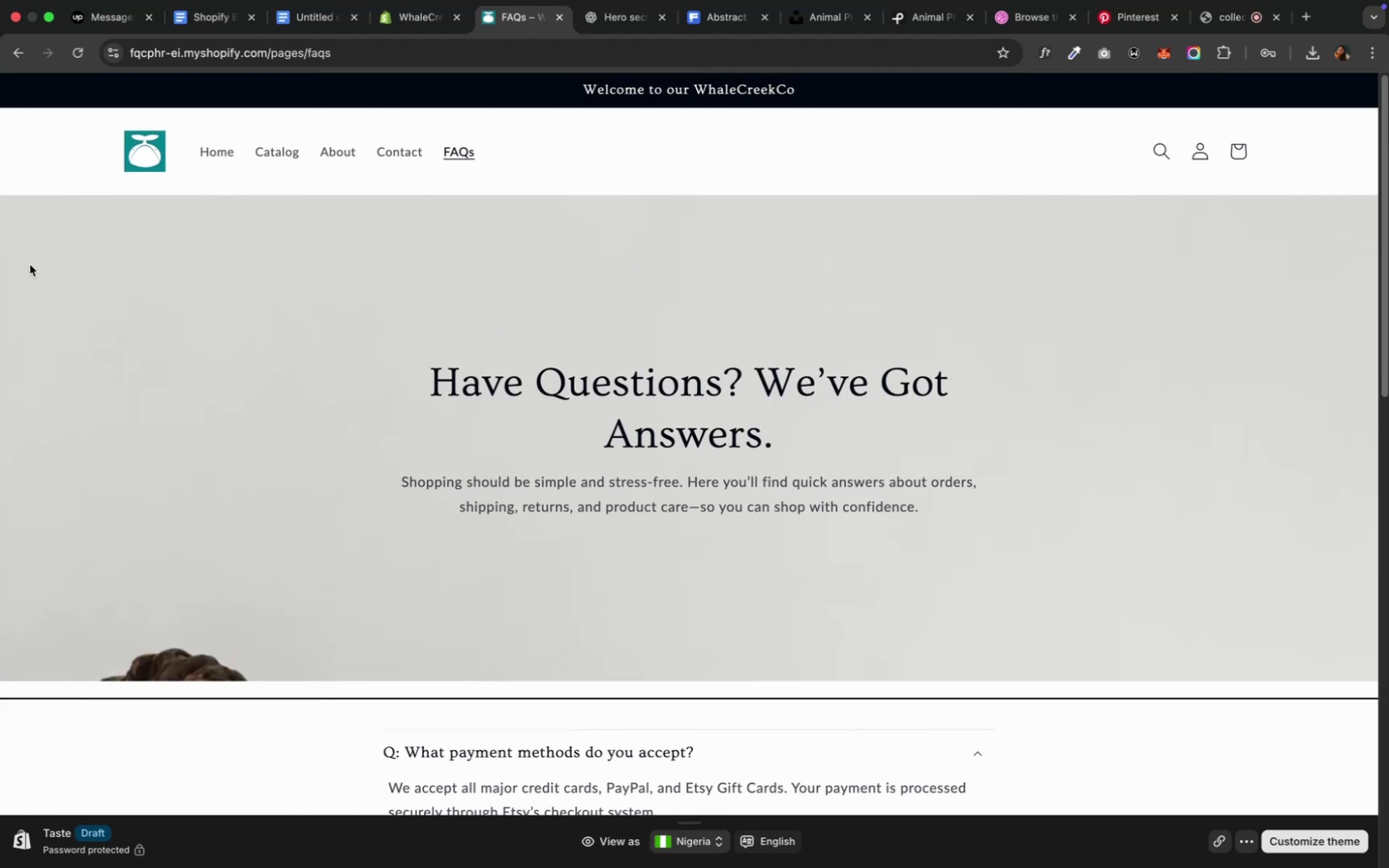 
left_click([222, 146])
 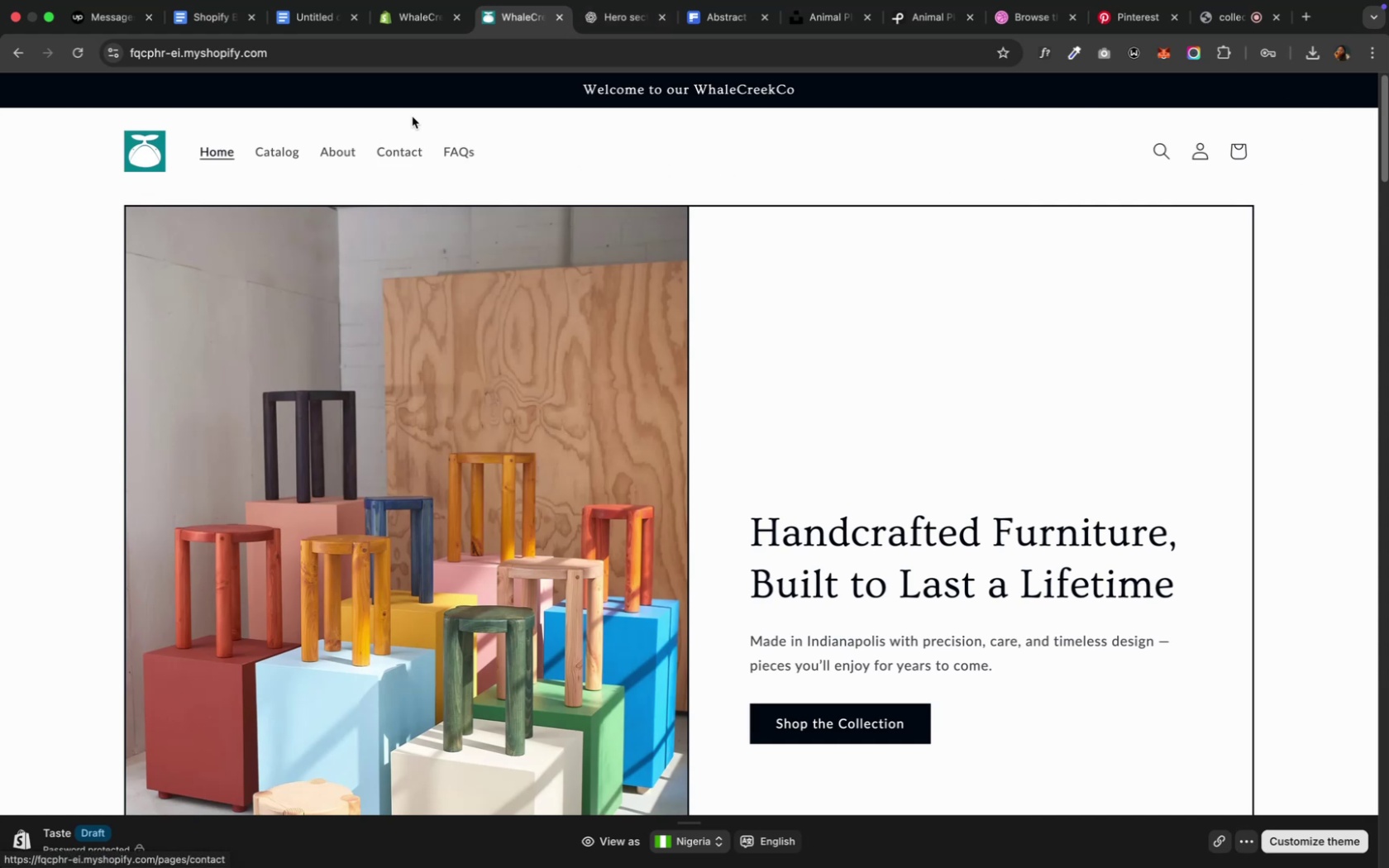 
wait(13.43)
 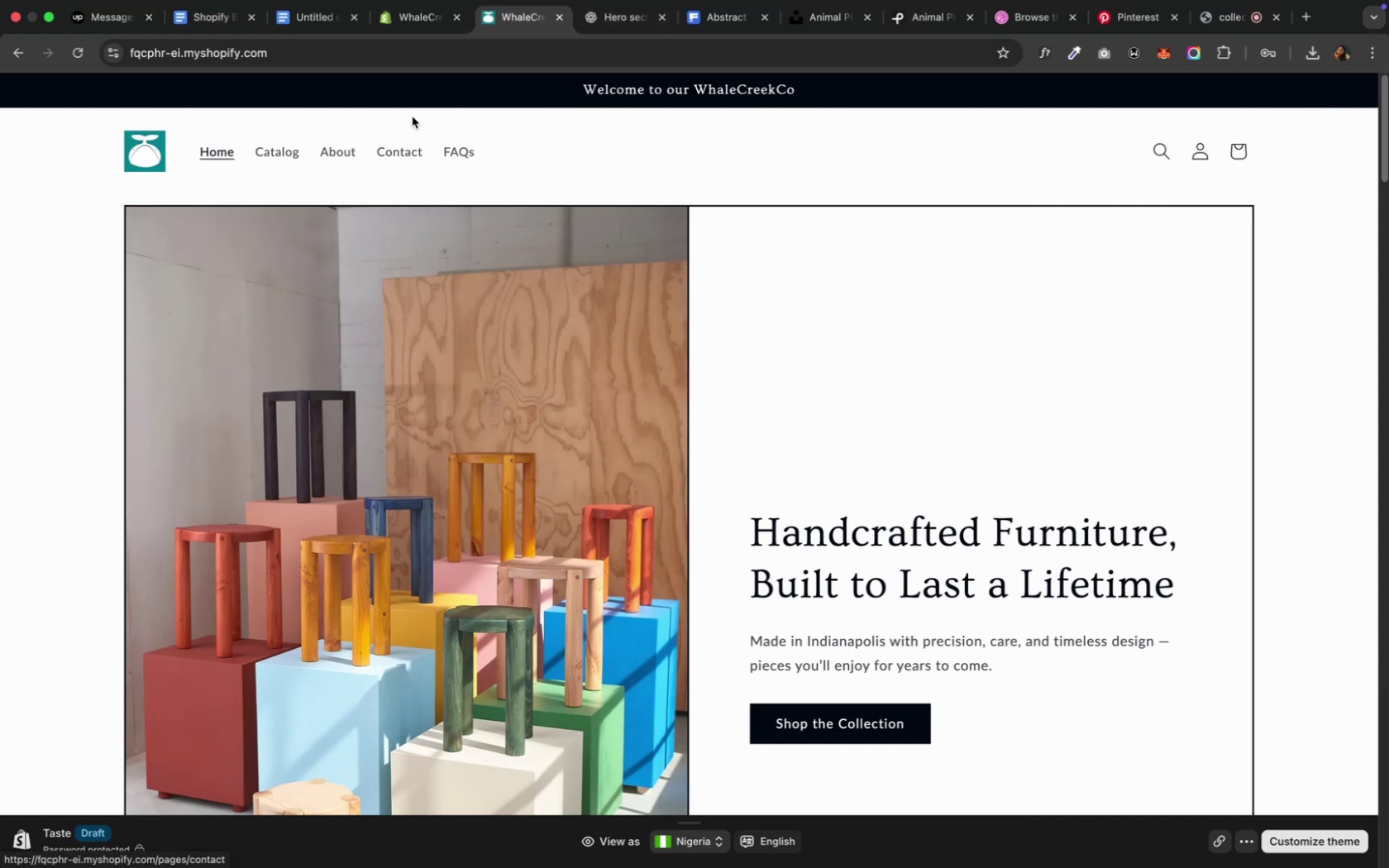 
mouse_move([433, 36])
 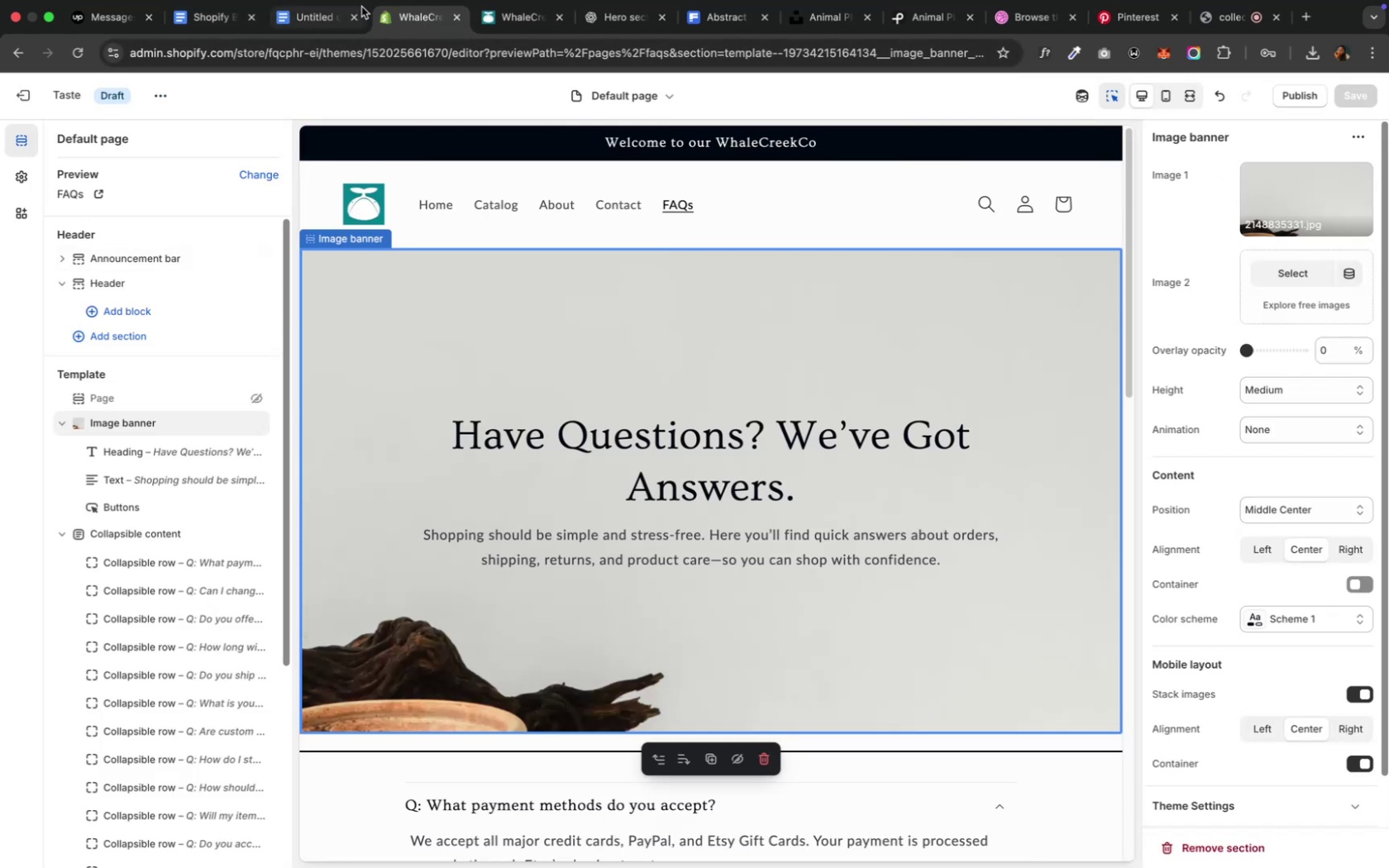 
left_click([84, 15])
 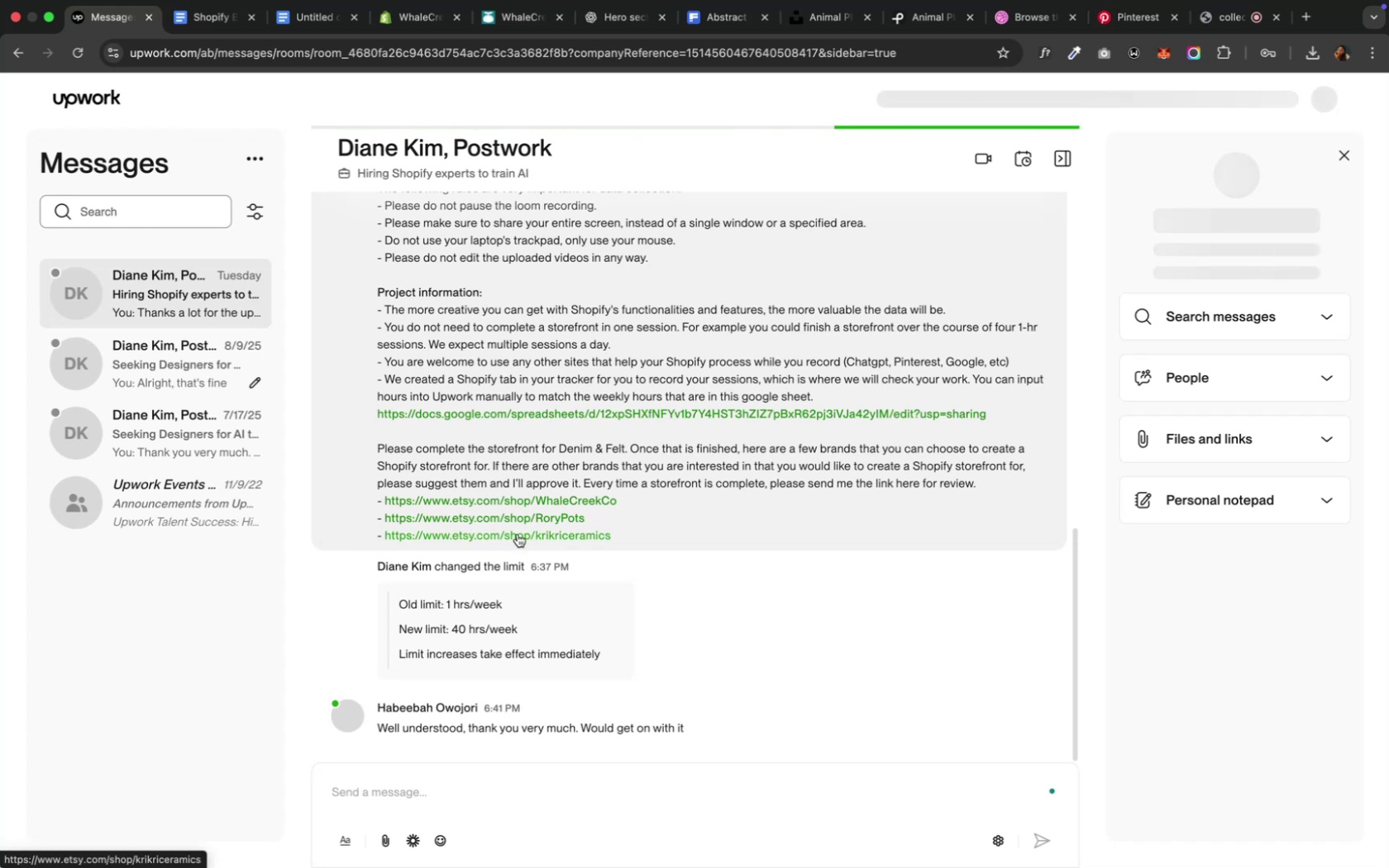 
left_click([517, 537])
 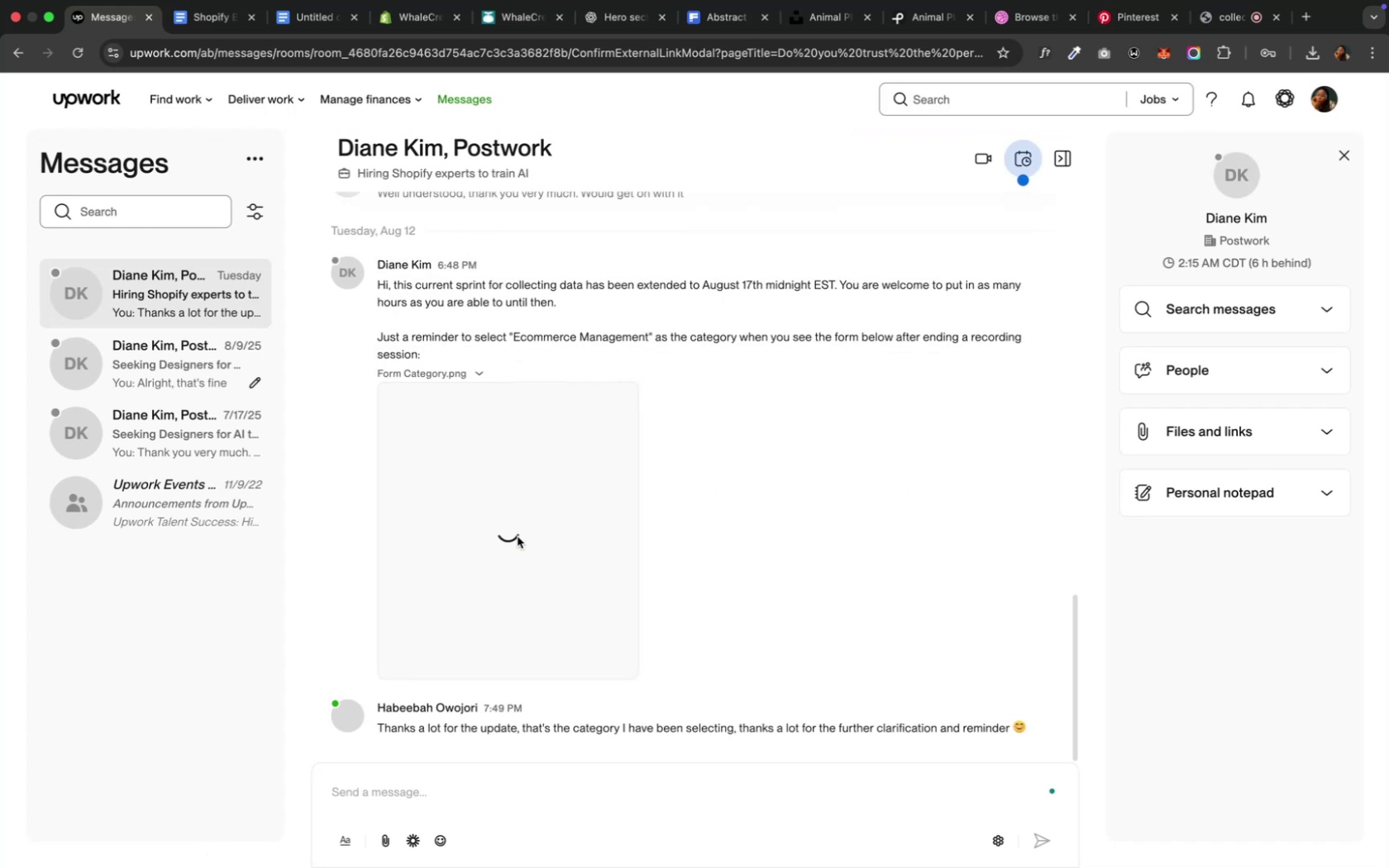 
scroll: coordinate [517, 537], scroll_direction: down, amount: 1.0
 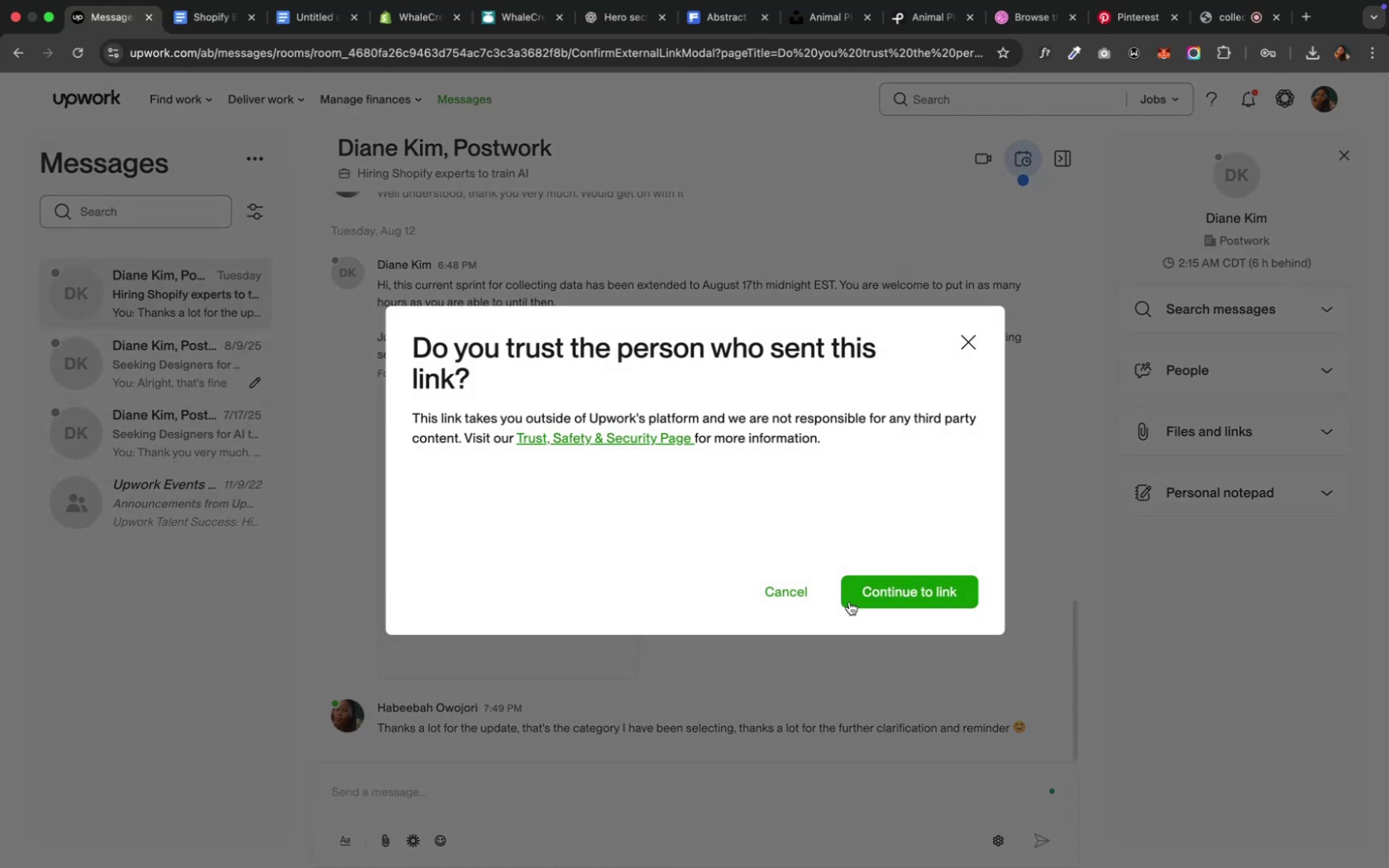 
left_click([907, 596])
 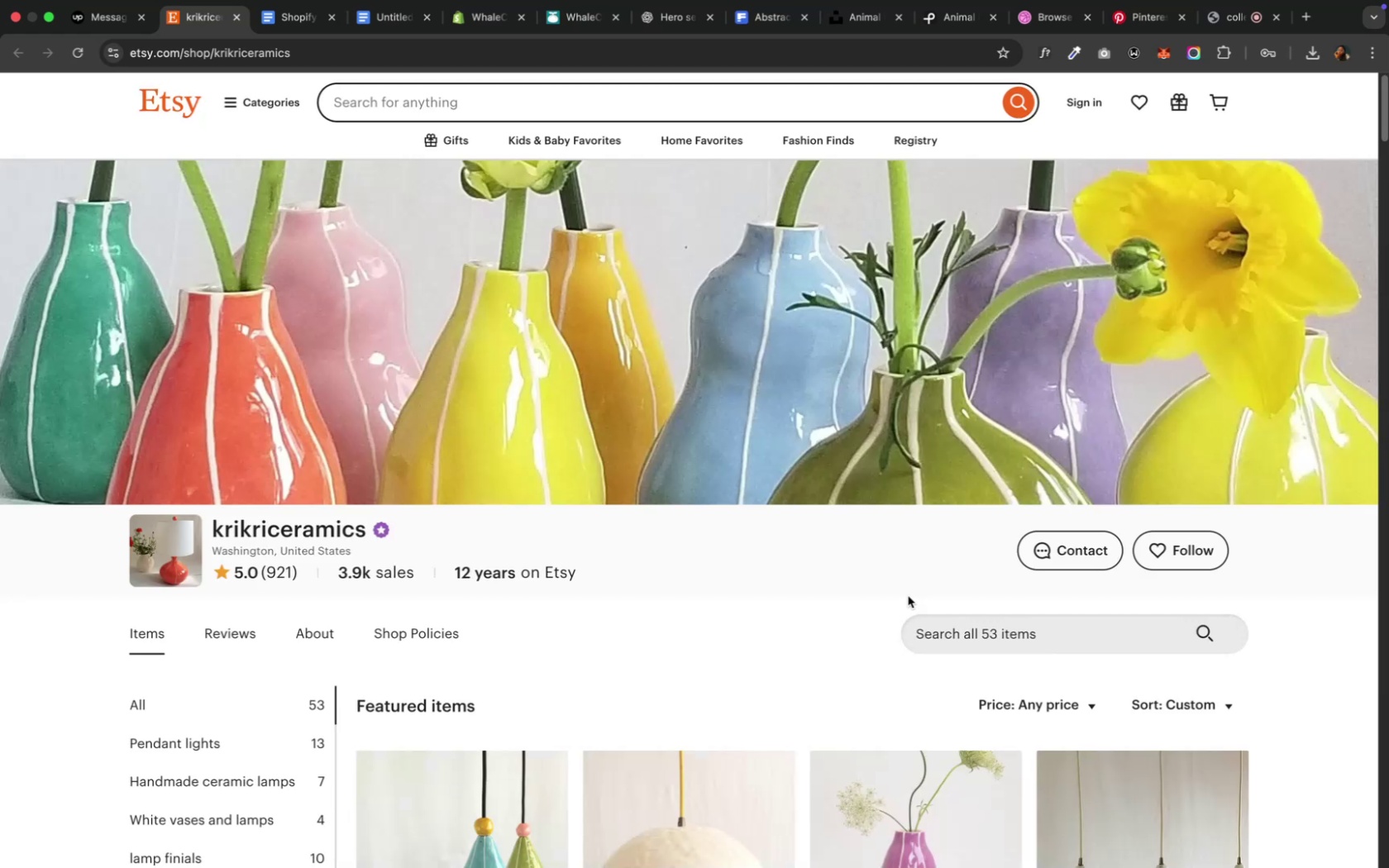 
wait(14.01)
 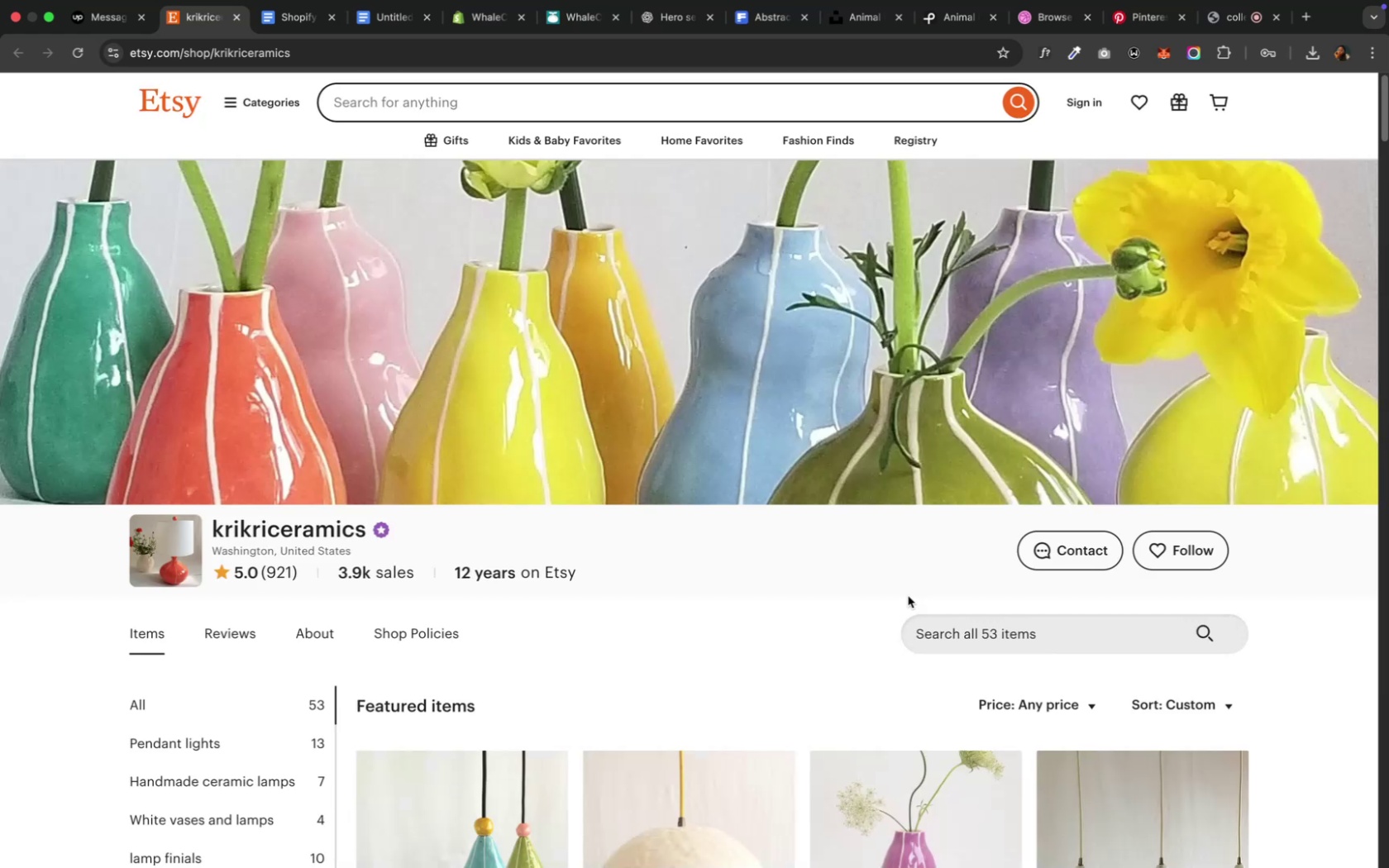 
scroll: coordinate [899, 584], scroll_direction: down, amount: 15.0
 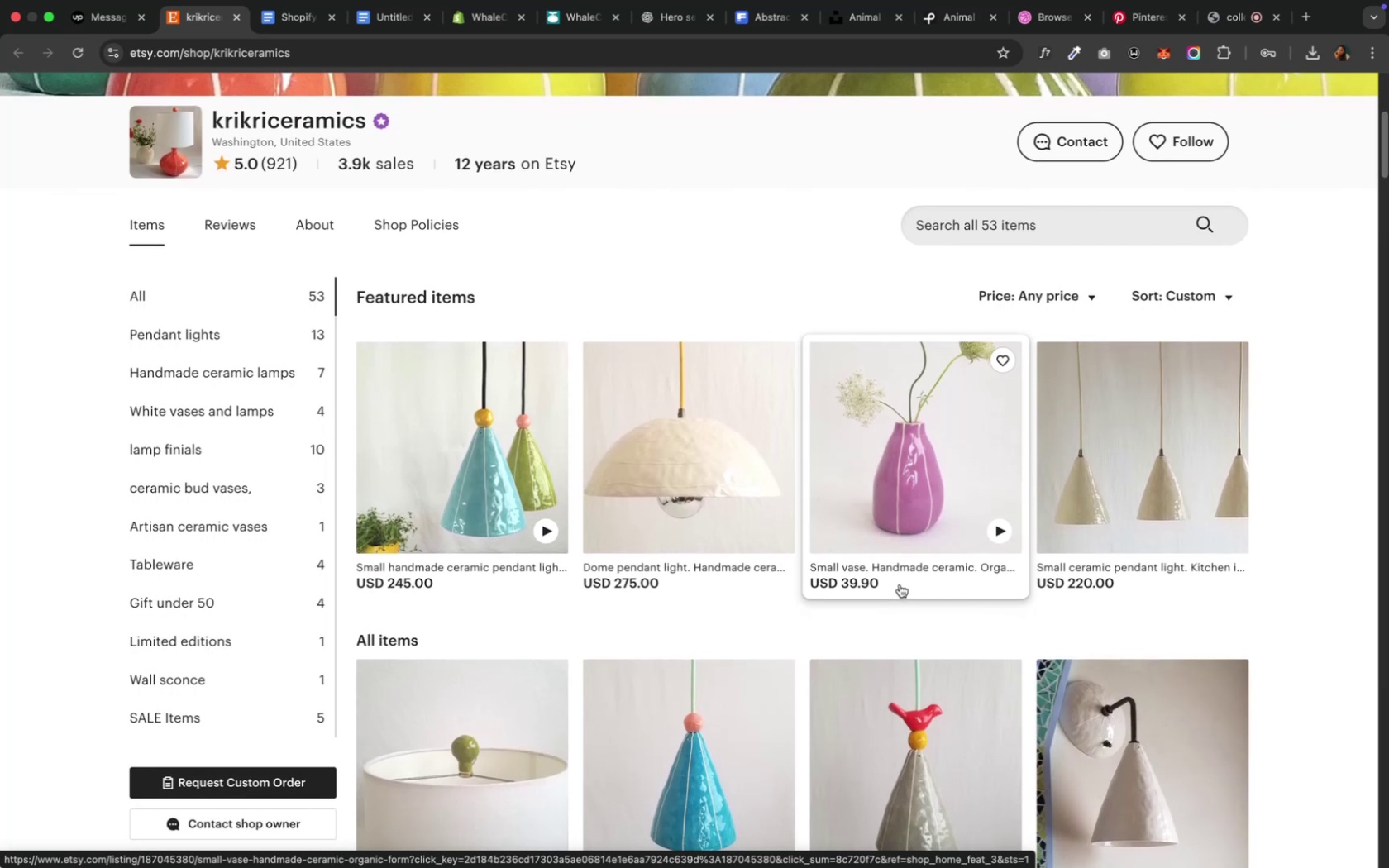 
scroll: coordinate [899, 584], scroll_direction: down, amount: 19.0
 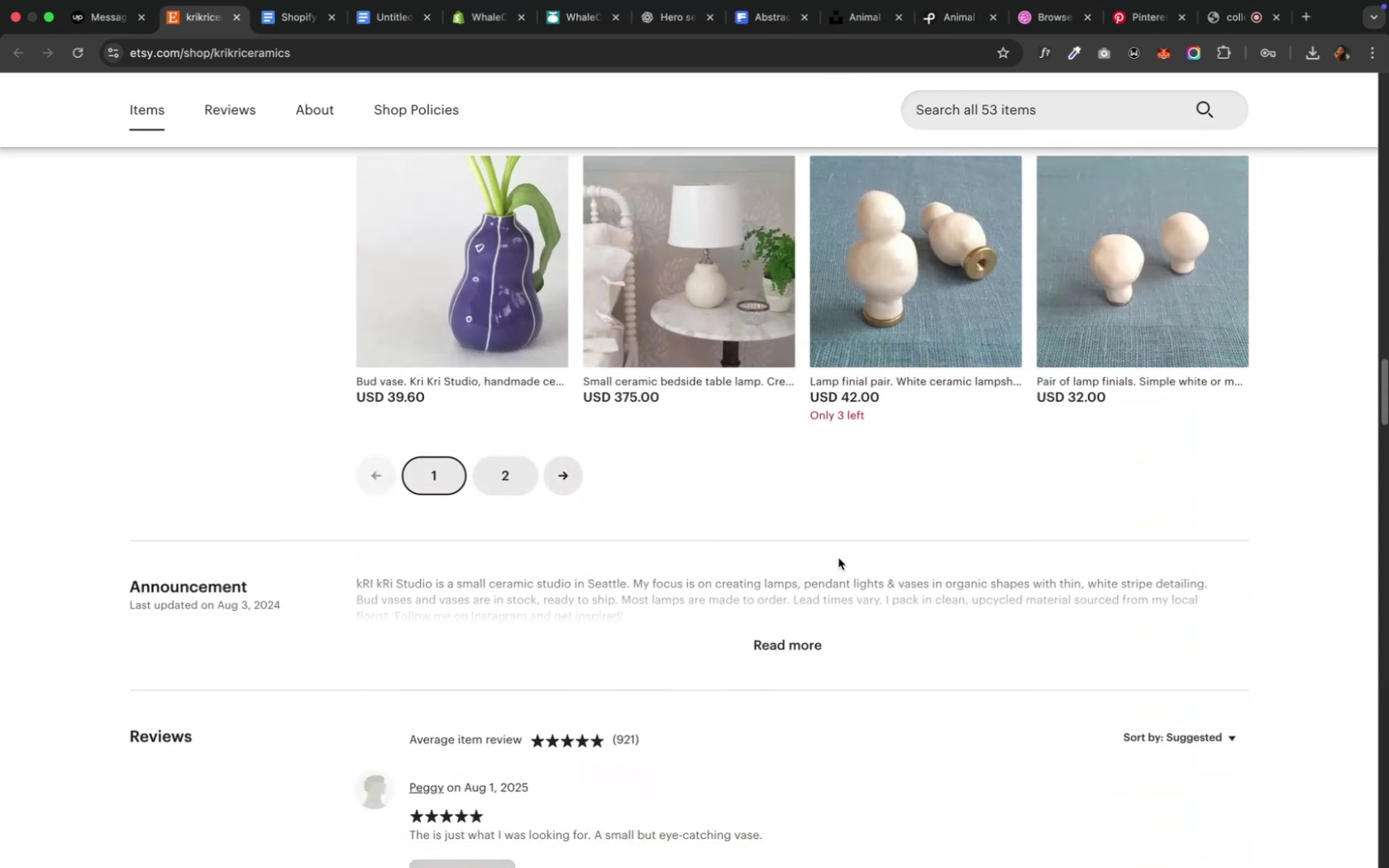 
left_click([552, 481])
 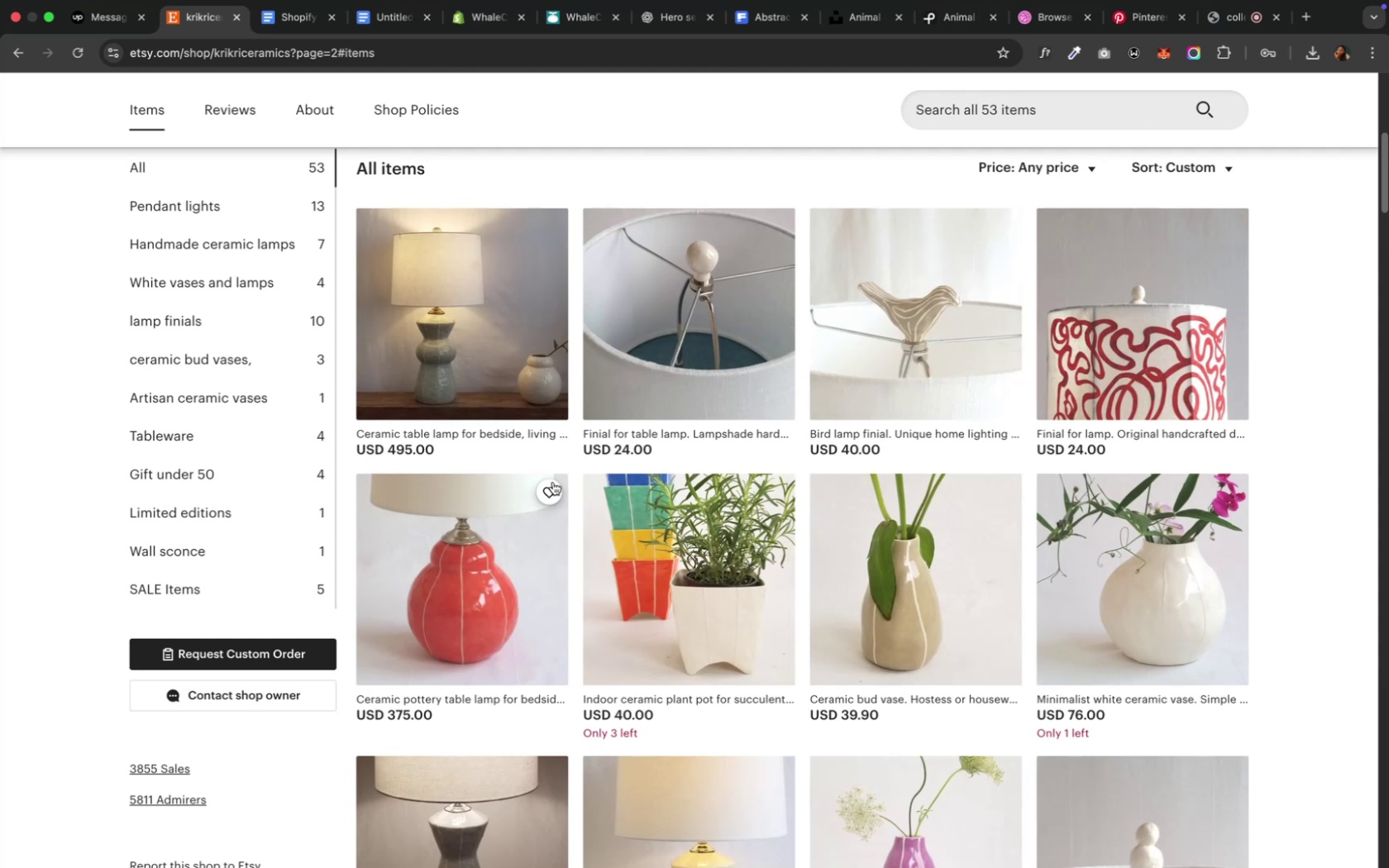 
wait(27.15)
 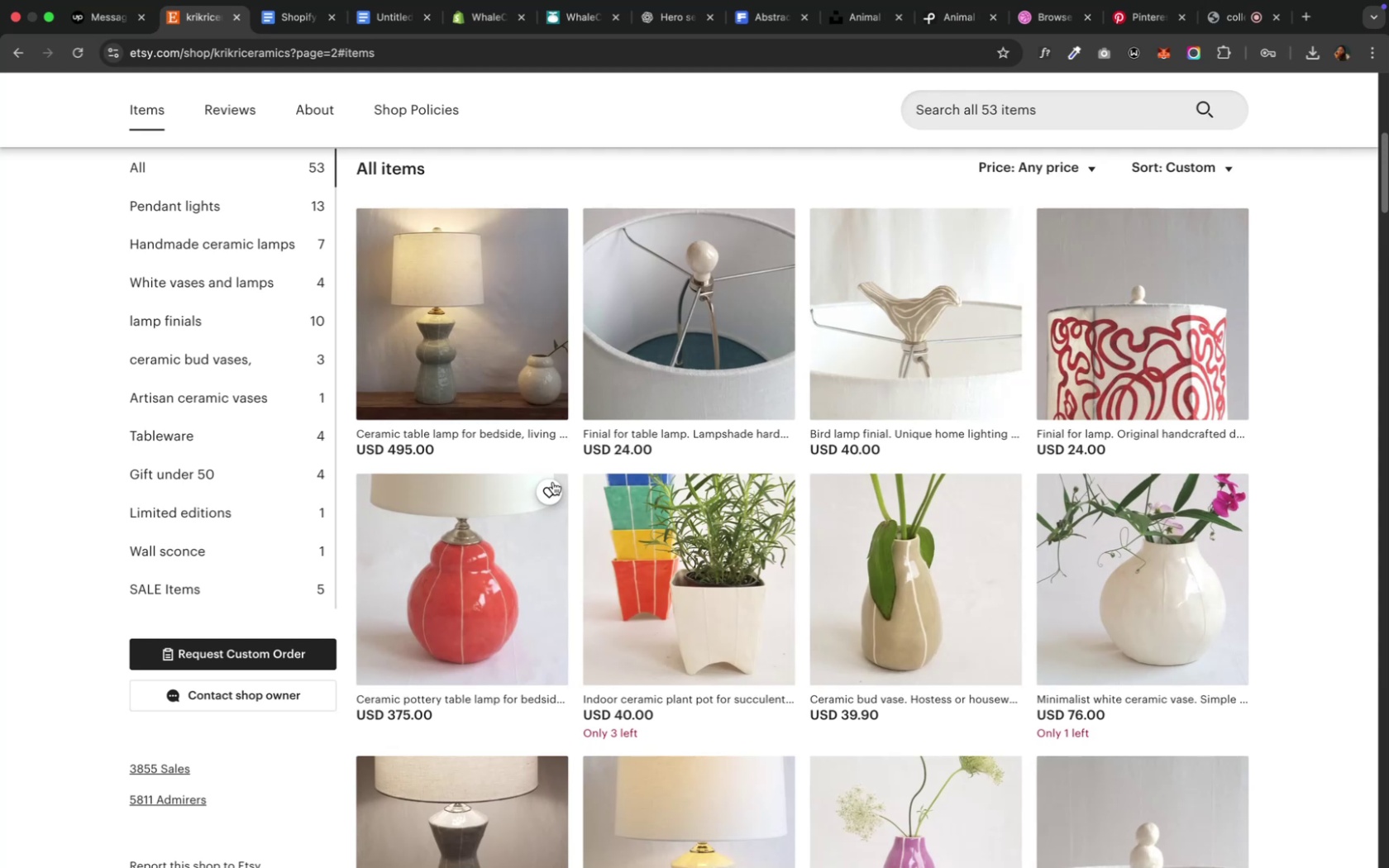 
left_click([212, 208])
 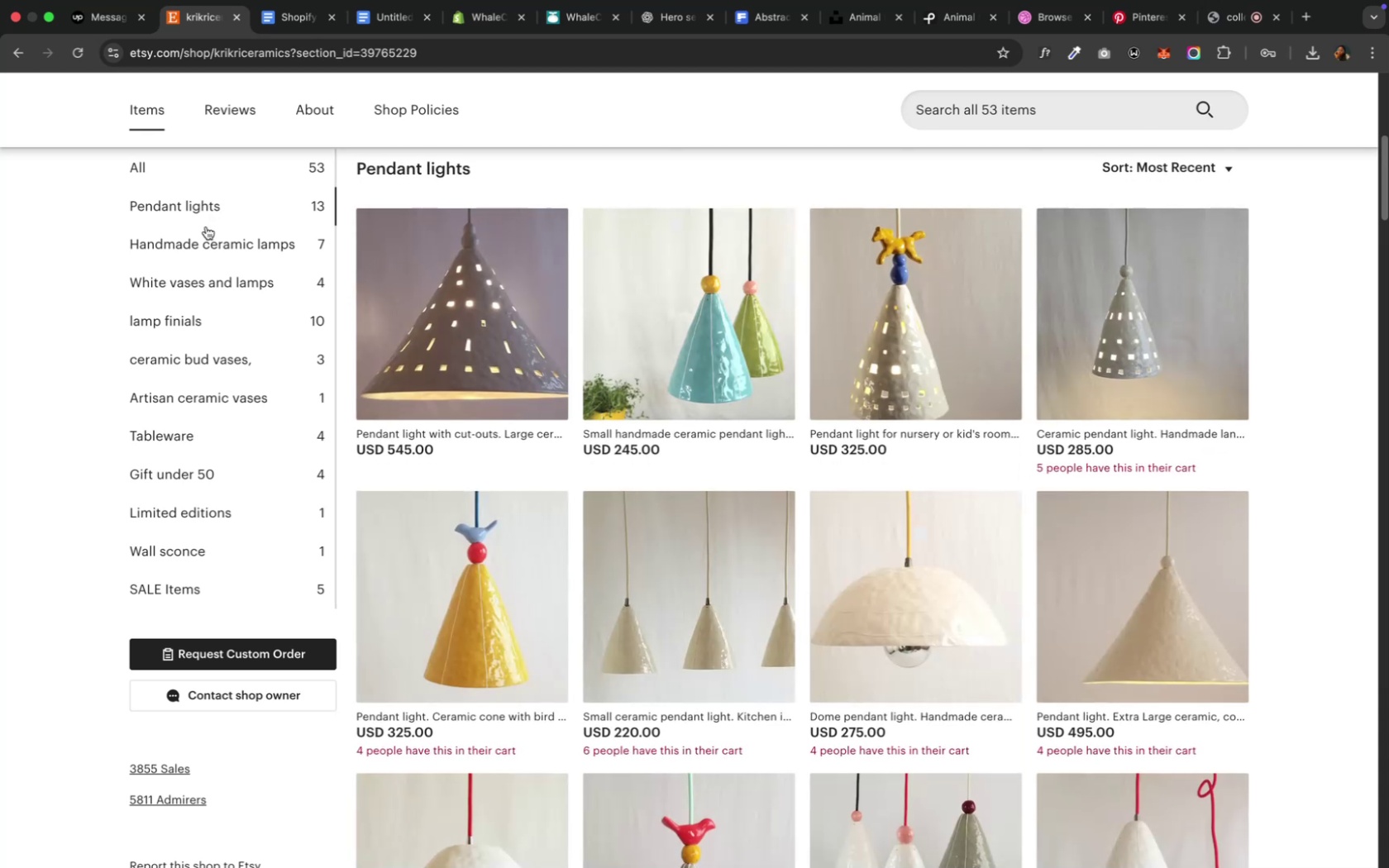 
scroll: coordinate [841, 333], scroll_direction: up, amount: 13.0
 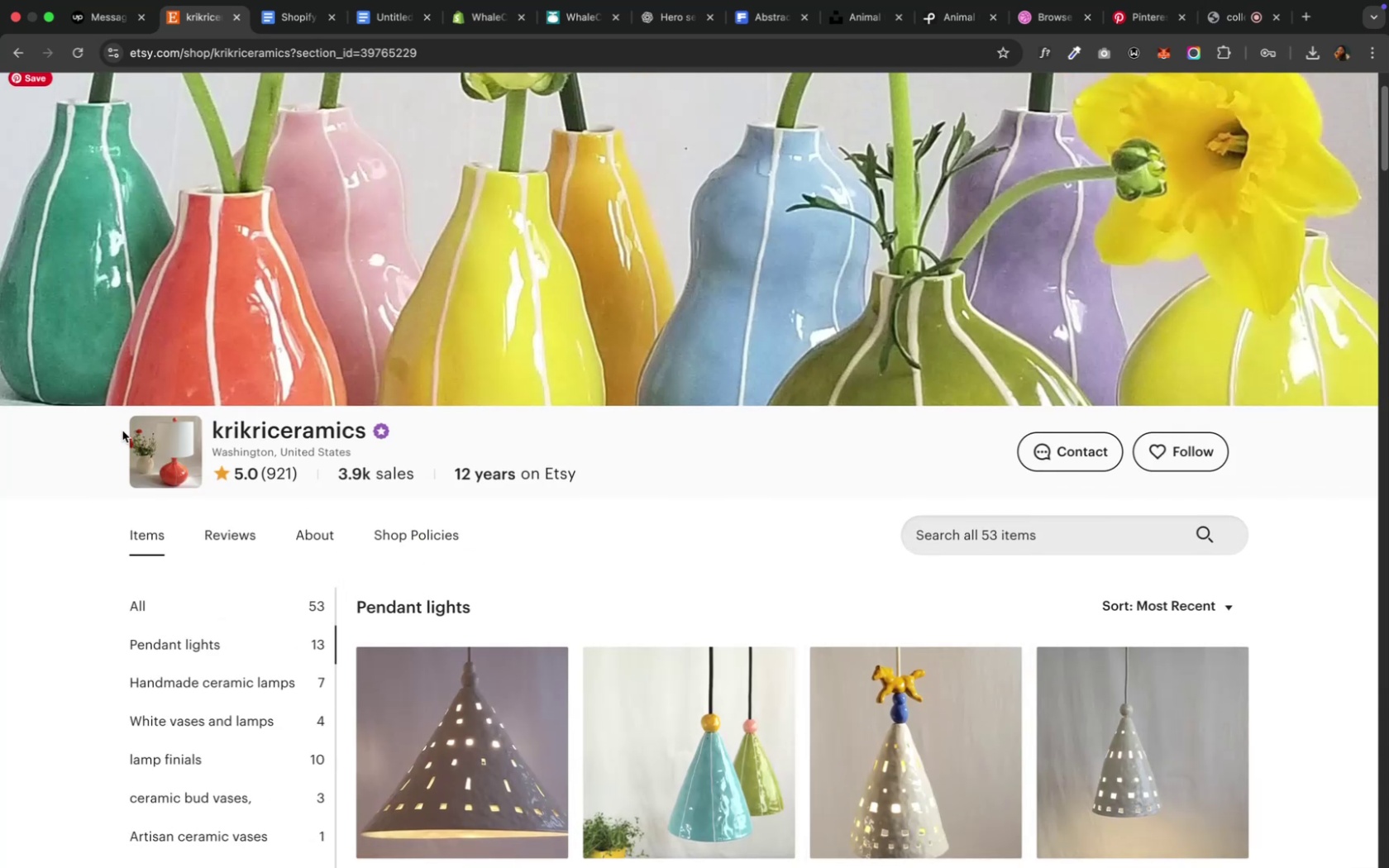 
left_click([155, 598])
 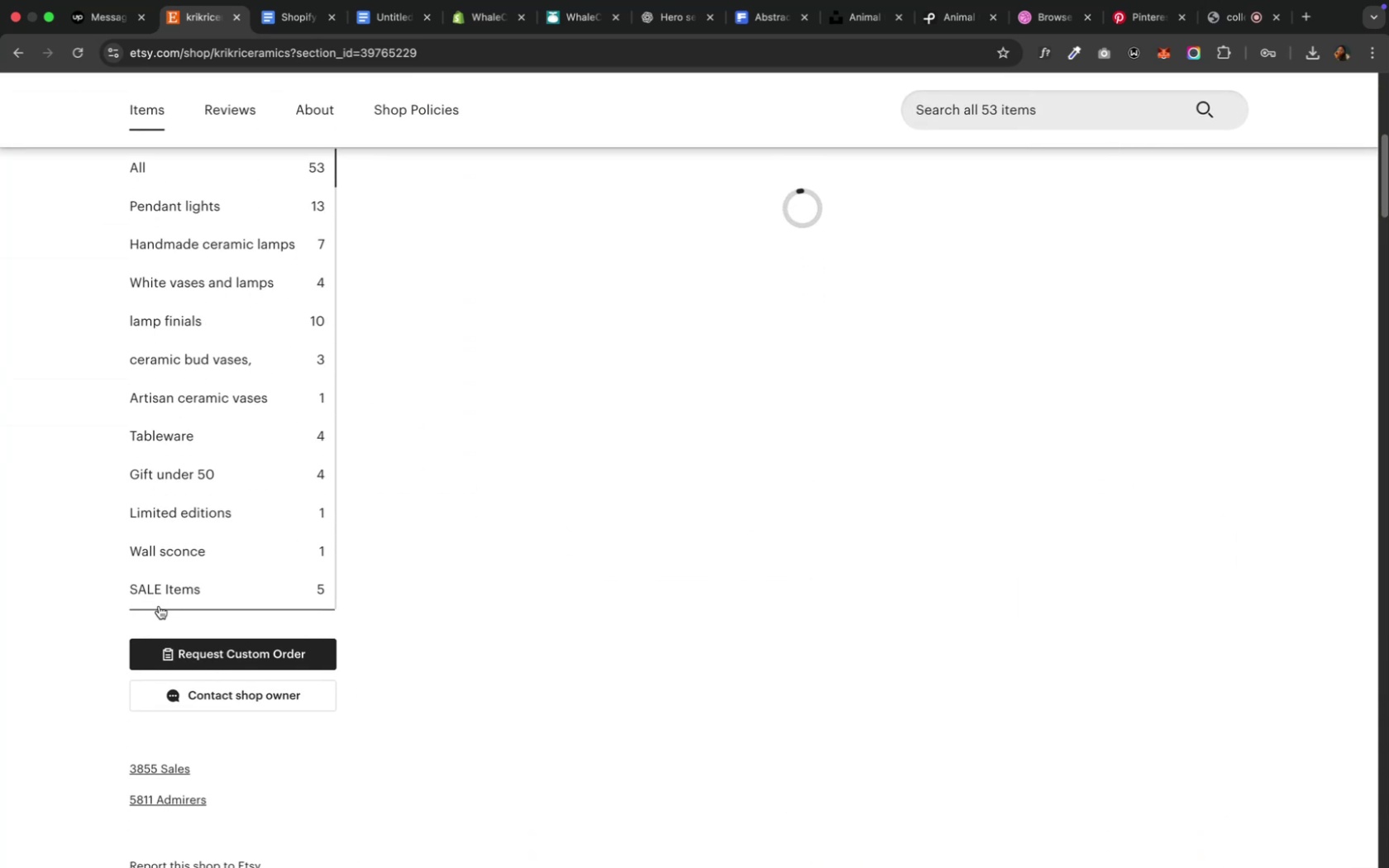 
mouse_move([418, 360])
 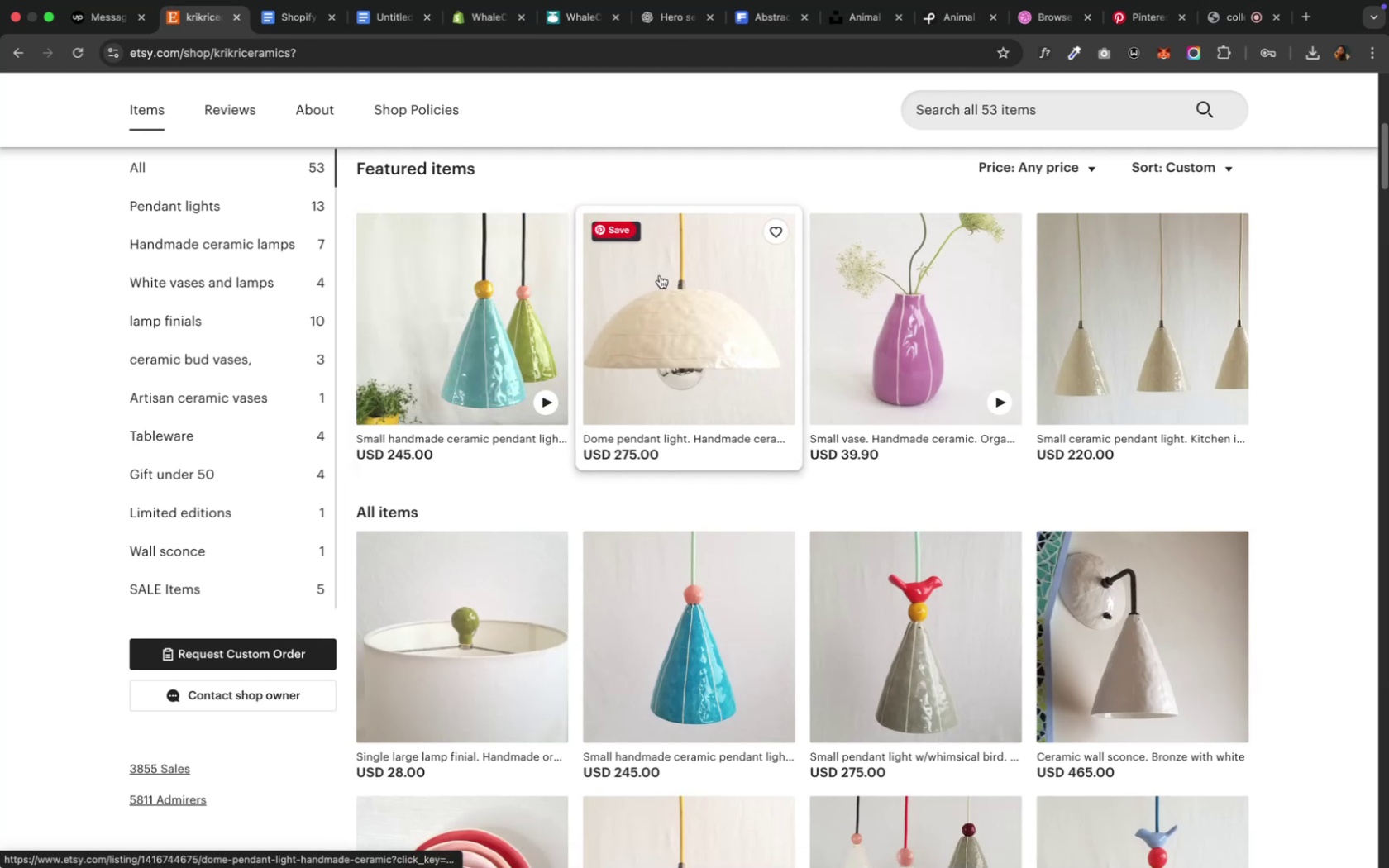 
mouse_move([516, 286])
 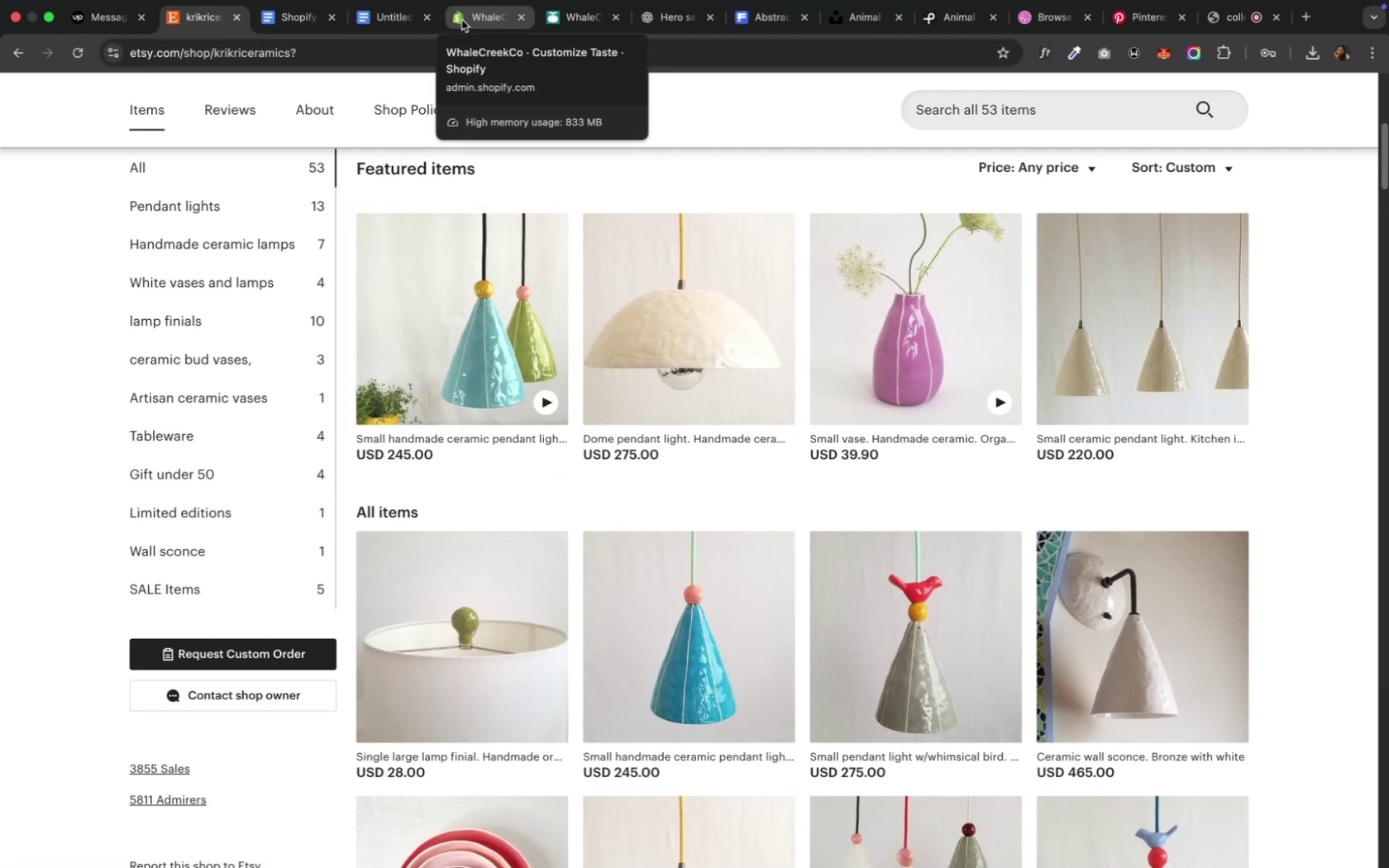 
wait(5.72)
 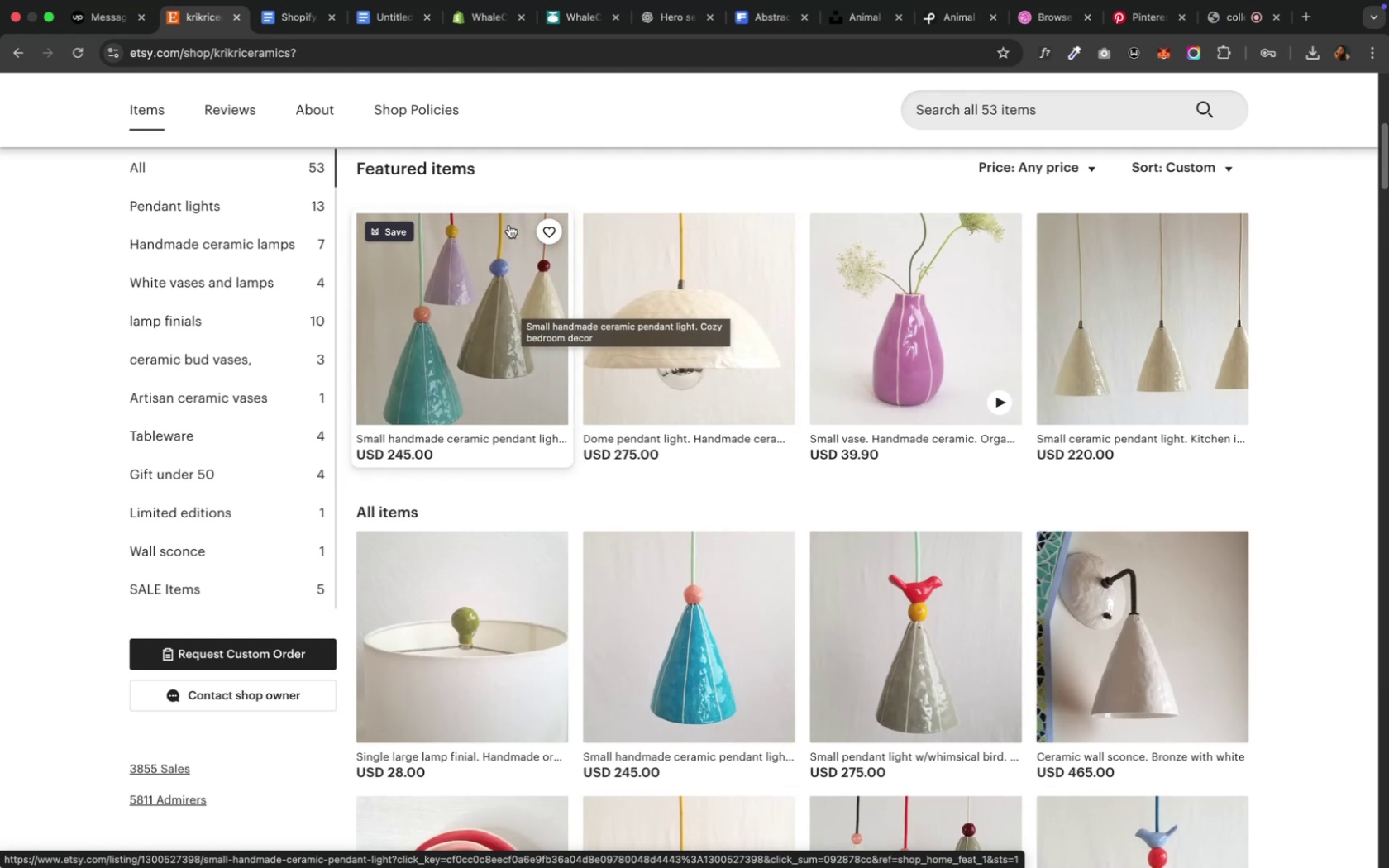 
left_click([461, 20])
 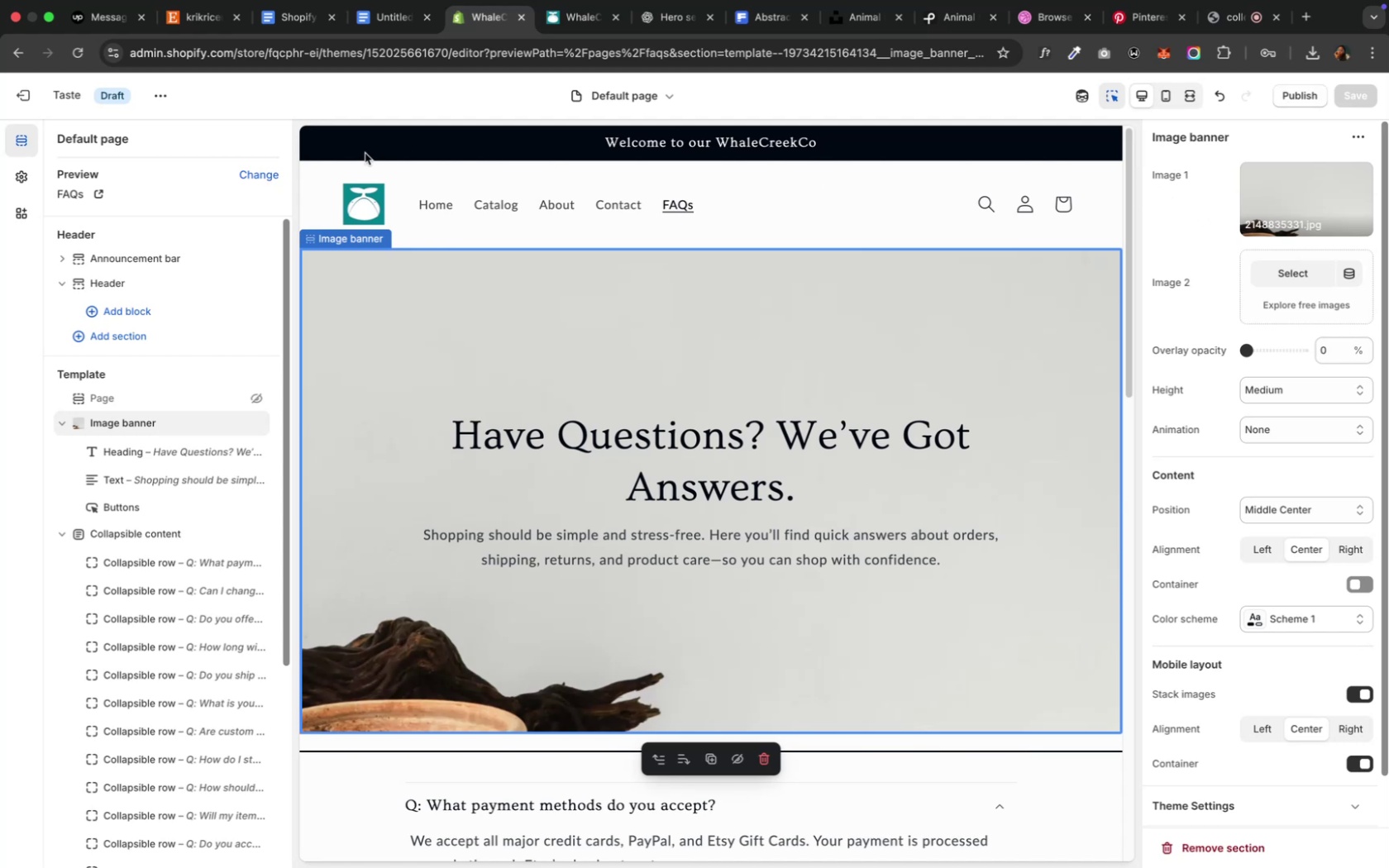 
left_click([21, 107])
 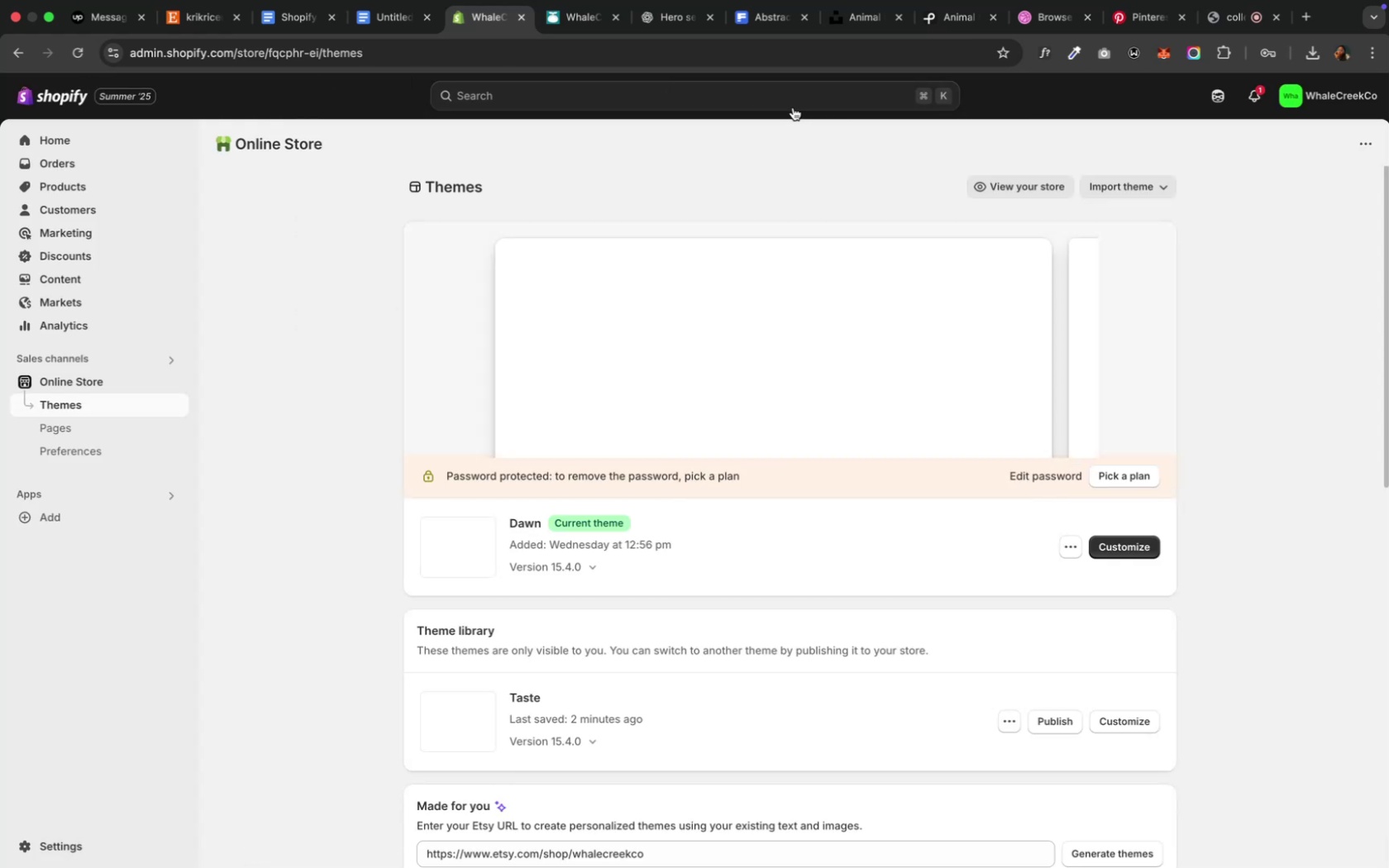 
wait(8.09)
 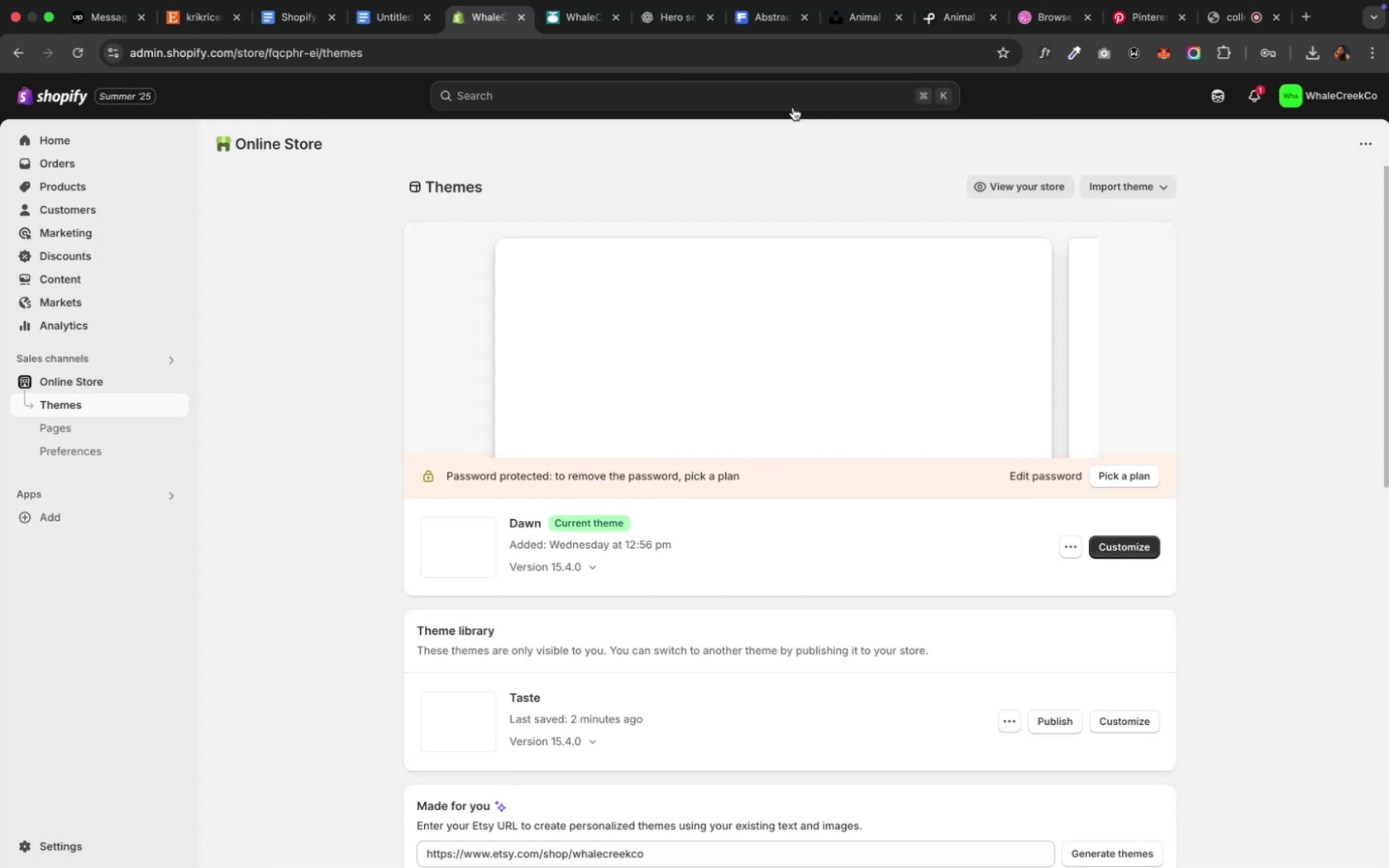 
scroll: coordinate [1305, 176], scroll_direction: up, amount: 6.0
 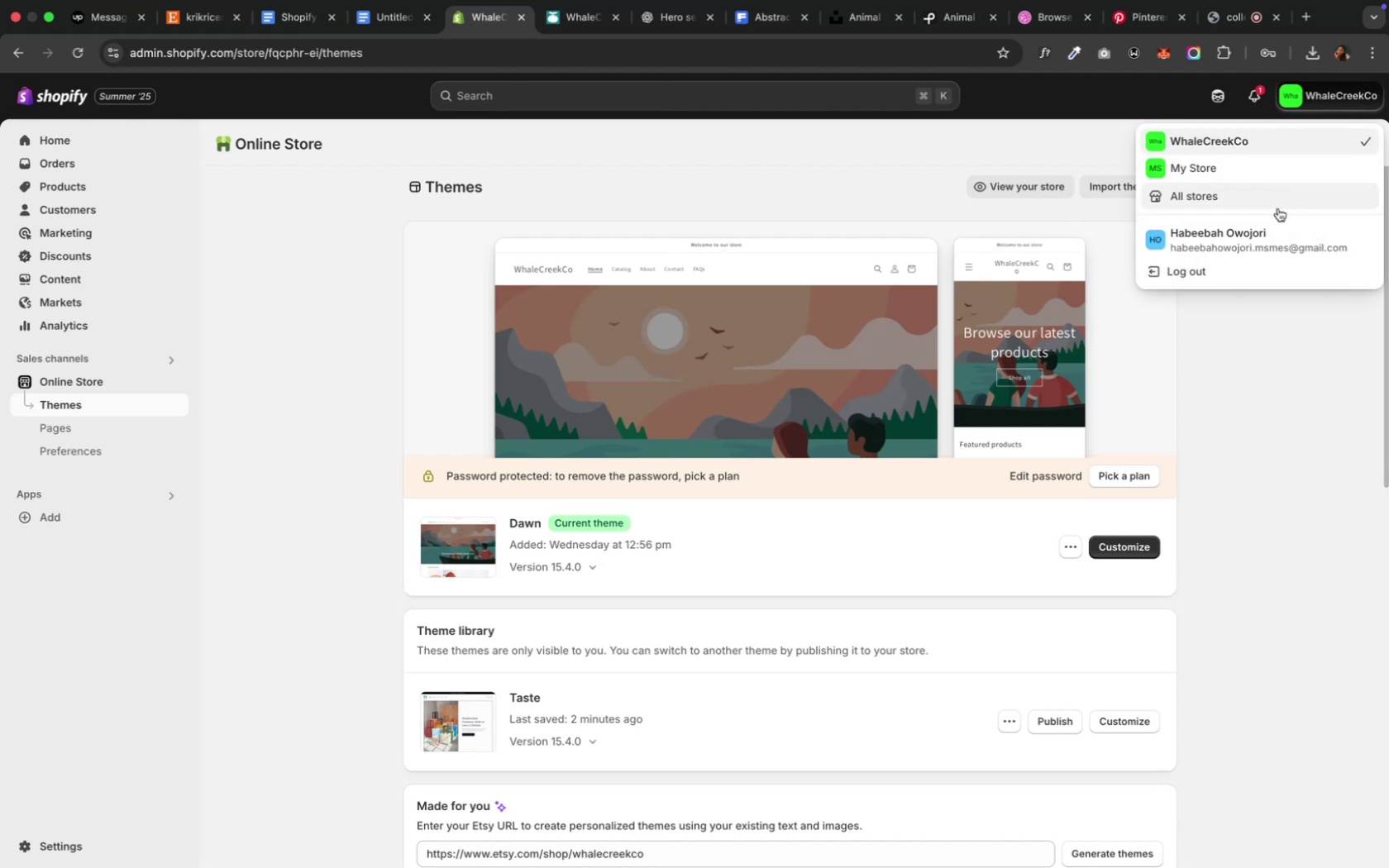 
left_click([1275, 208])
 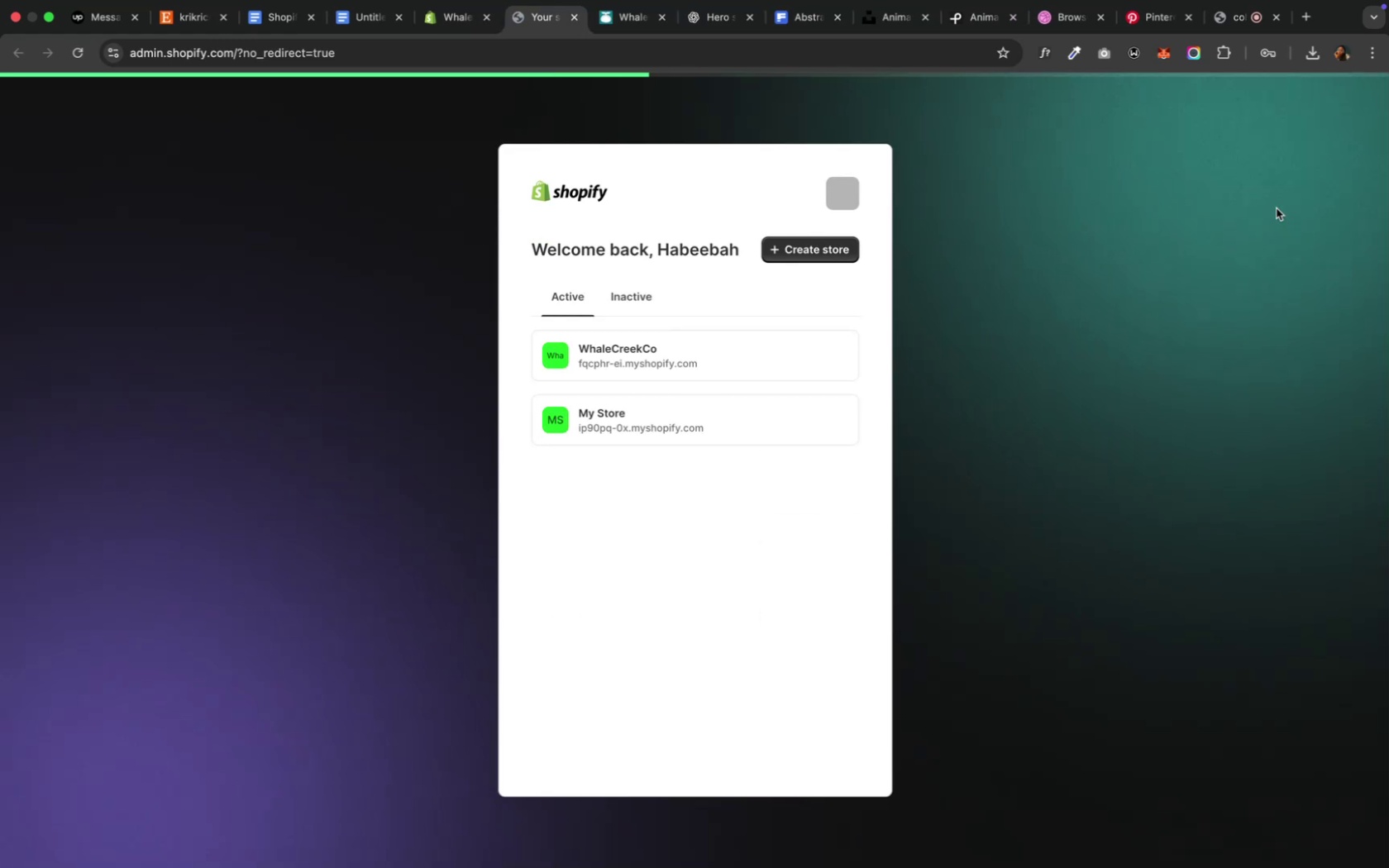 
left_click([839, 243])
 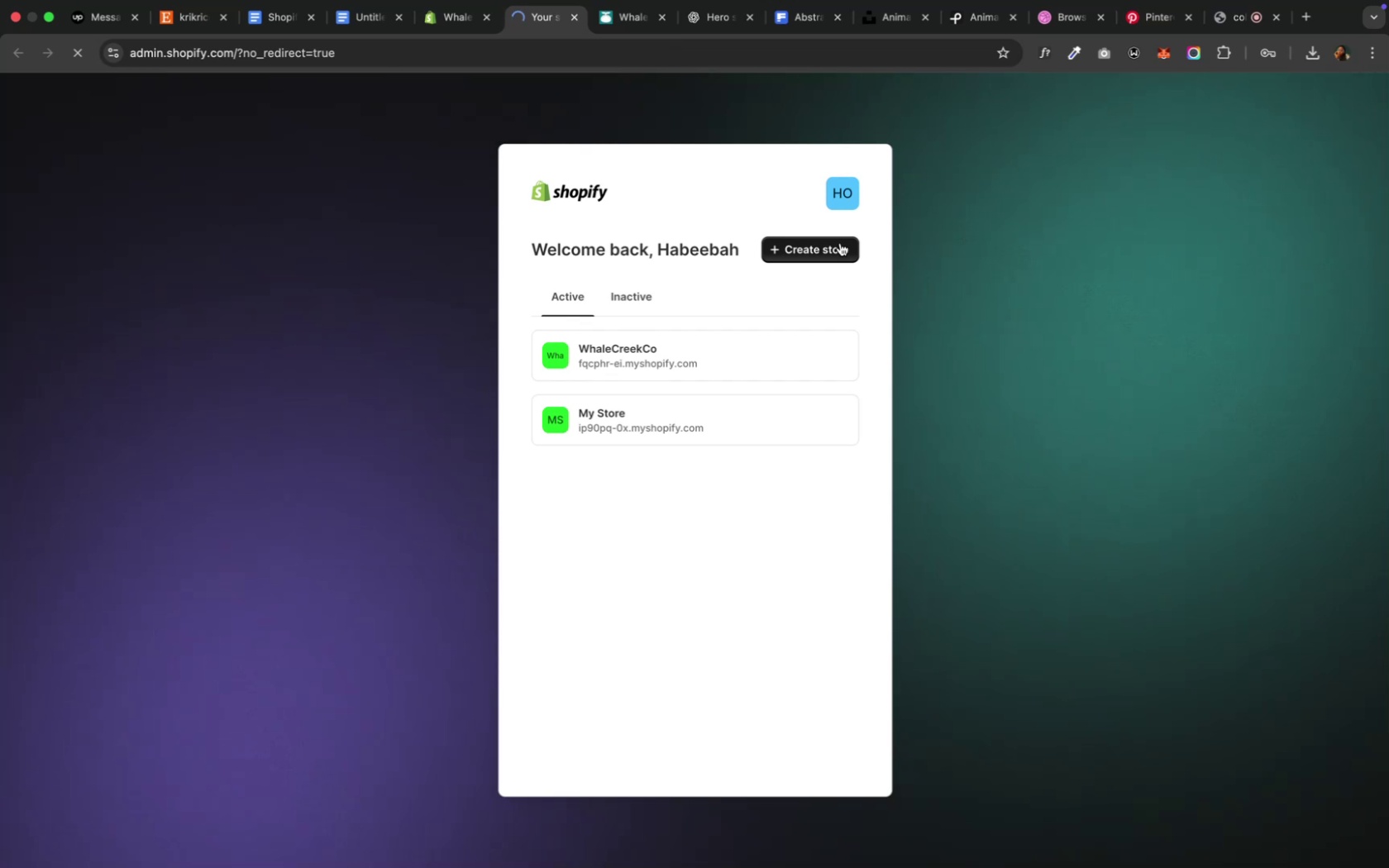 
left_click([838, 245])
 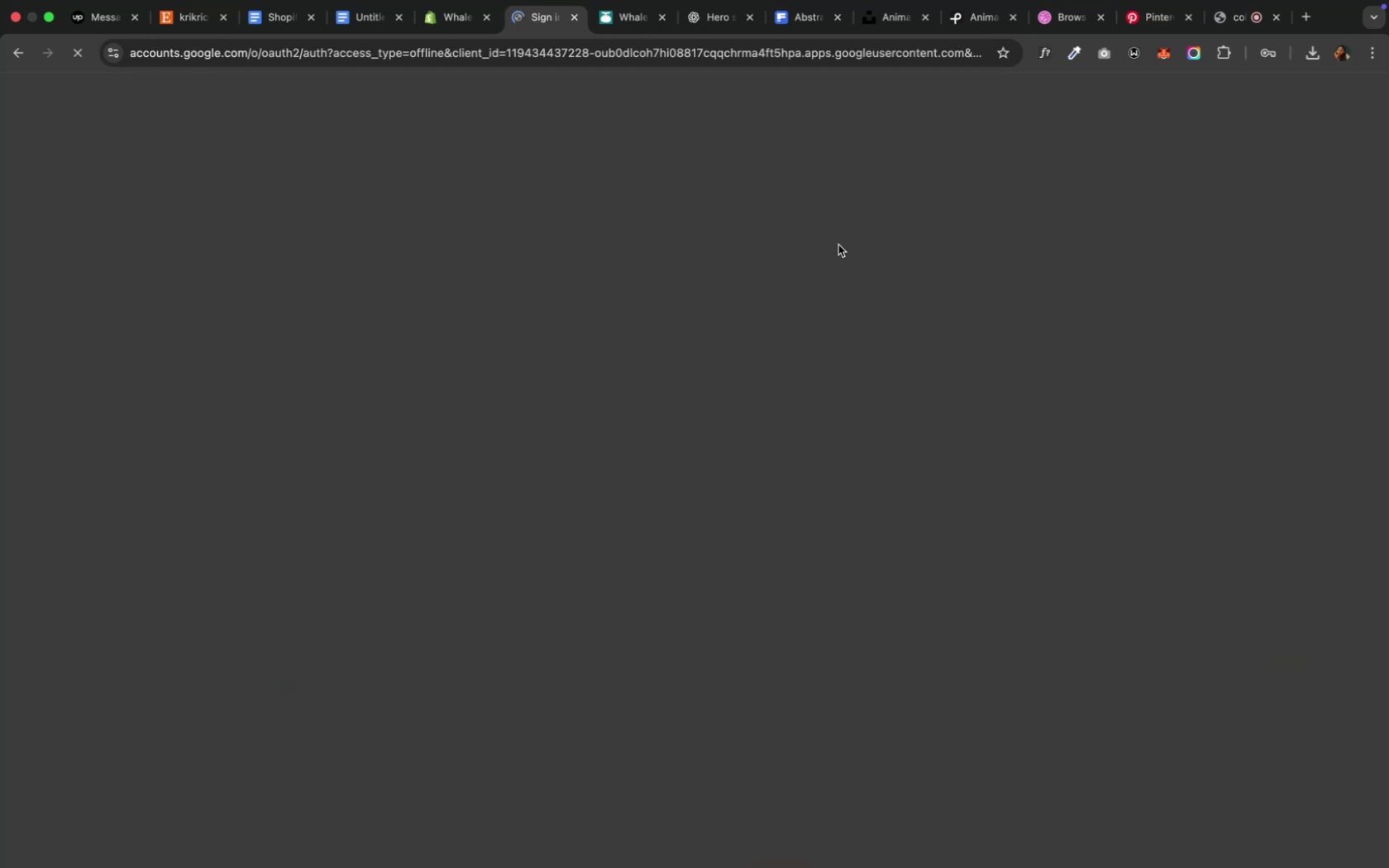 
wait(11.16)
 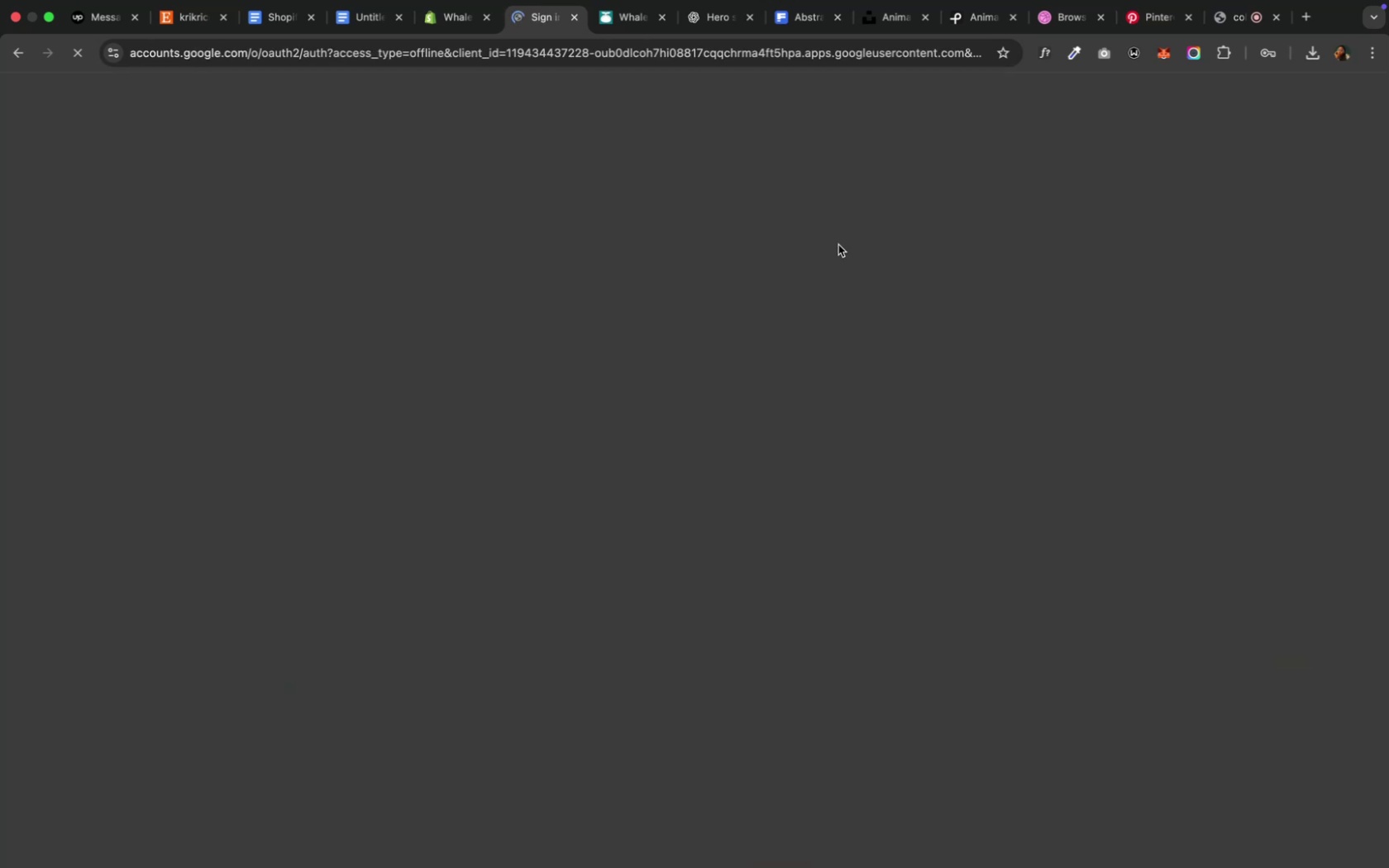 
left_click([7, 52])
 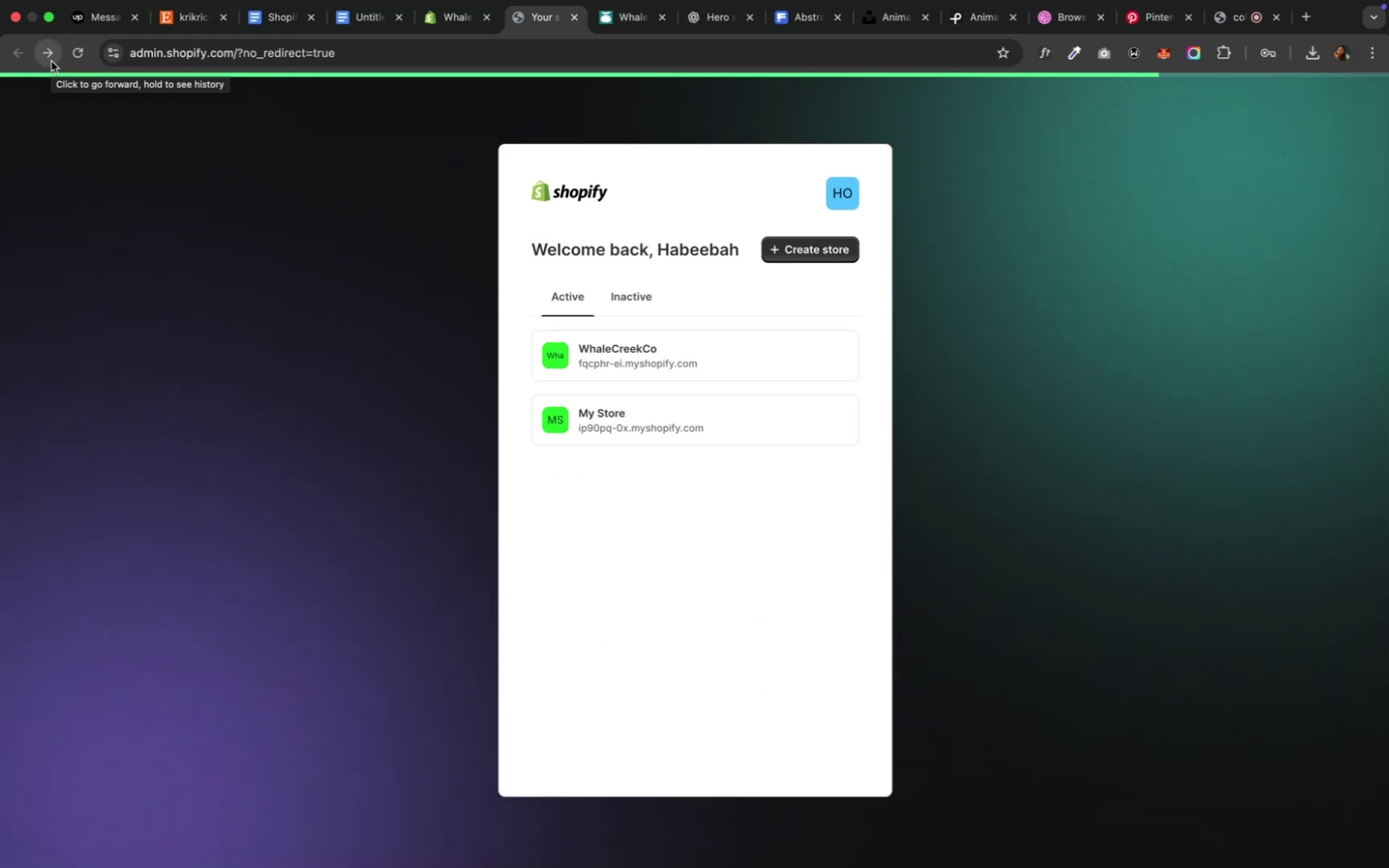 
wait(8.08)
 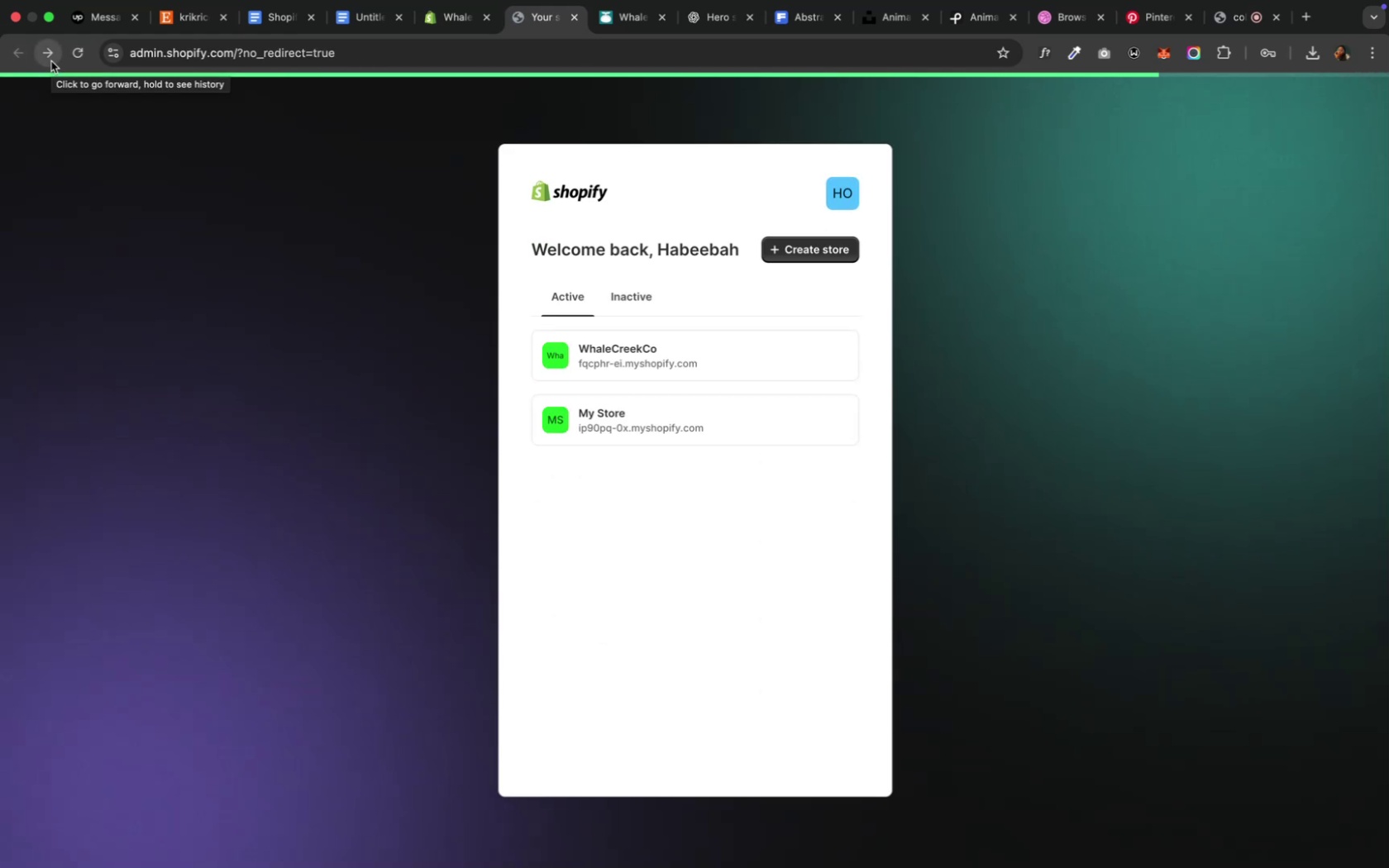 
left_click([814, 243])
 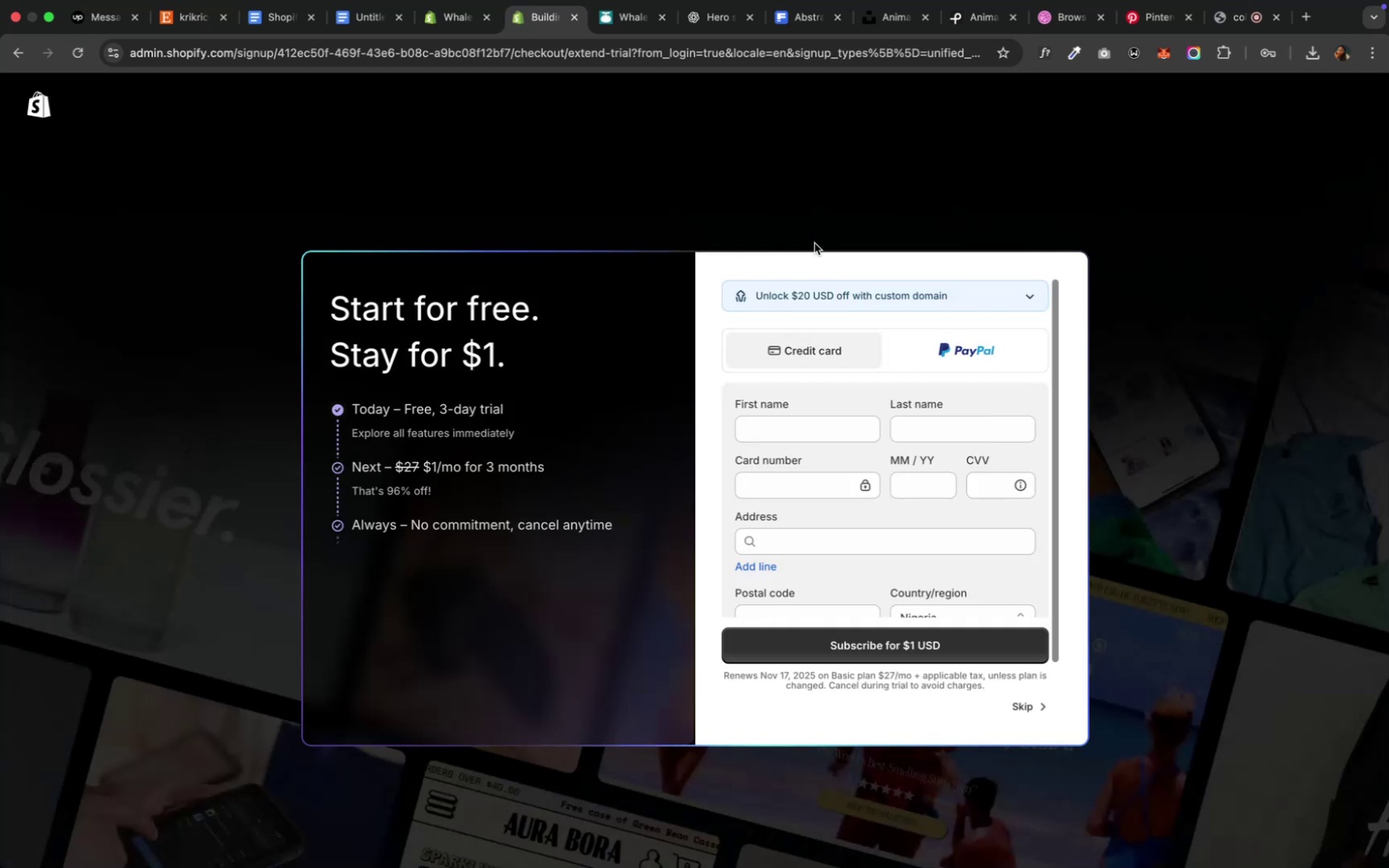 
wait(13.43)
 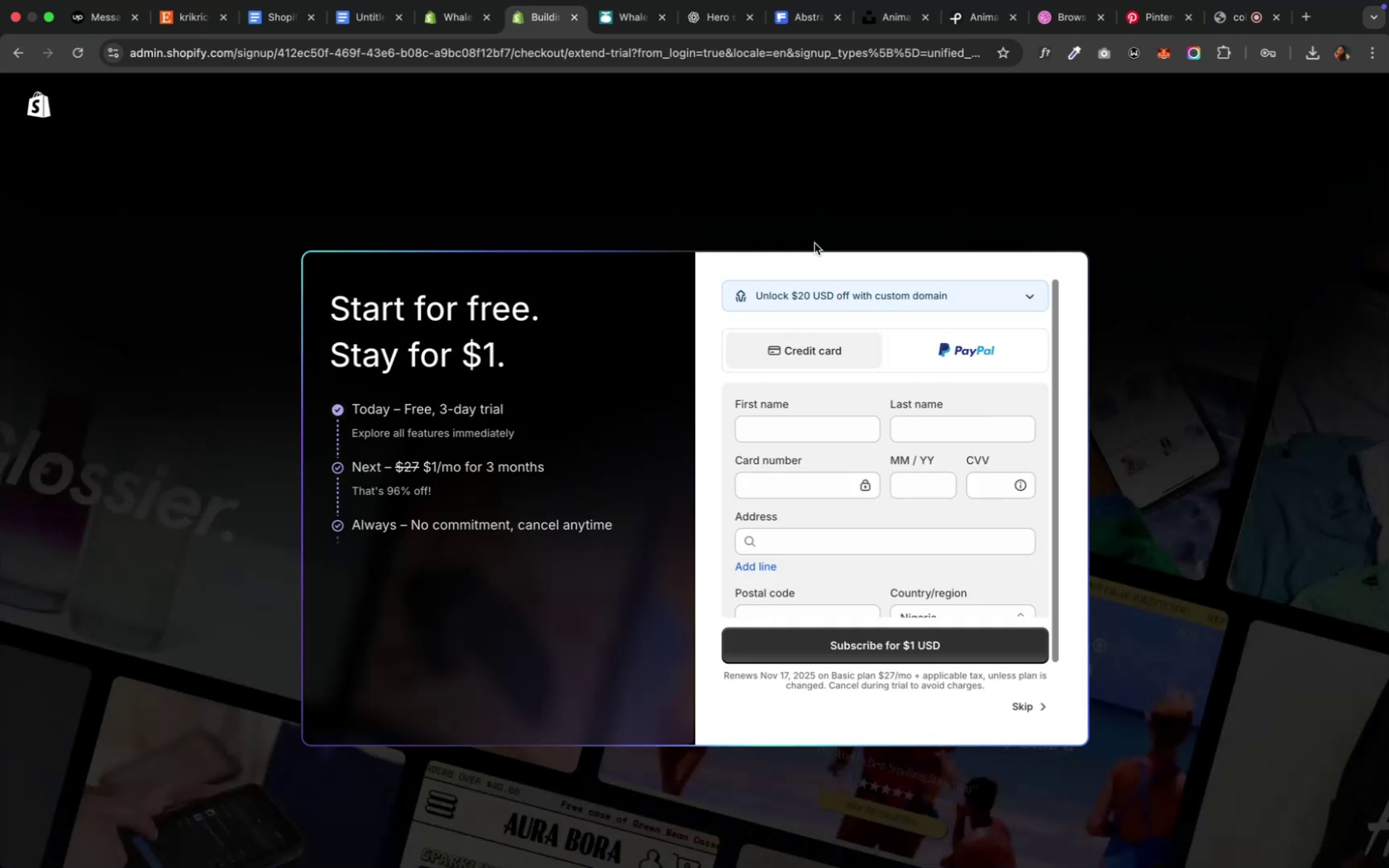 
left_click([1015, 713])
 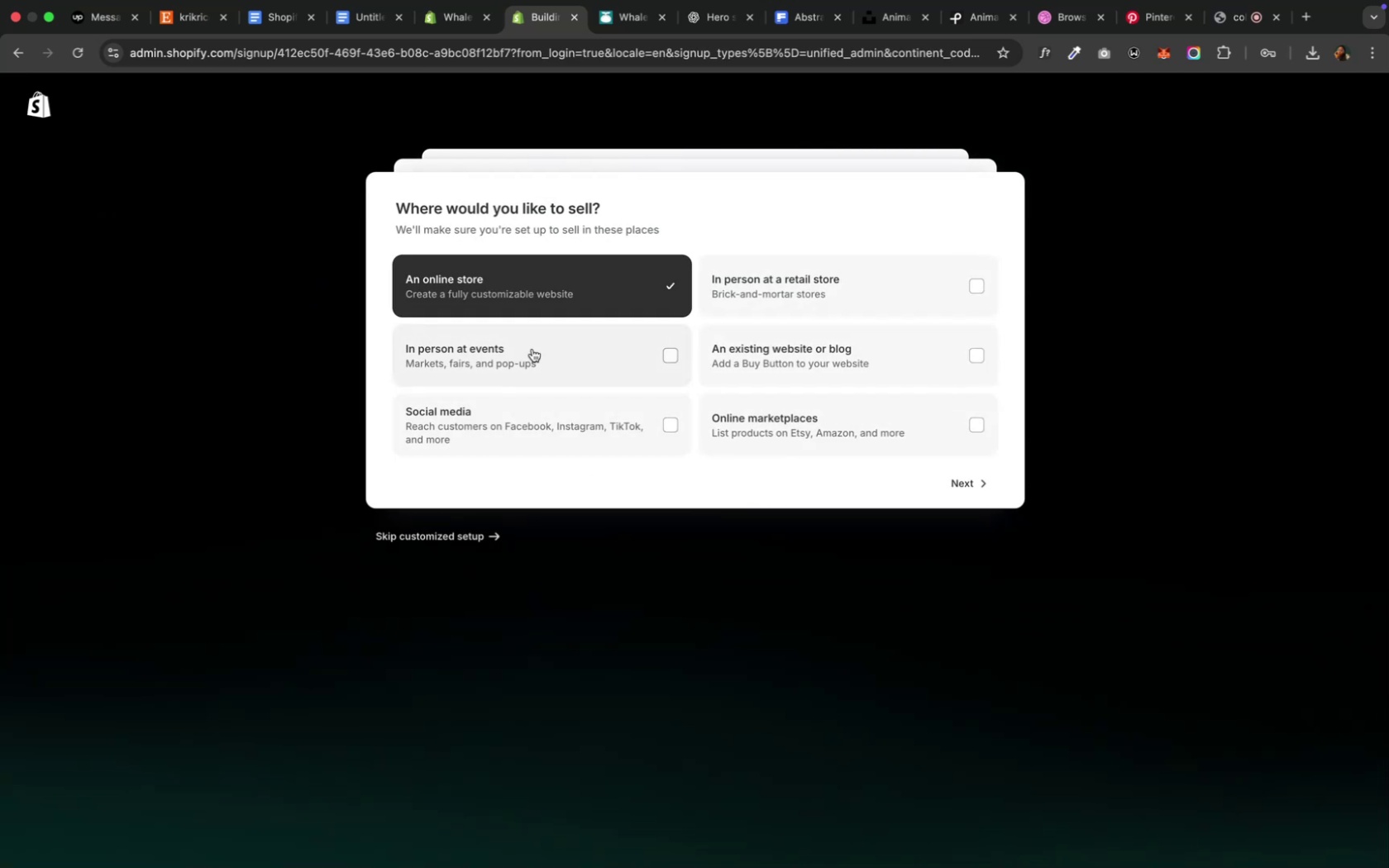 
wait(5.06)
 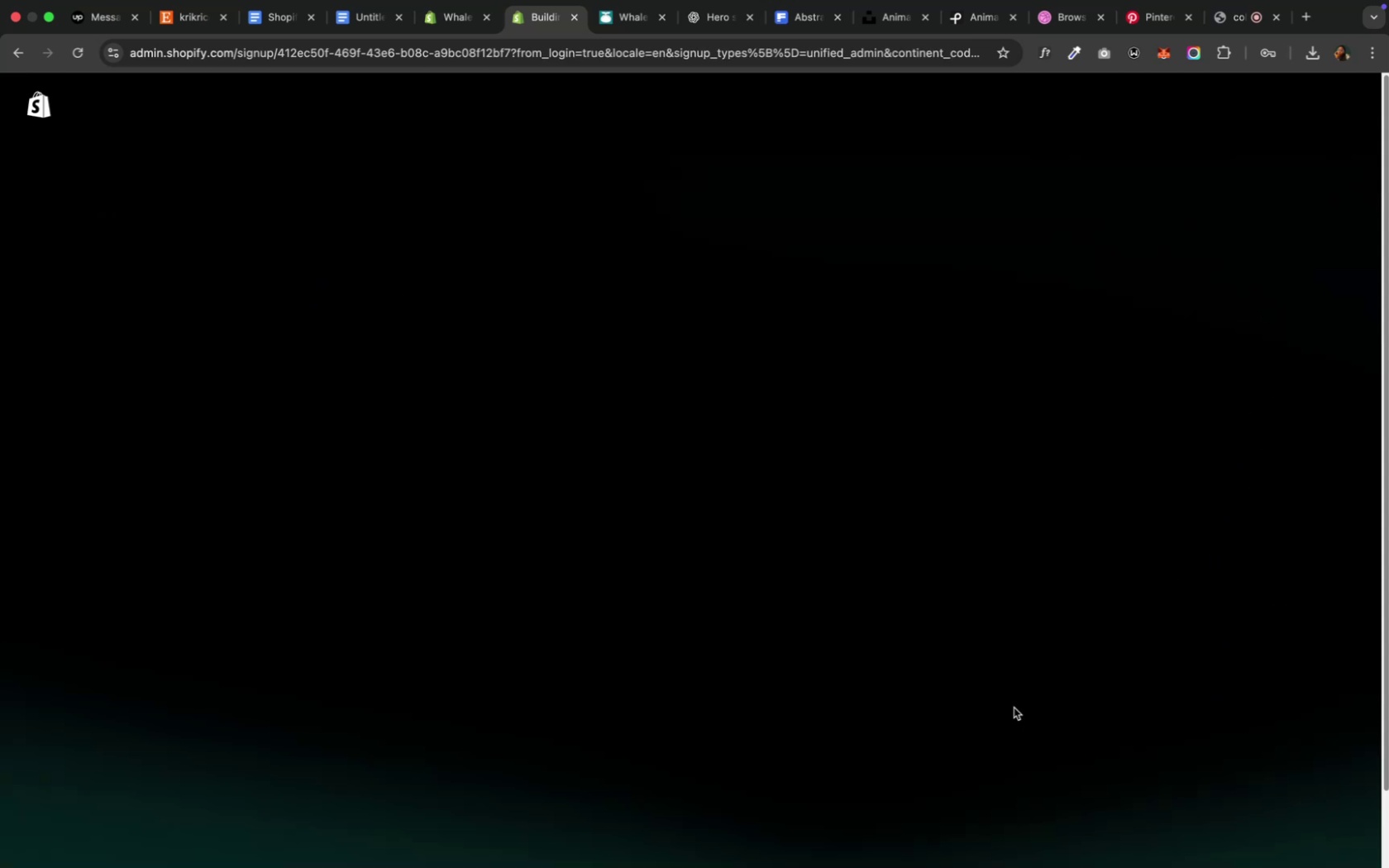 
left_click([954, 484])
 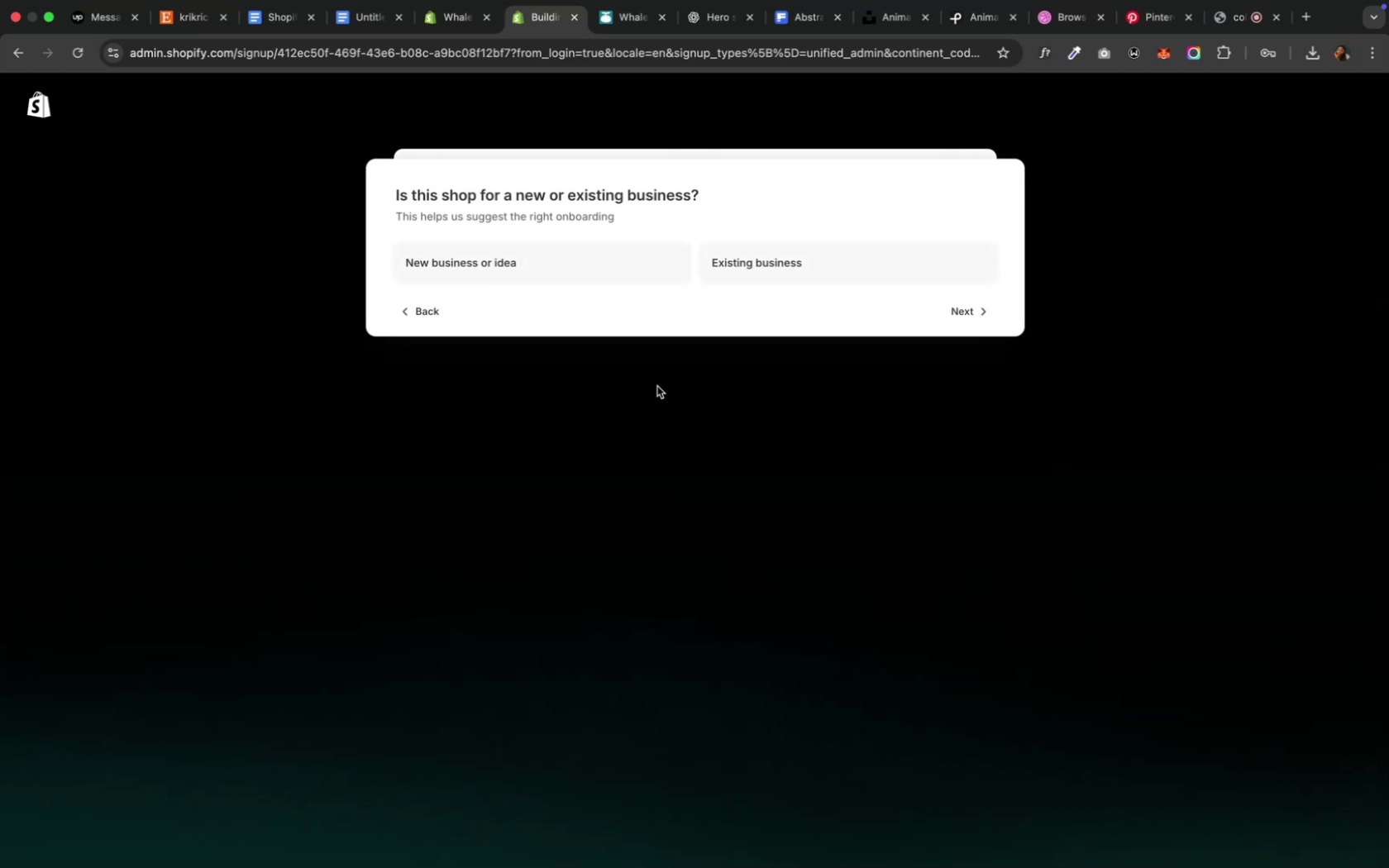 
left_click([753, 267])
 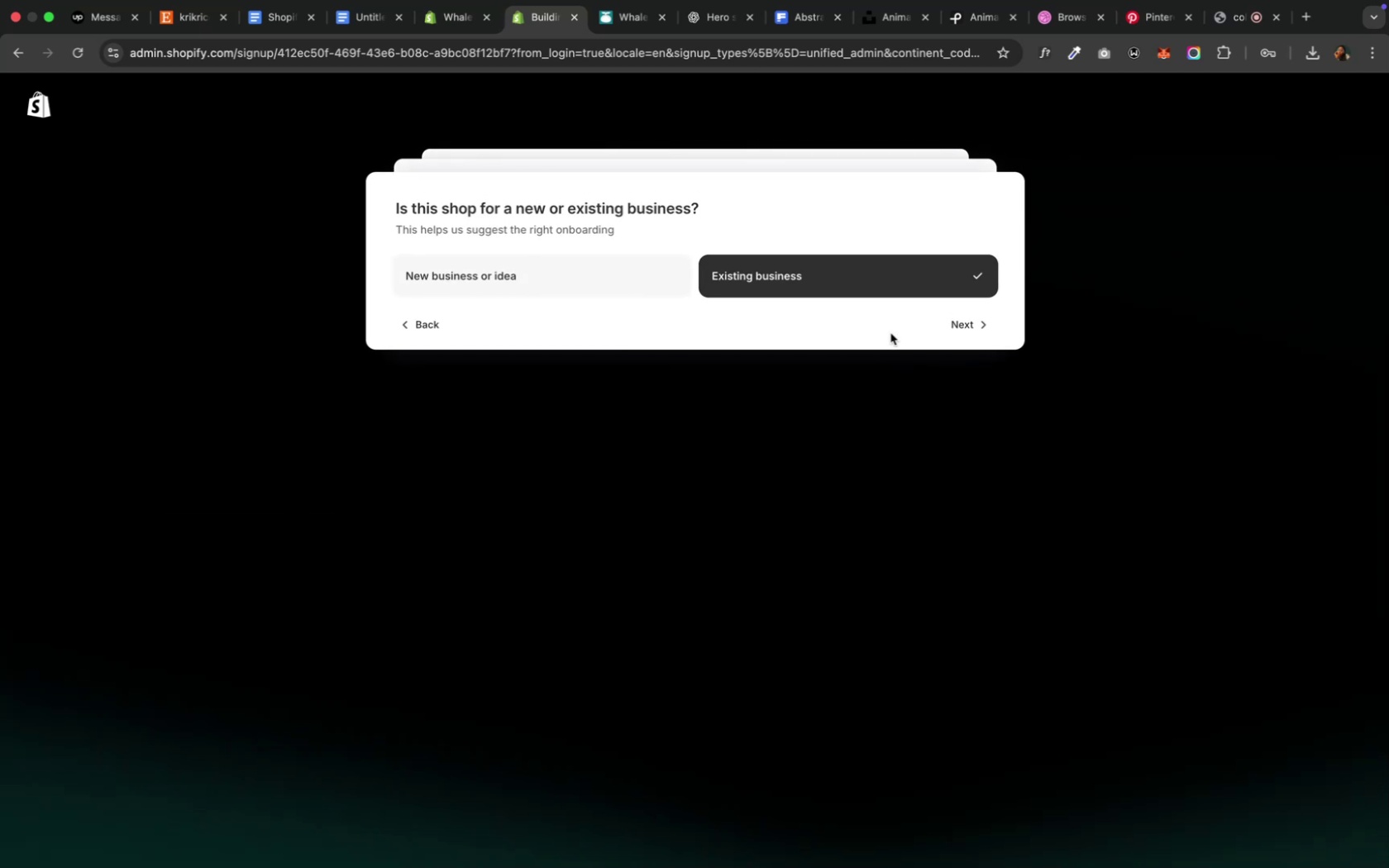 
left_click([957, 333])
 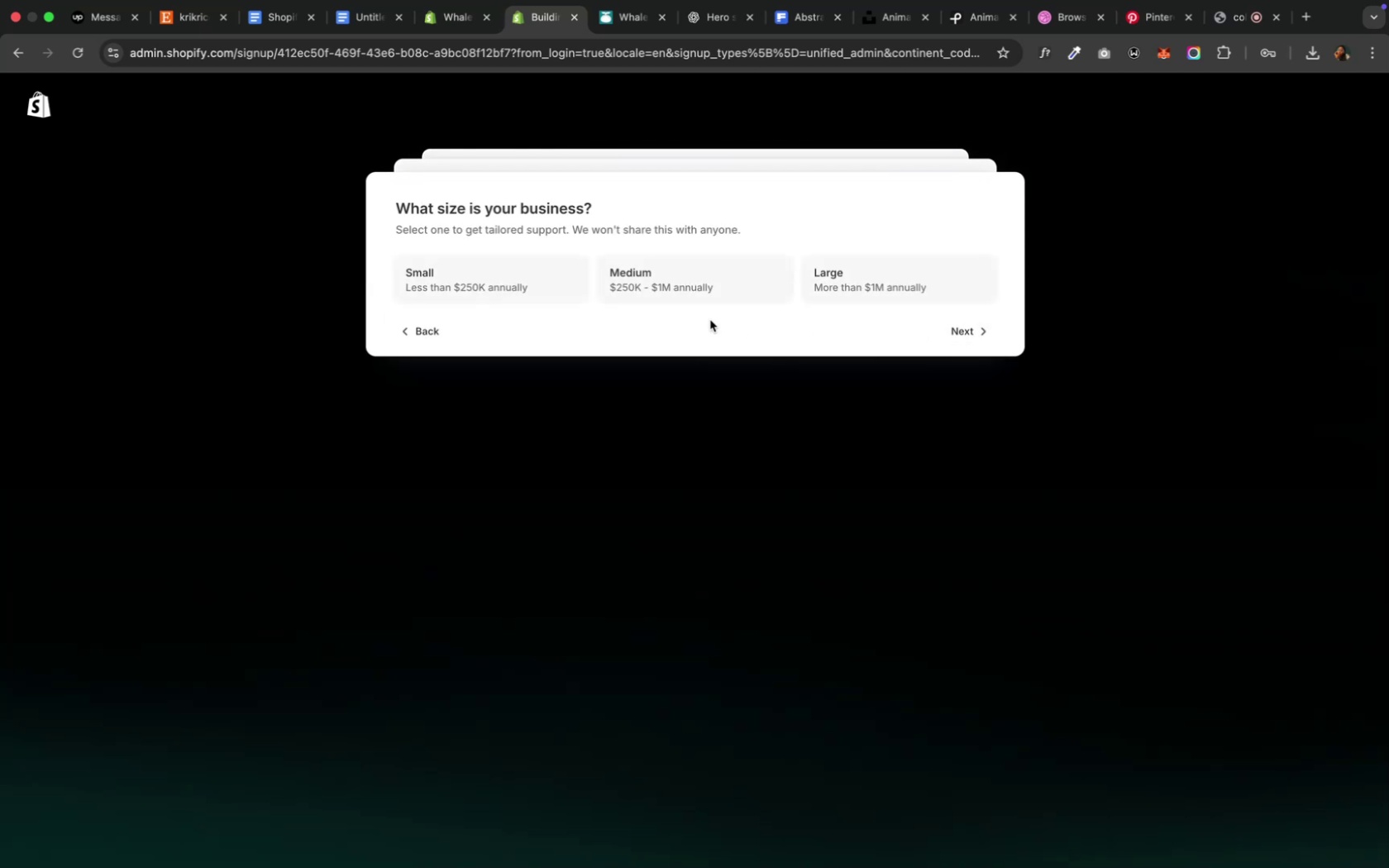 
left_click([644, 286])
 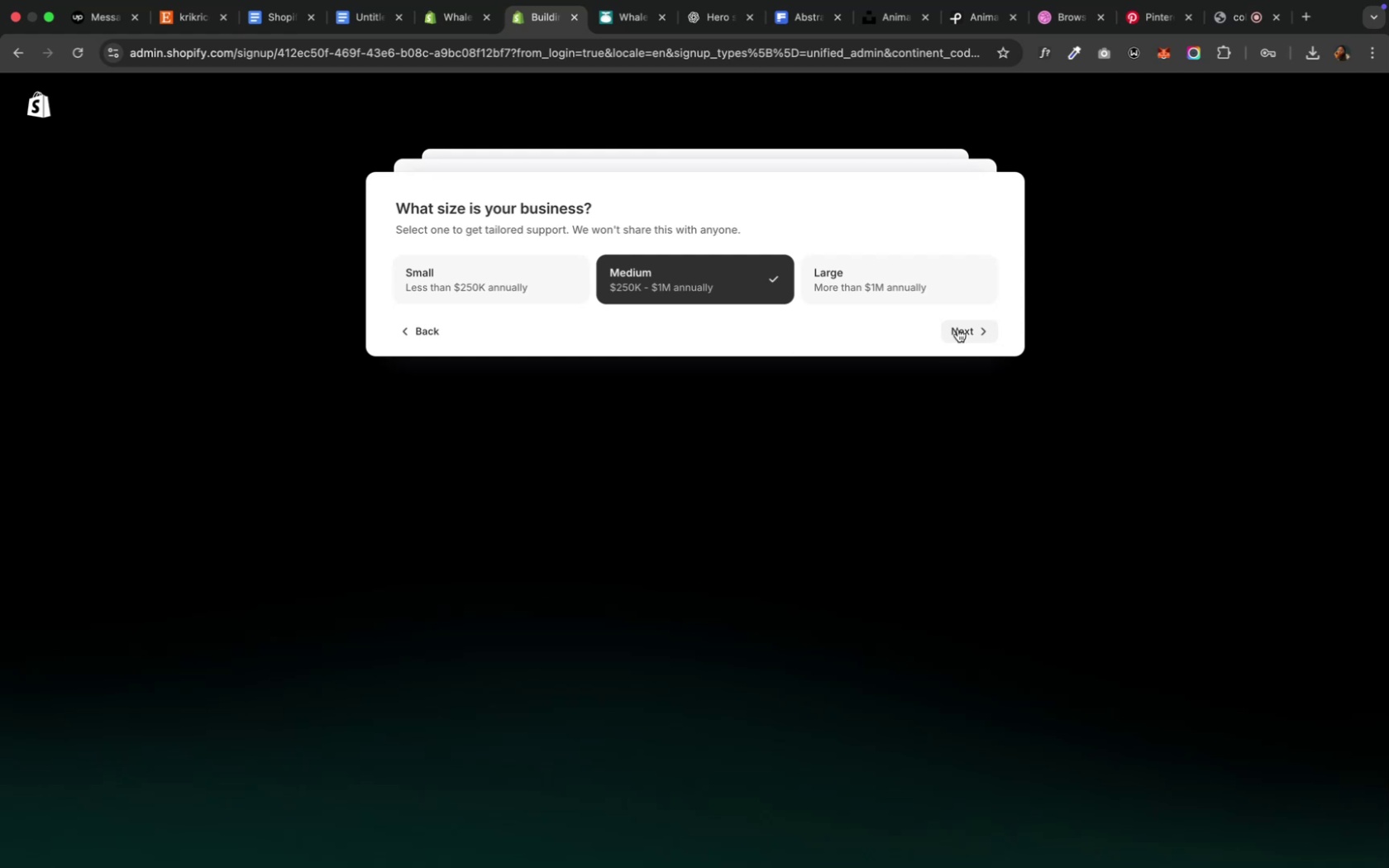 
left_click([957, 329])
 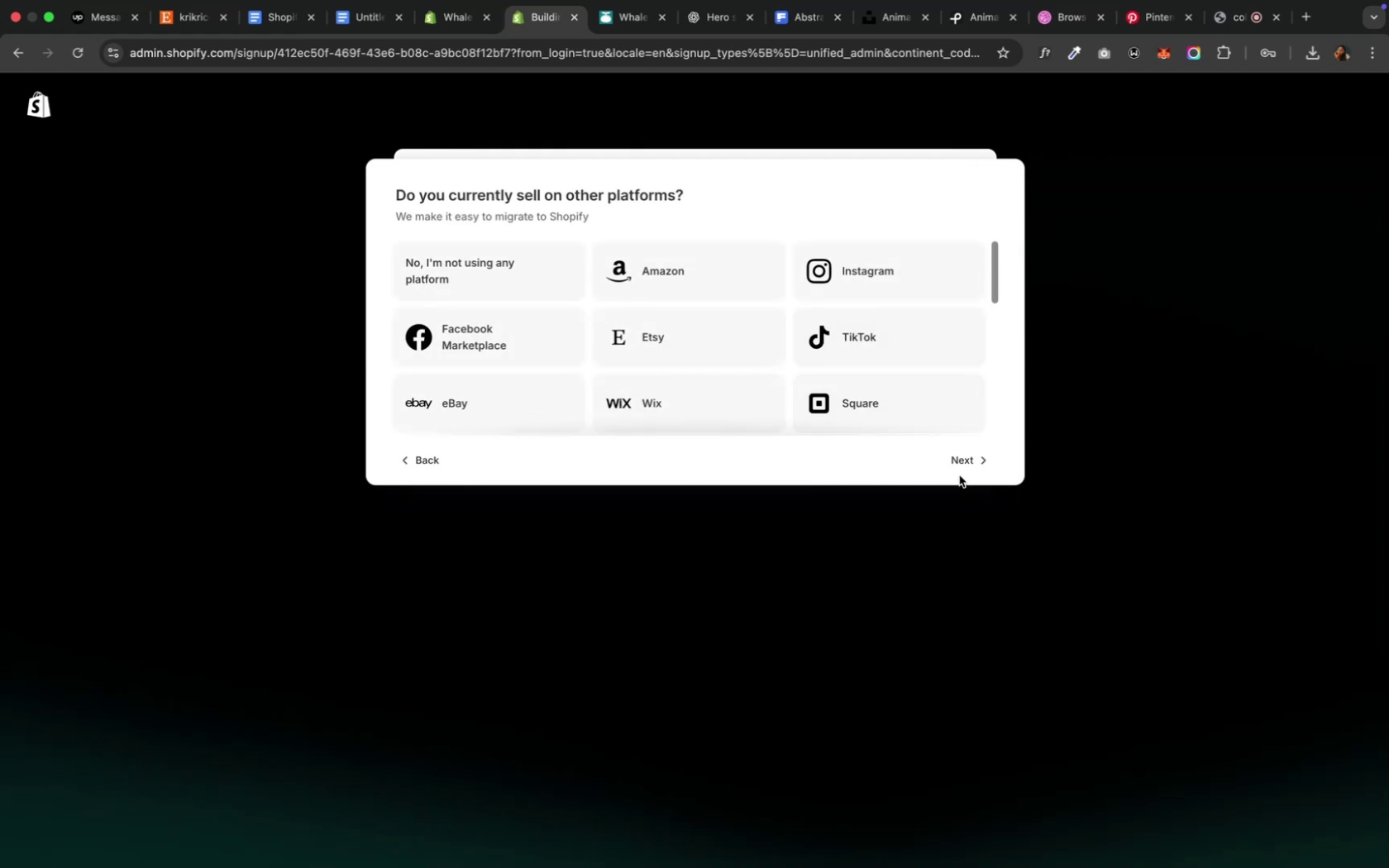 
wait(6.01)
 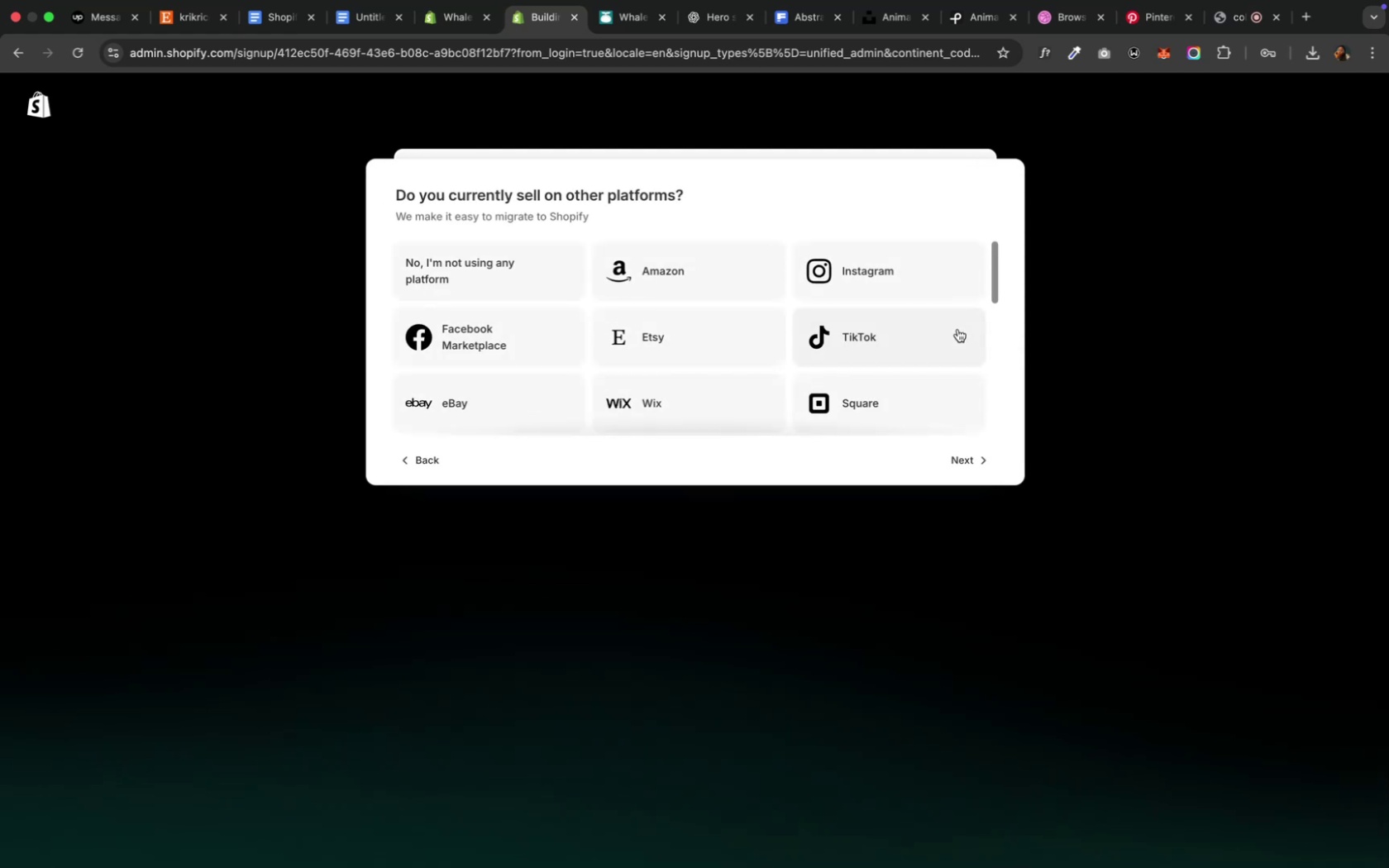 
left_click([700, 355])
 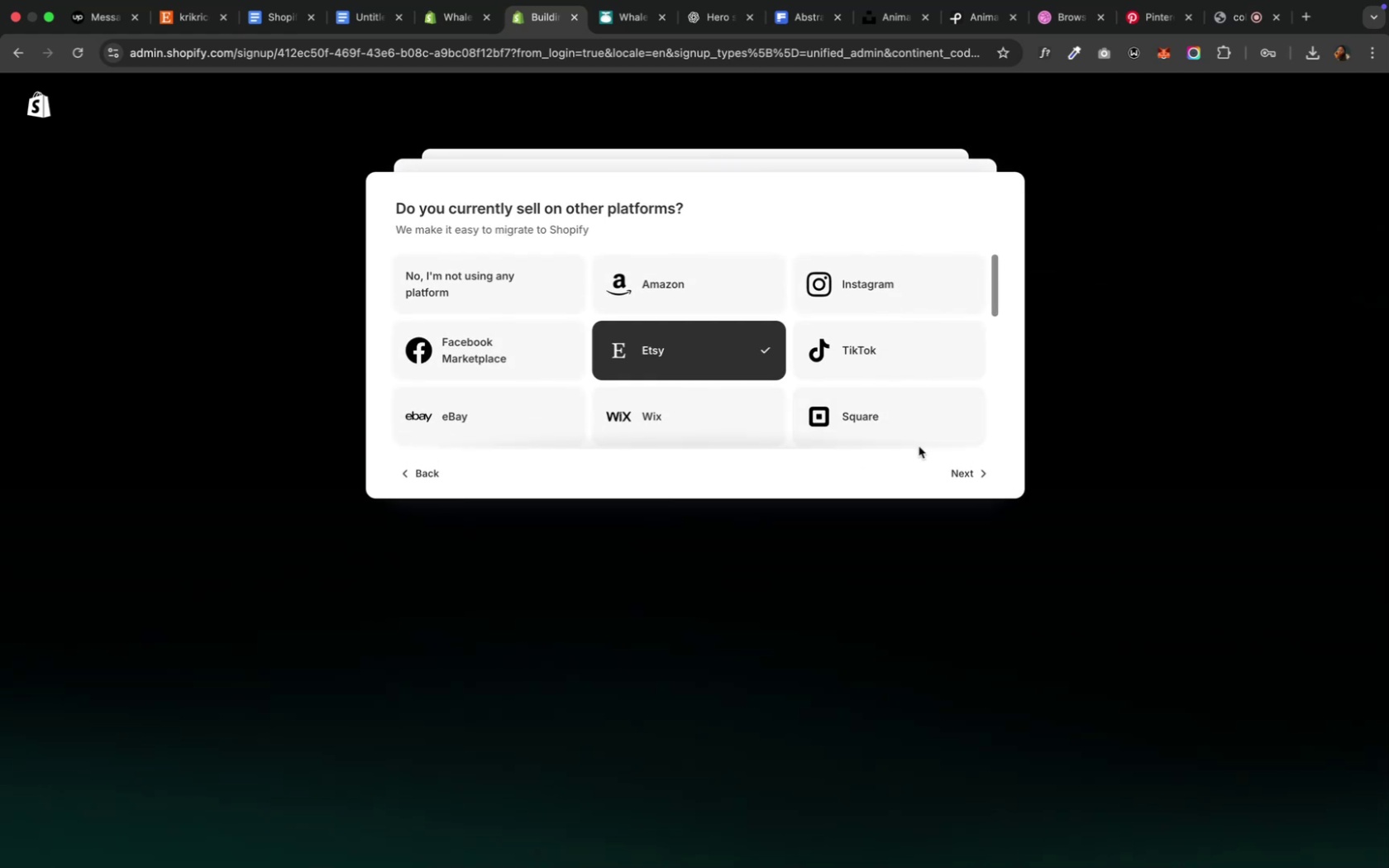 
left_click([979, 474])
 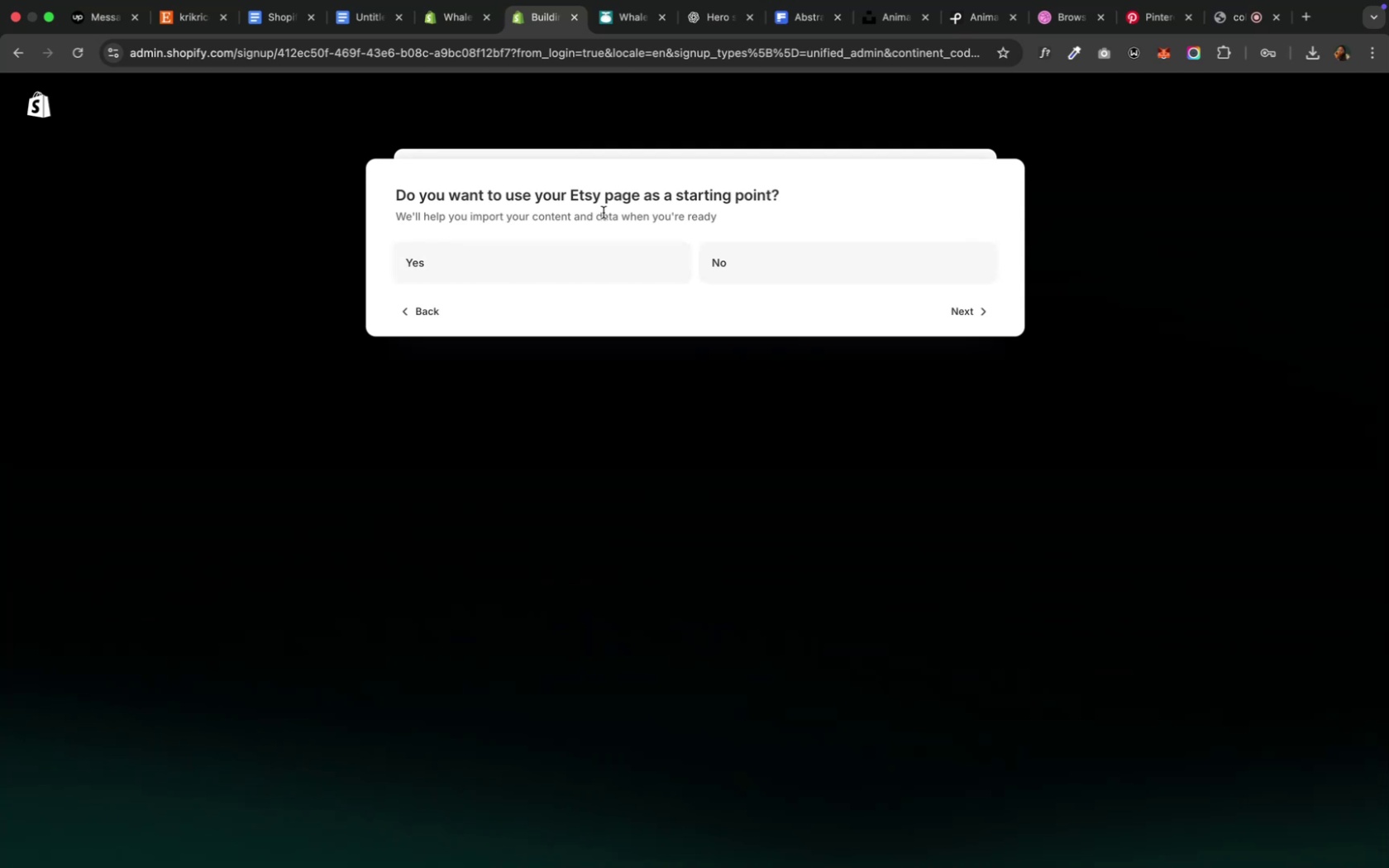 
wait(7.36)
 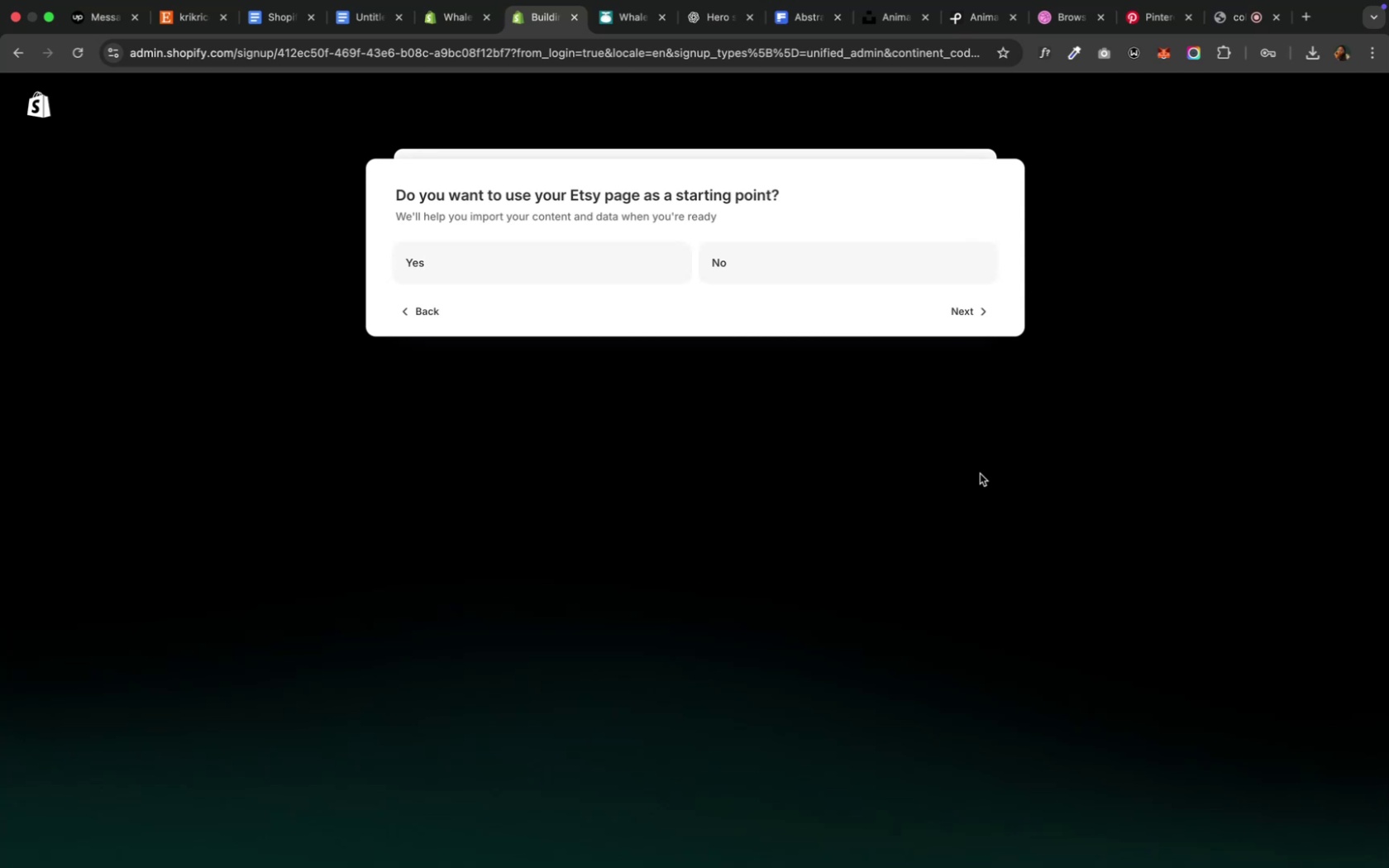 
left_click([775, 270])
 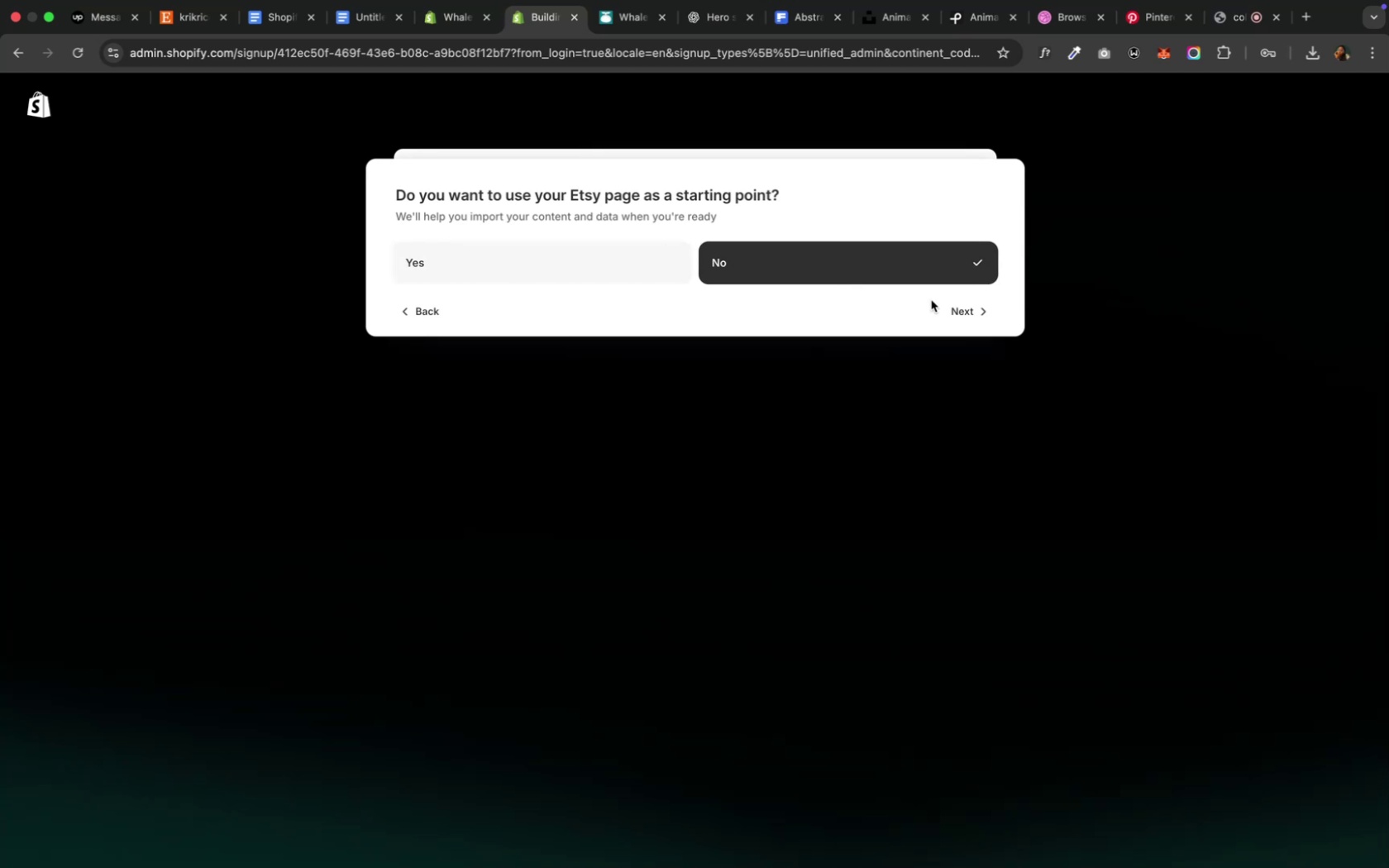 
left_click([960, 307])
 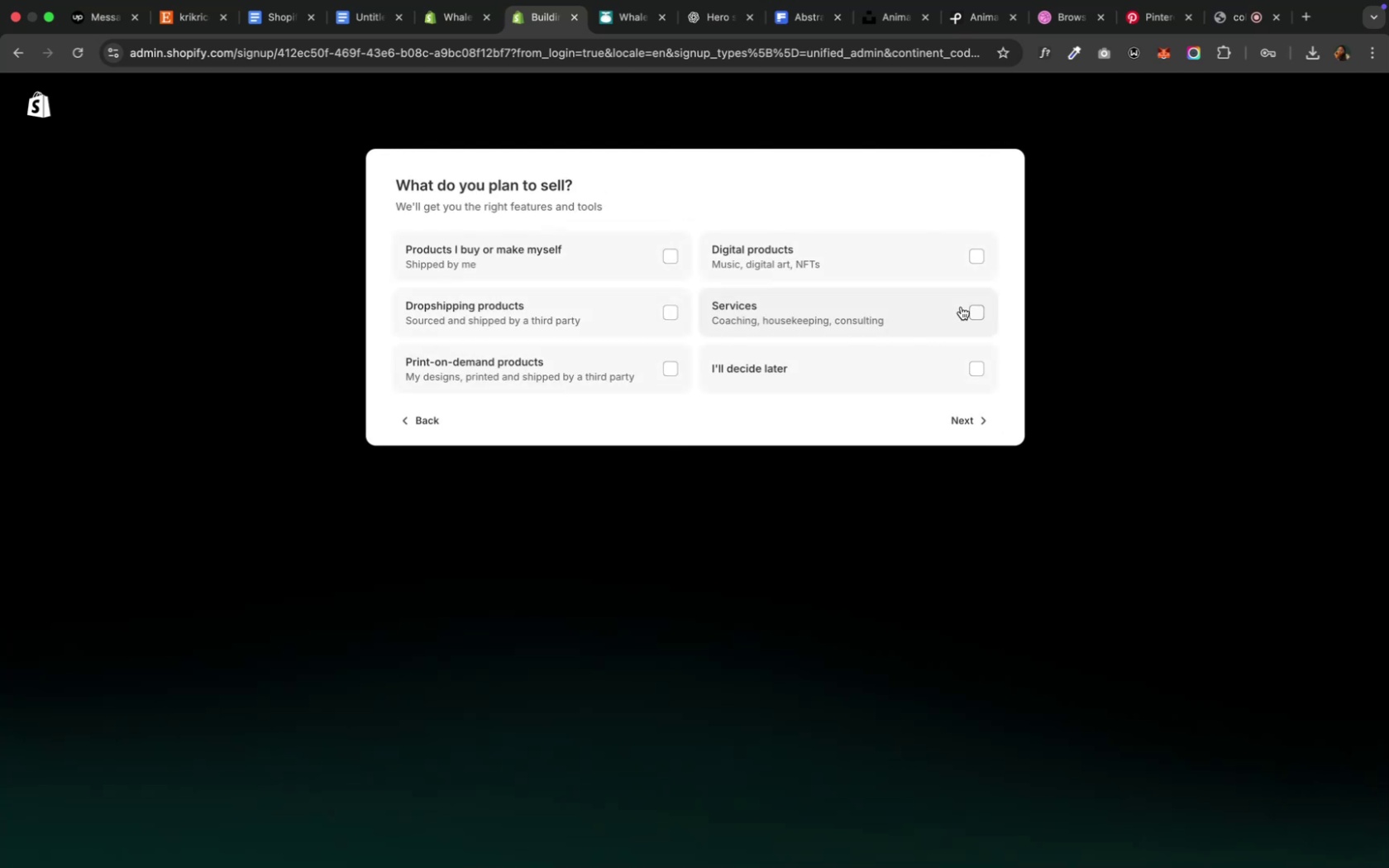 
left_click([642, 255])
 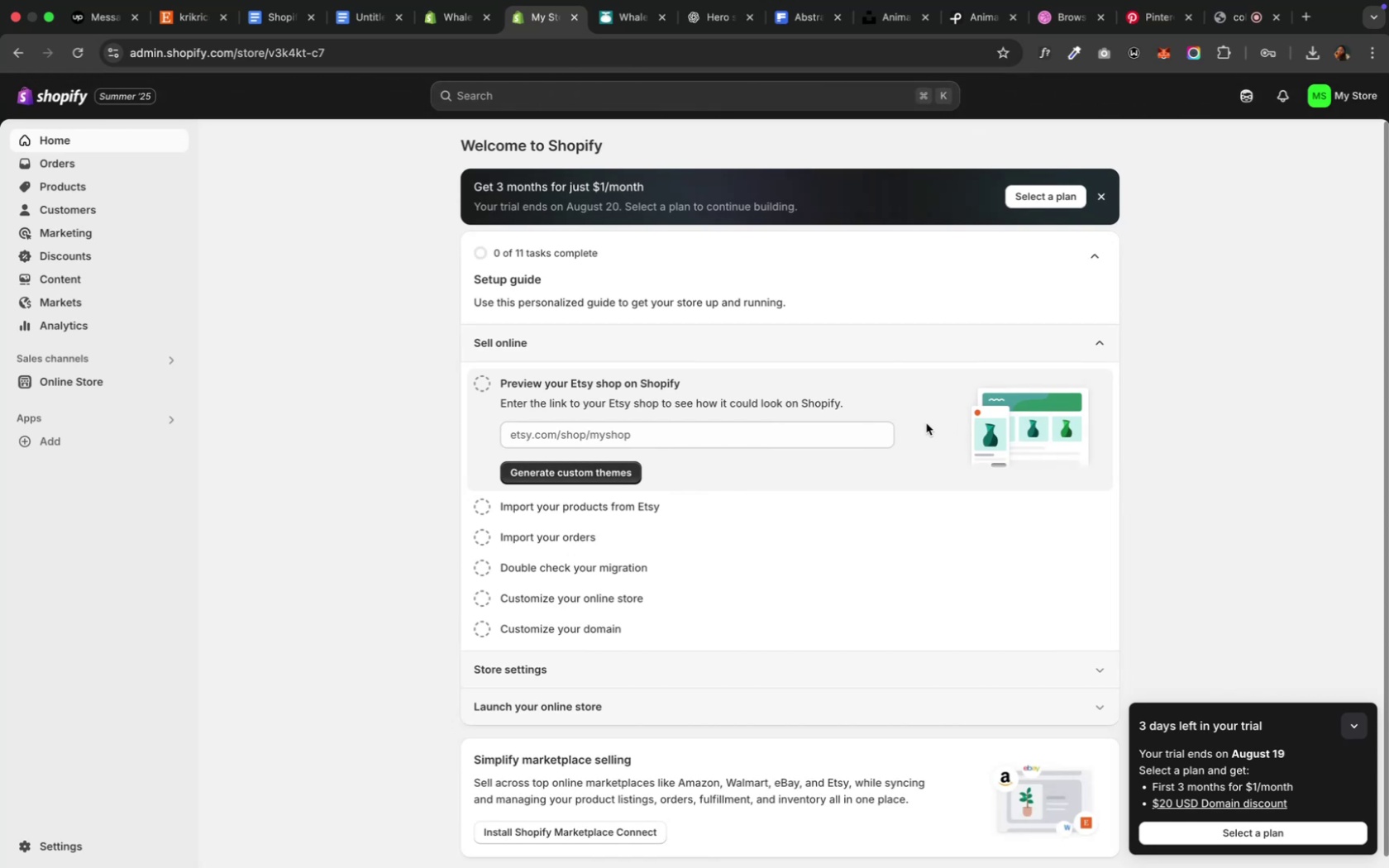 
wait(23.72)
 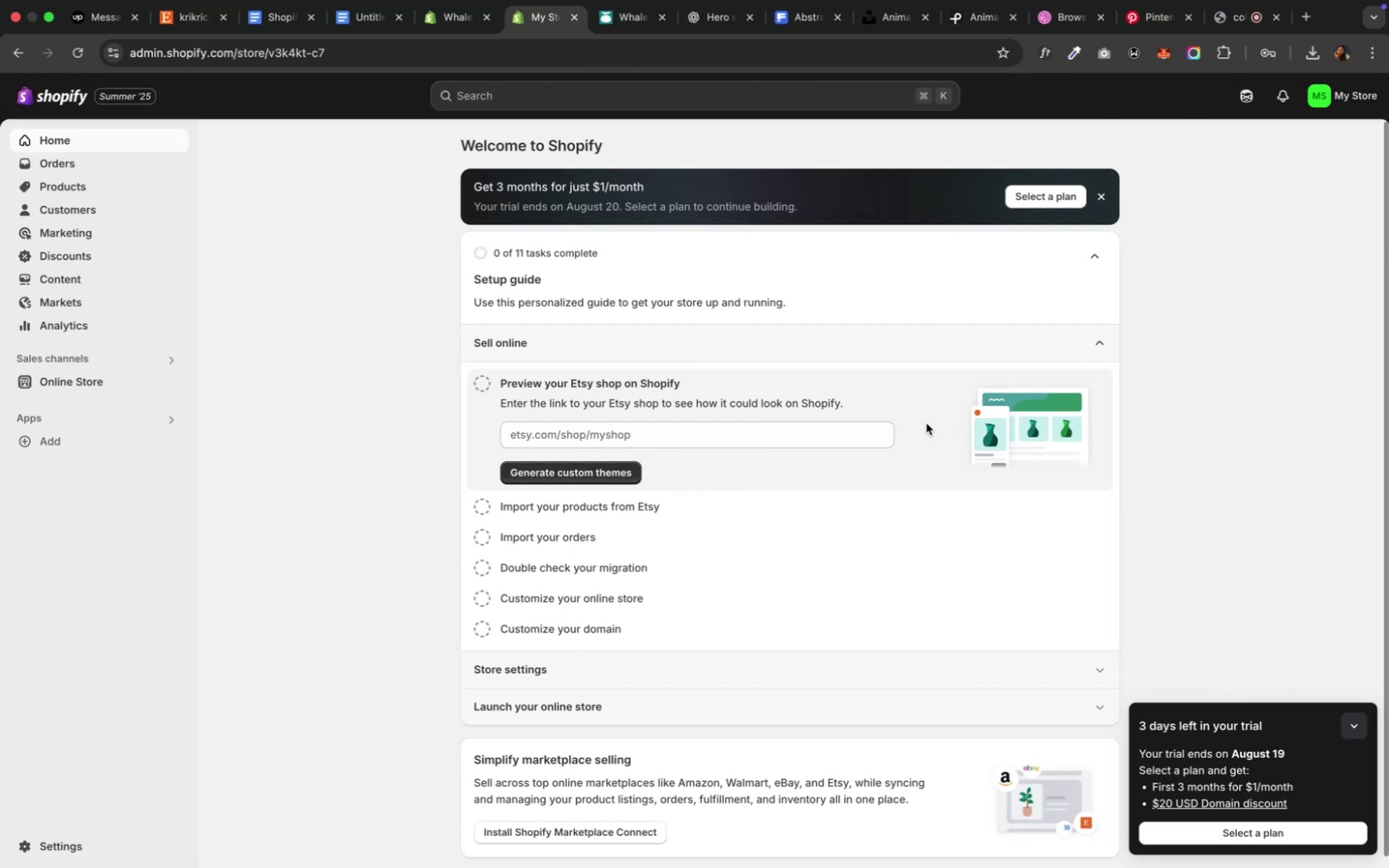 
left_click([75, 383])
 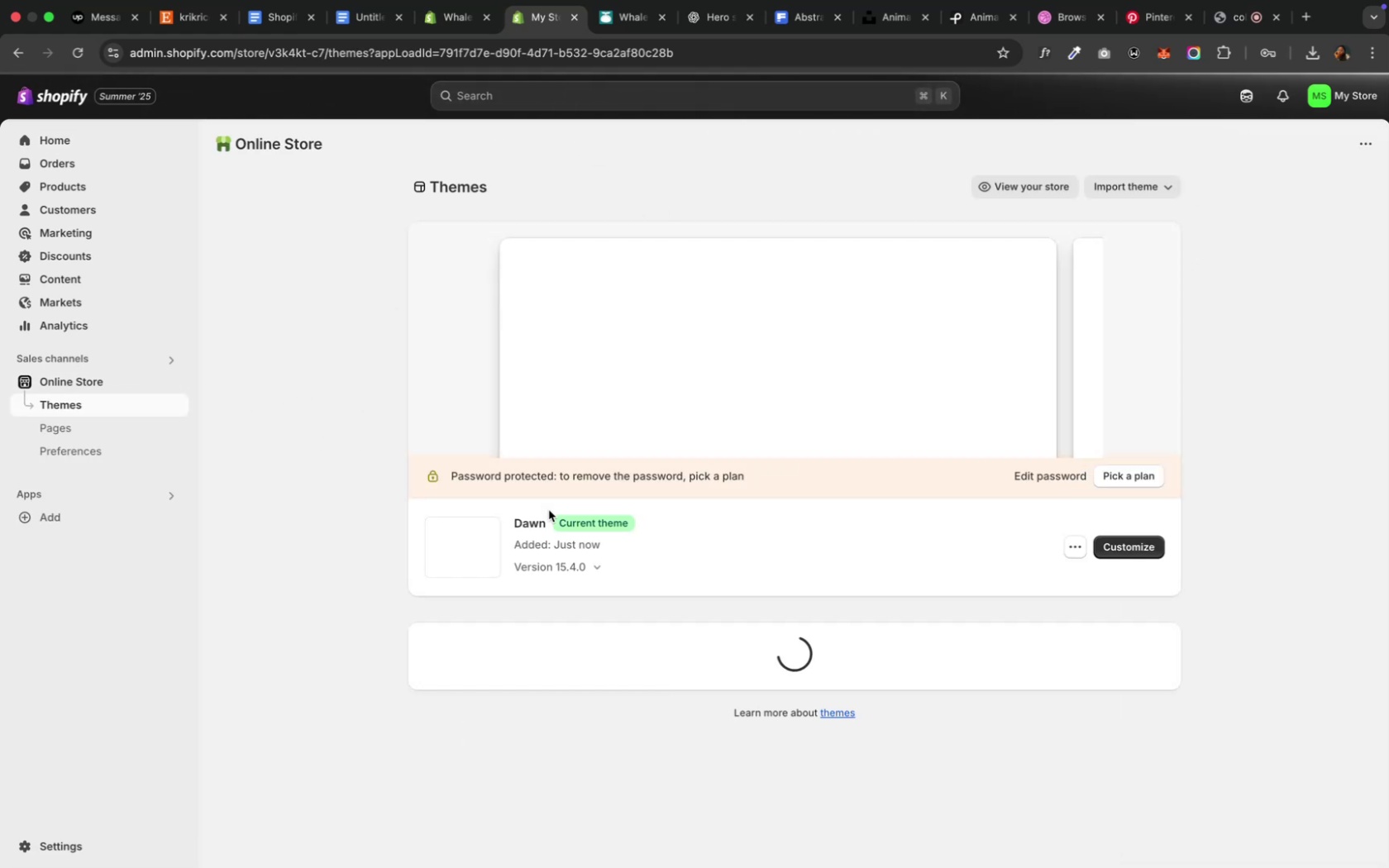 
wait(8.99)
 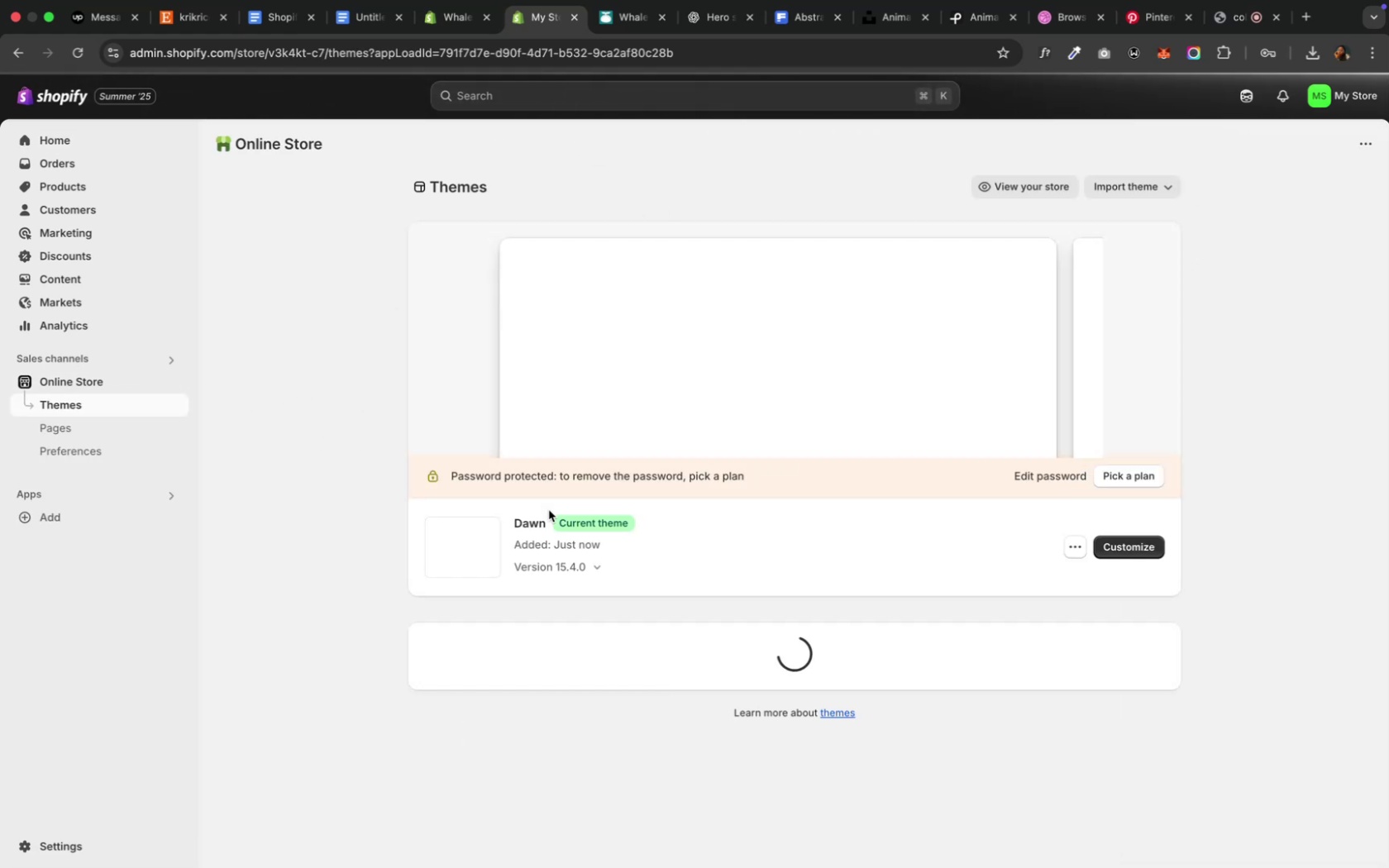 
left_click([39, 136])
 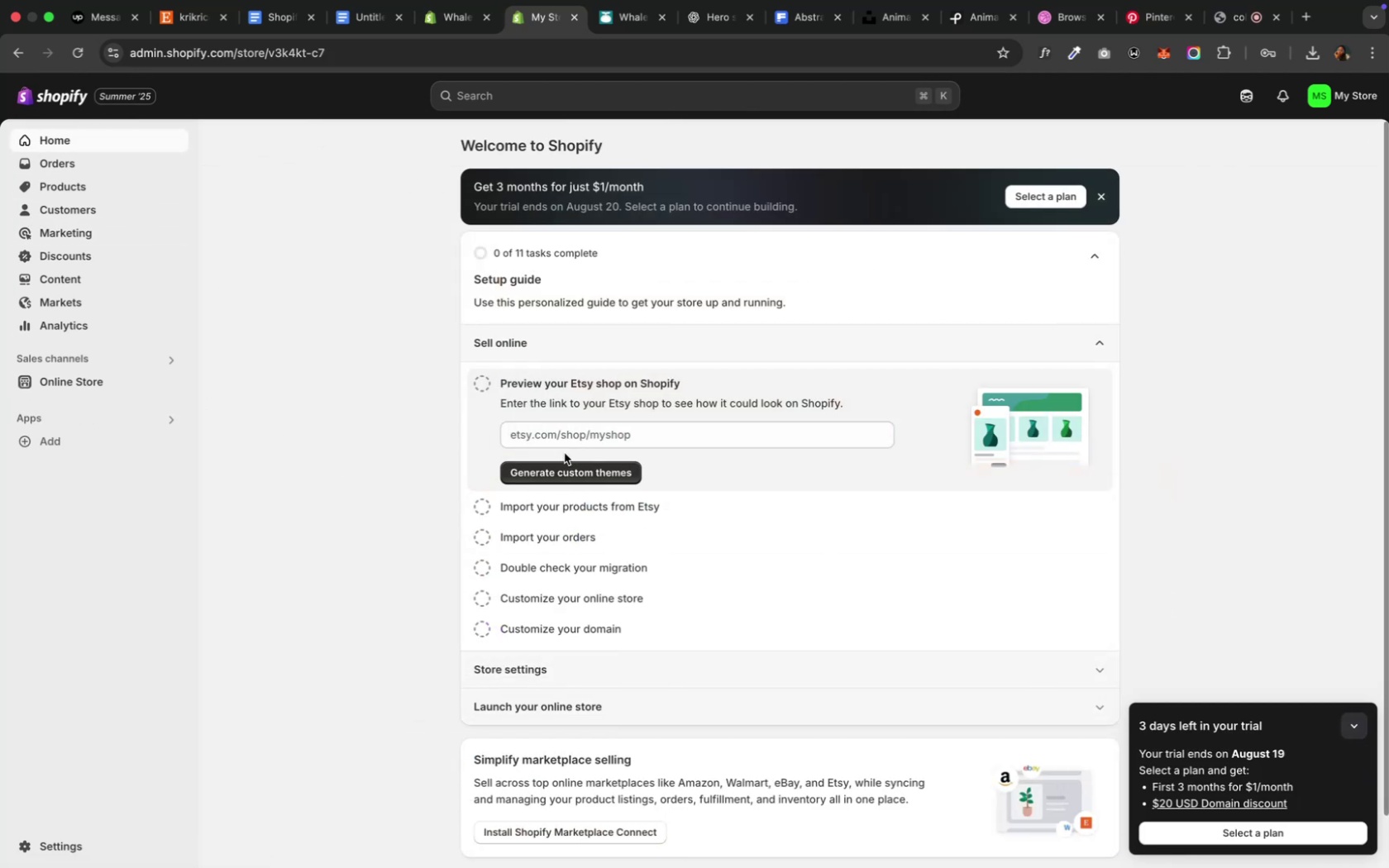 
left_click([159, 19])
 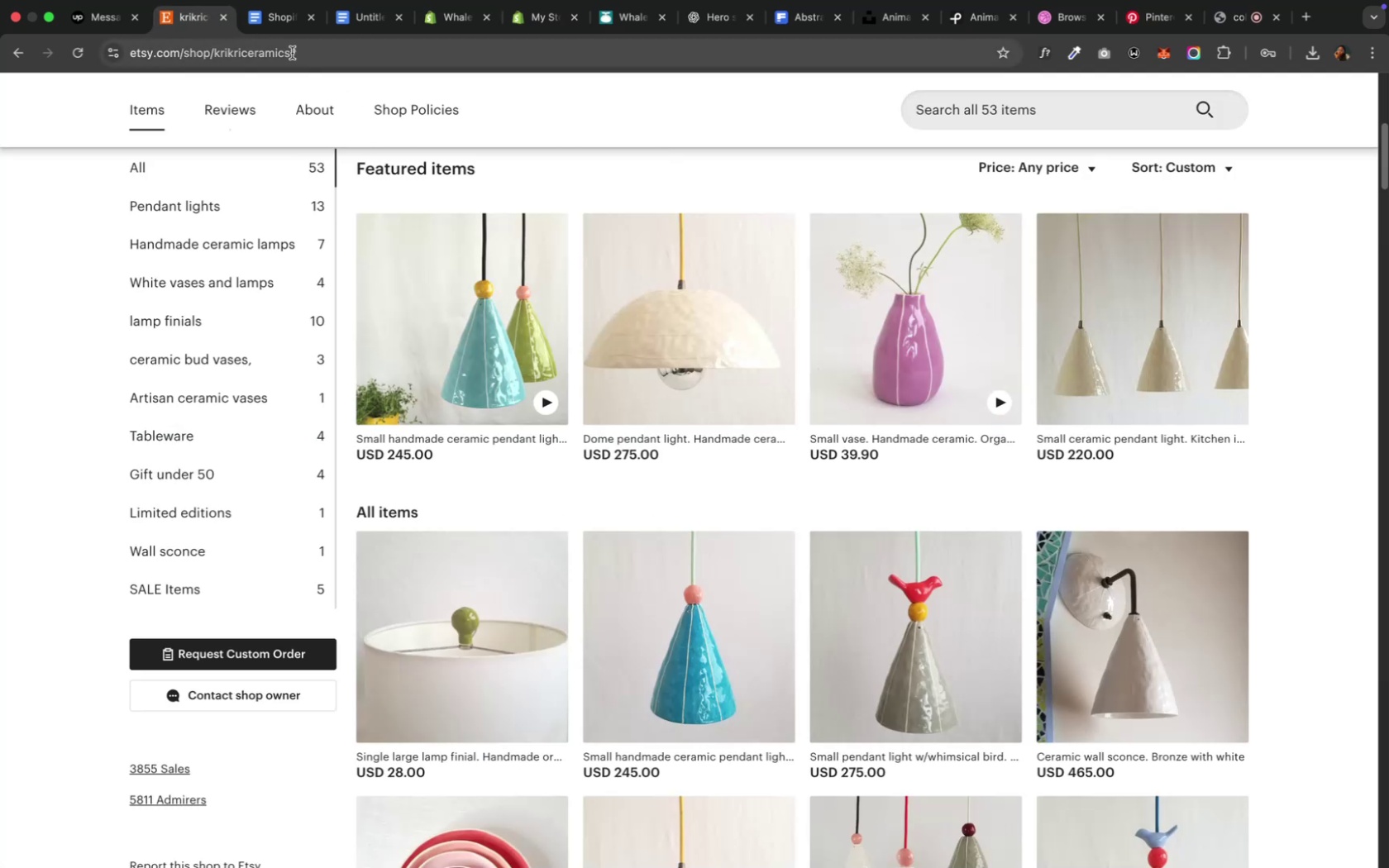 
left_click([304, 54])
 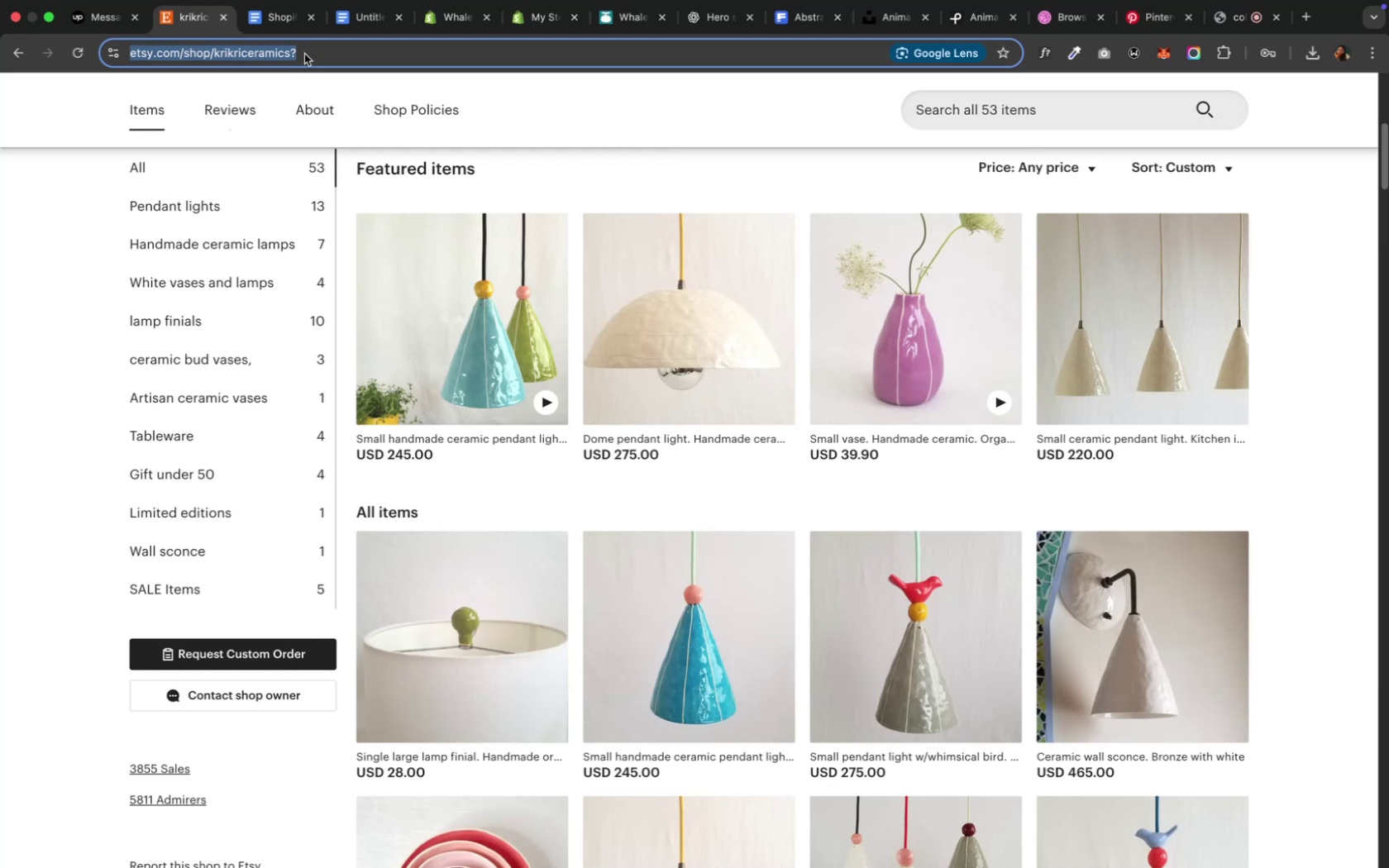 
key(Meta+C)
 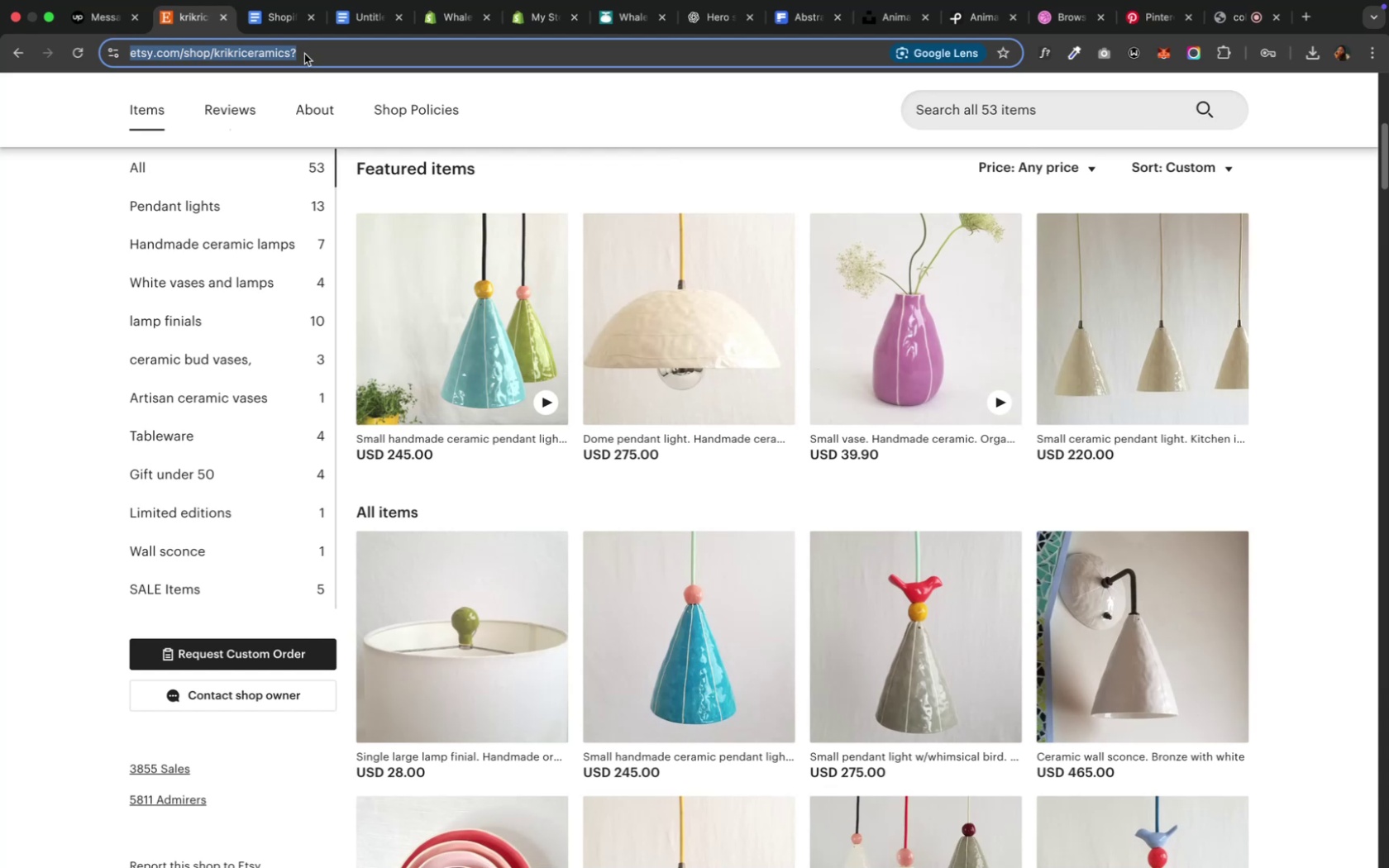 
key(Meta+C)
 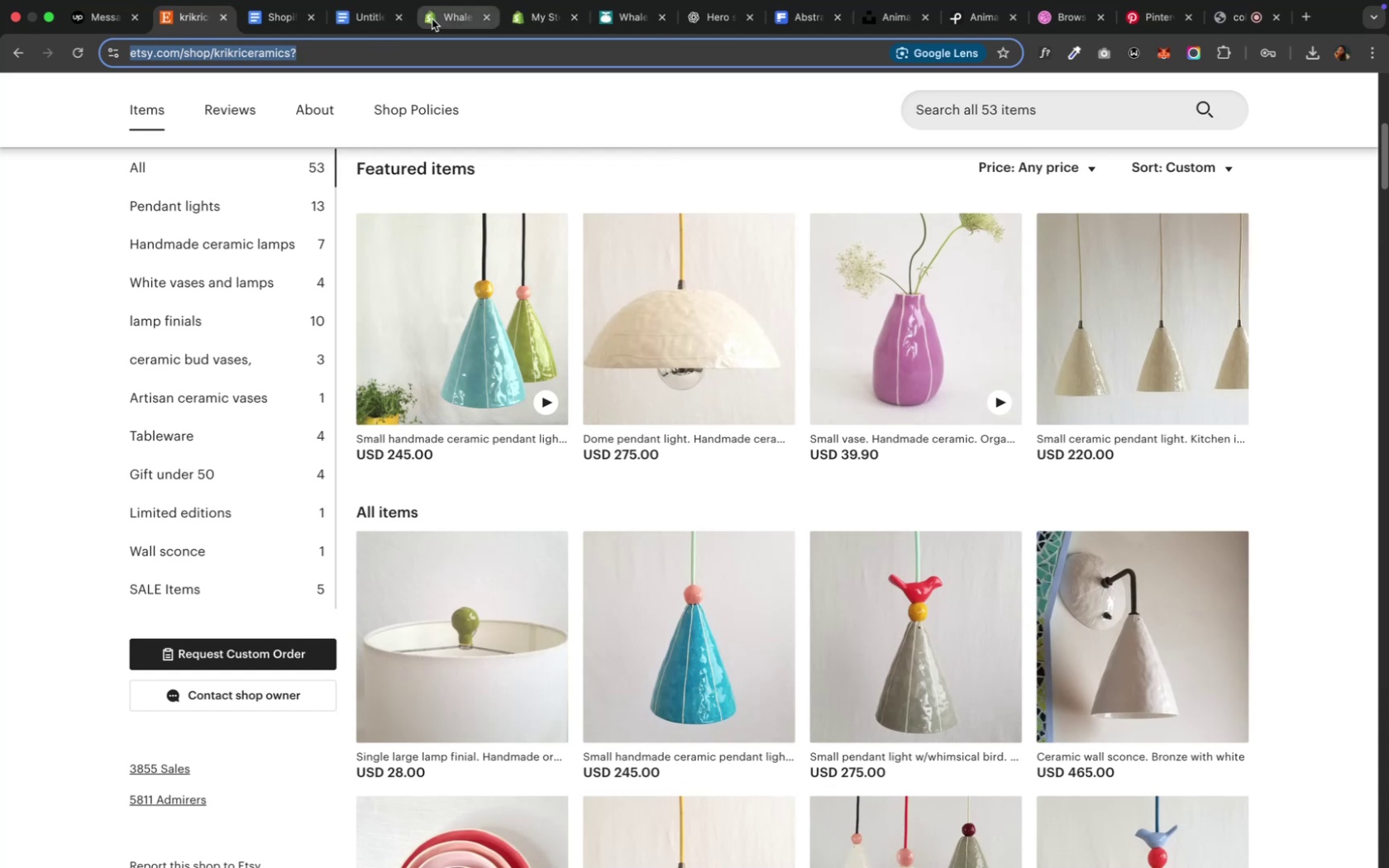 
left_click([522, 17])
 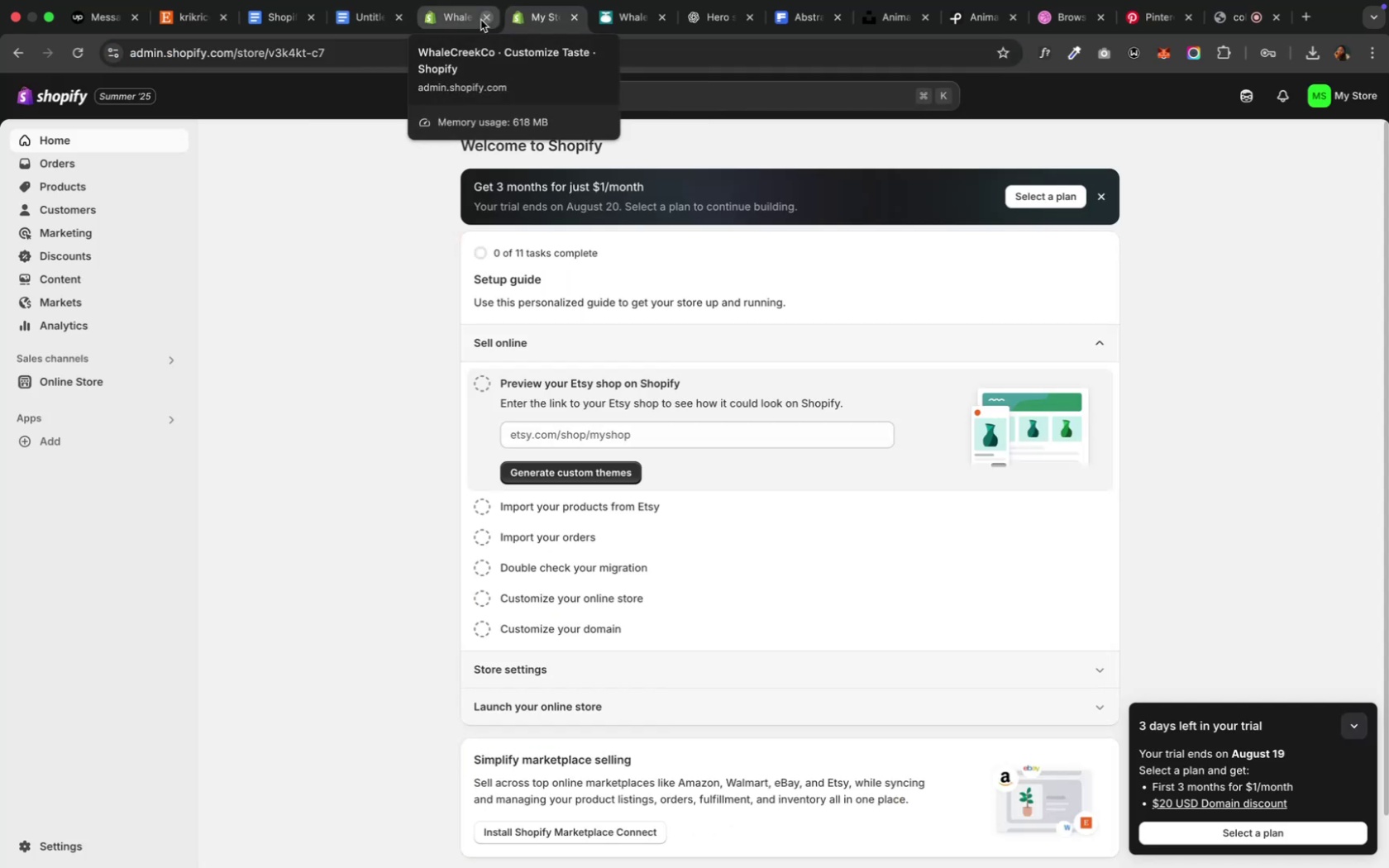 
left_click([480, 20])
 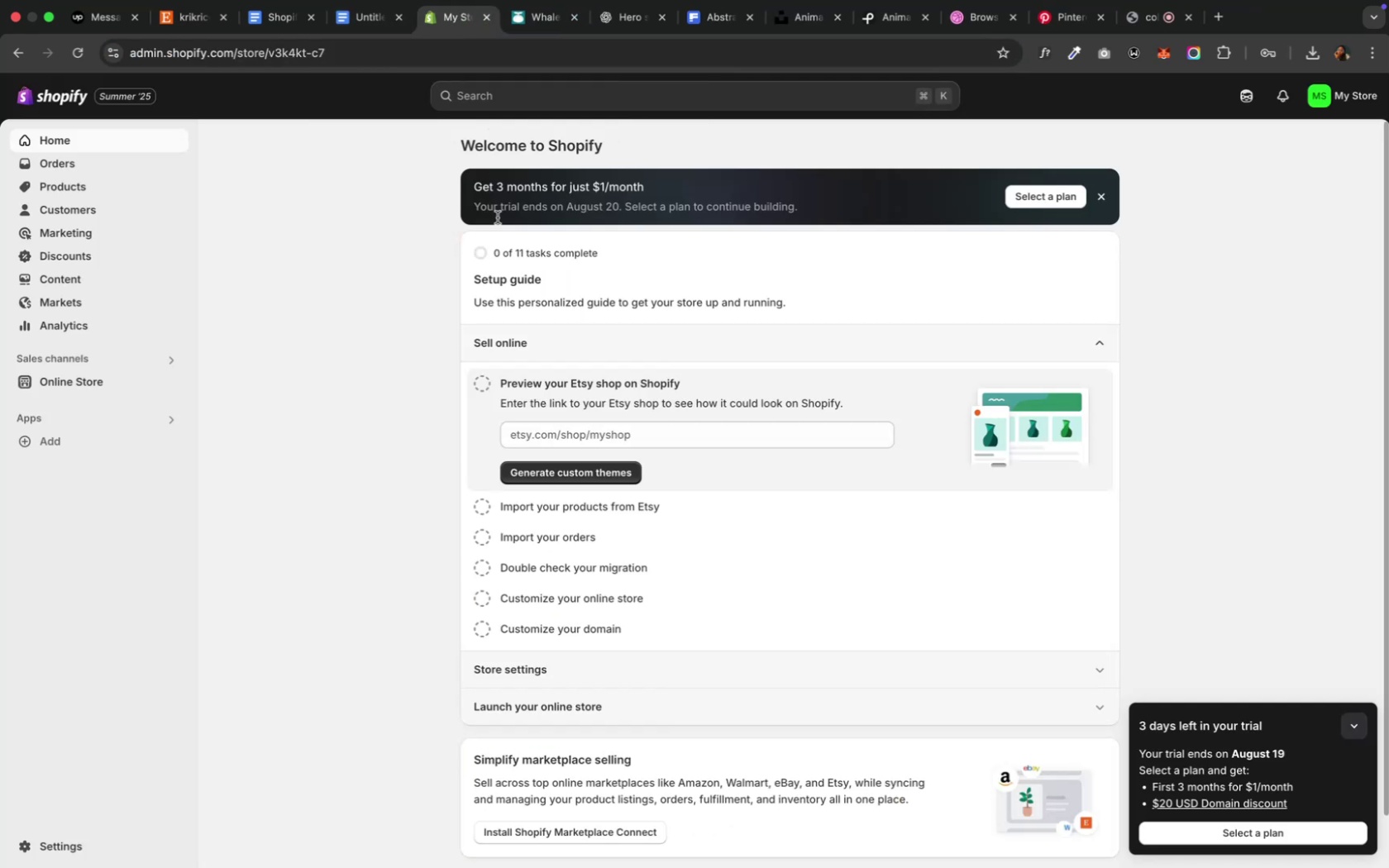 
left_click([584, 427])
 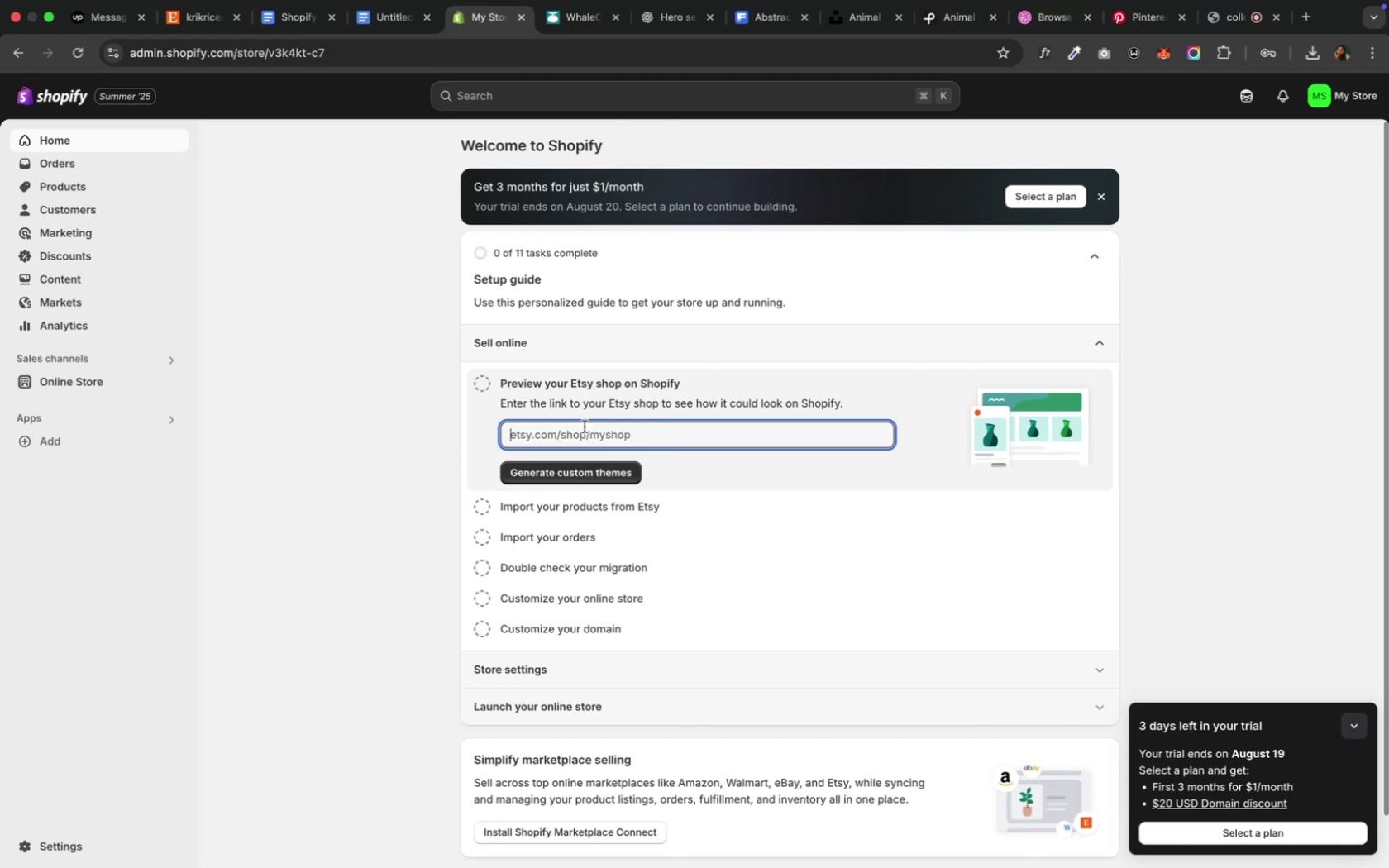 
key(Meta+V)
 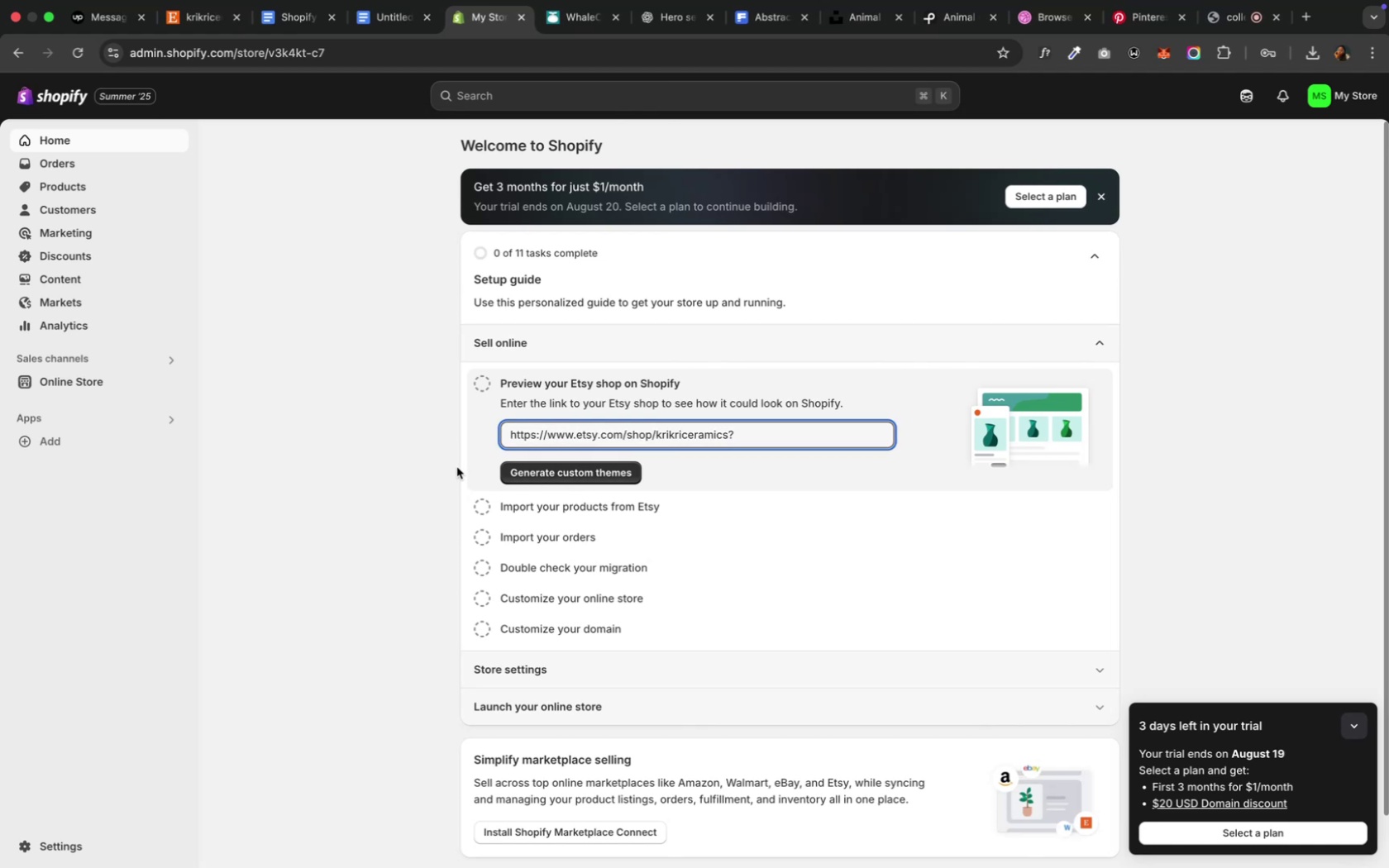 
wait(6.87)
 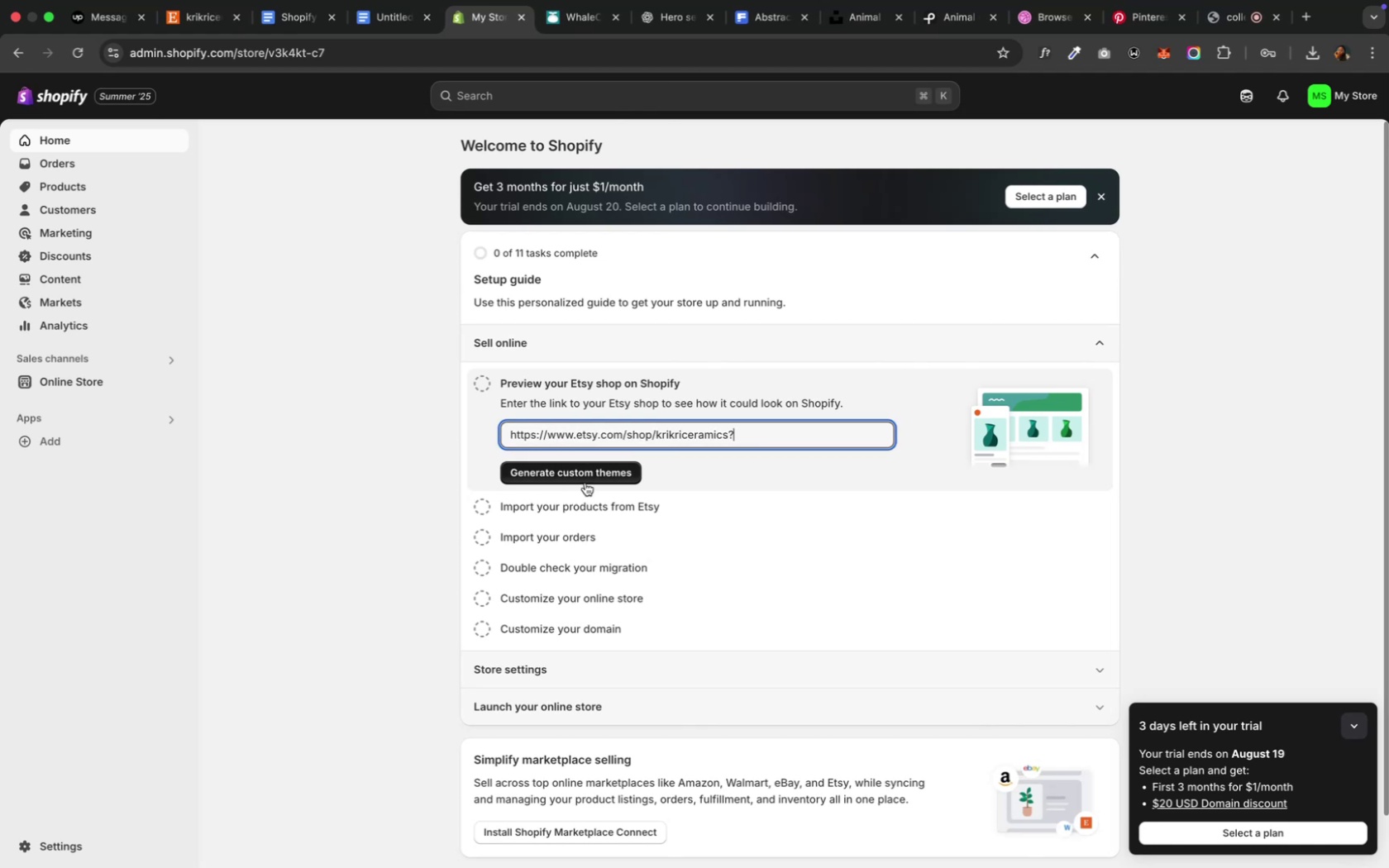 
key(Meta+CommandLeft)
 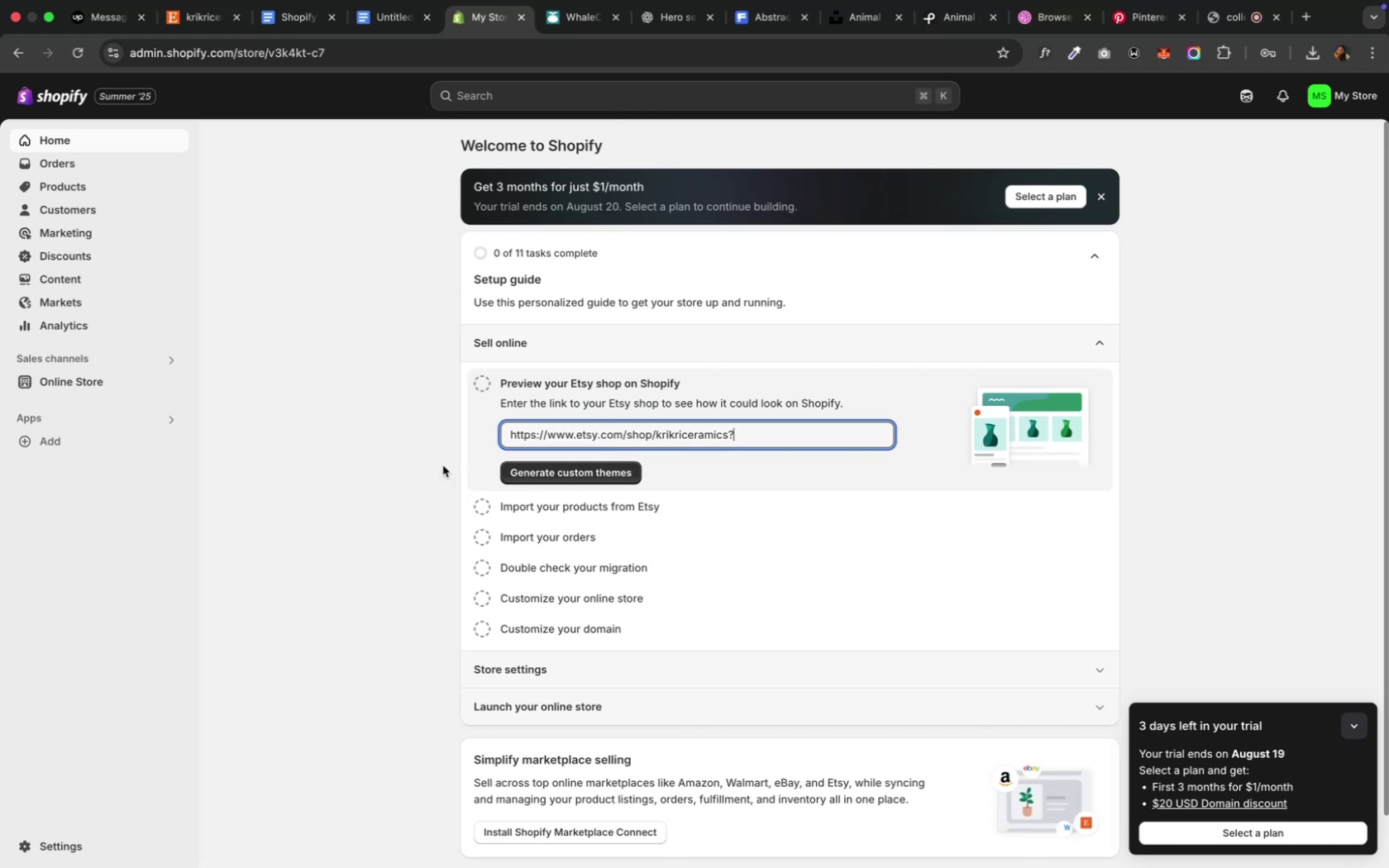 
key(Meta+A)
 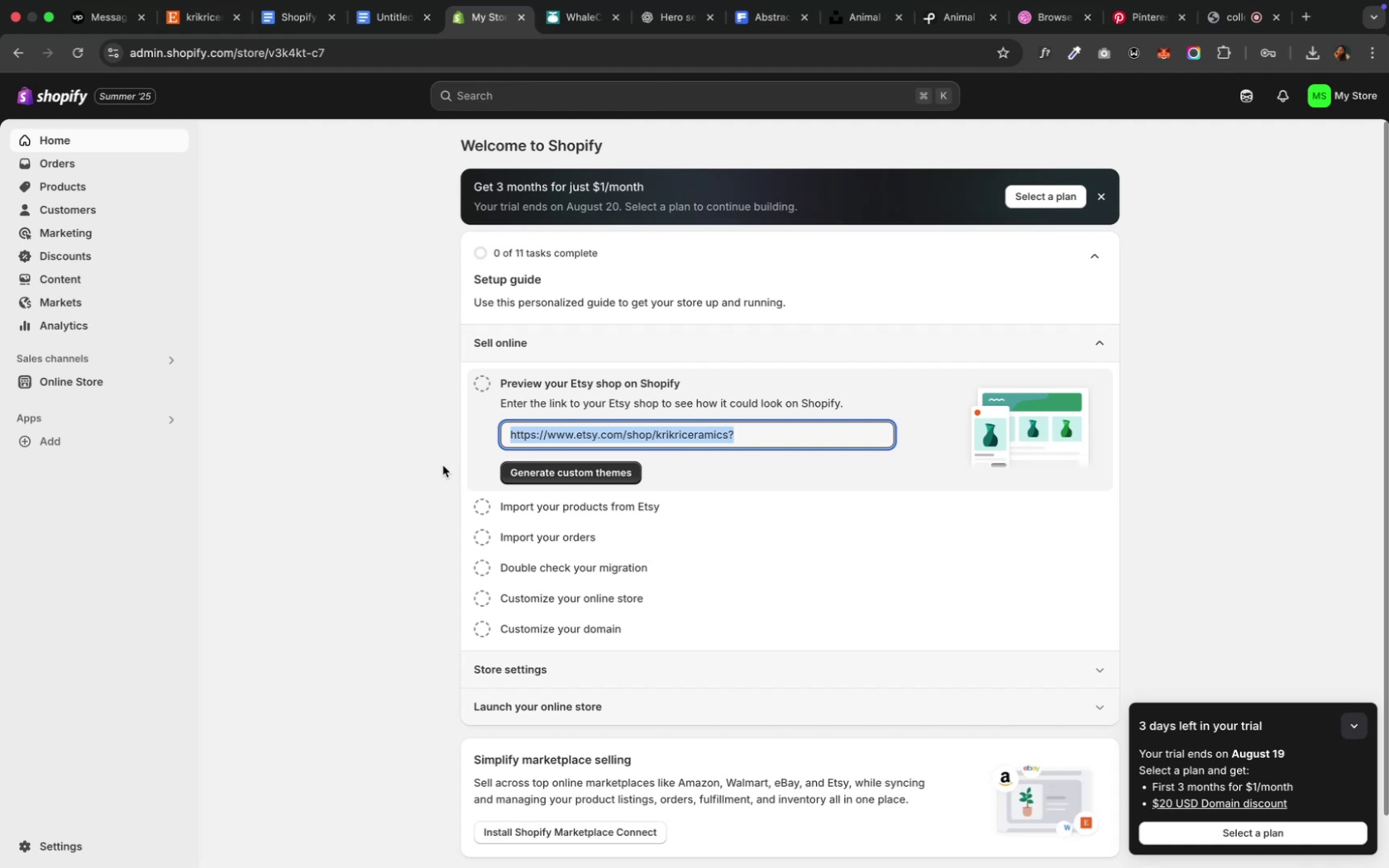 
key(Backspace)
 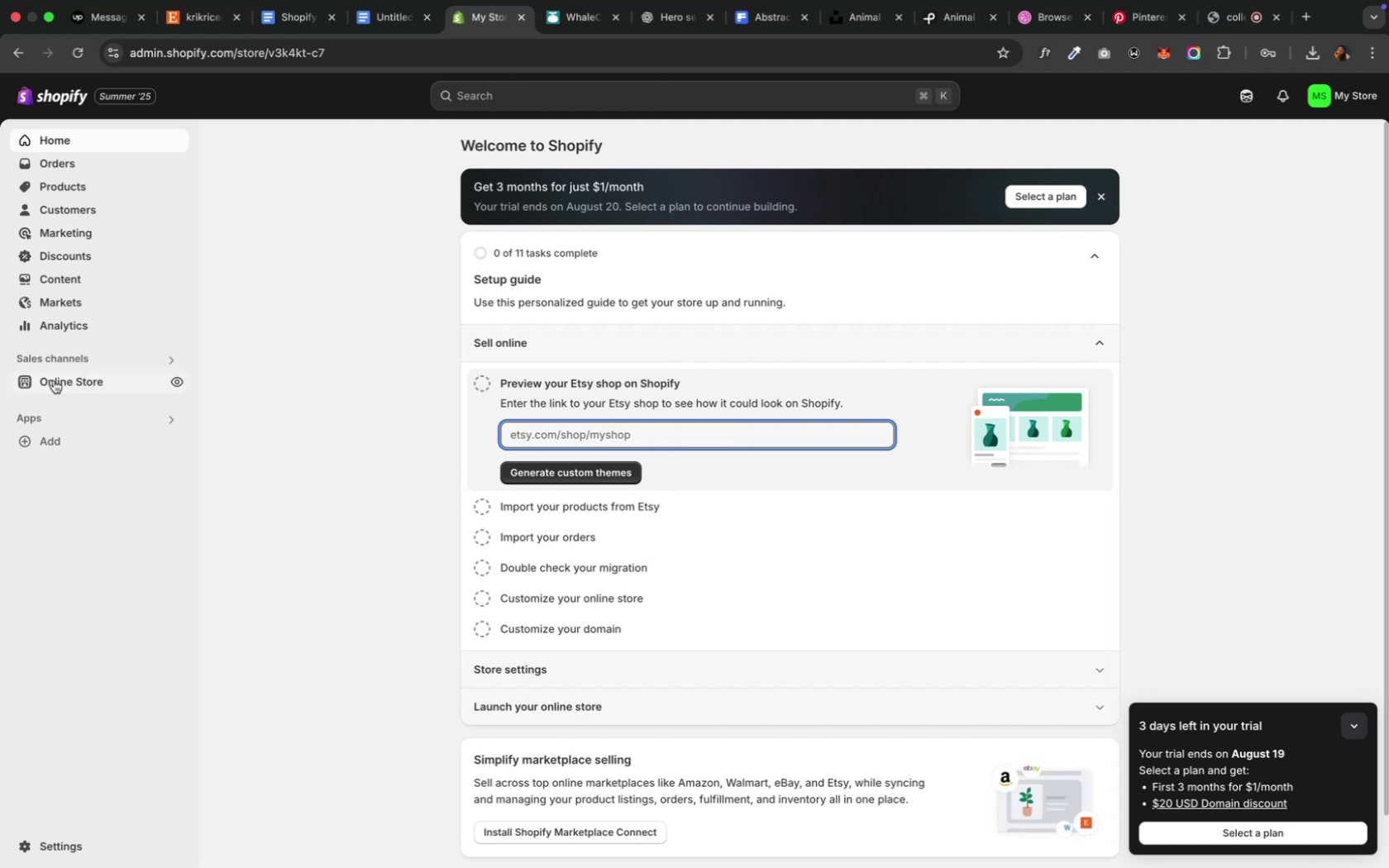 
left_click([38, 380])
 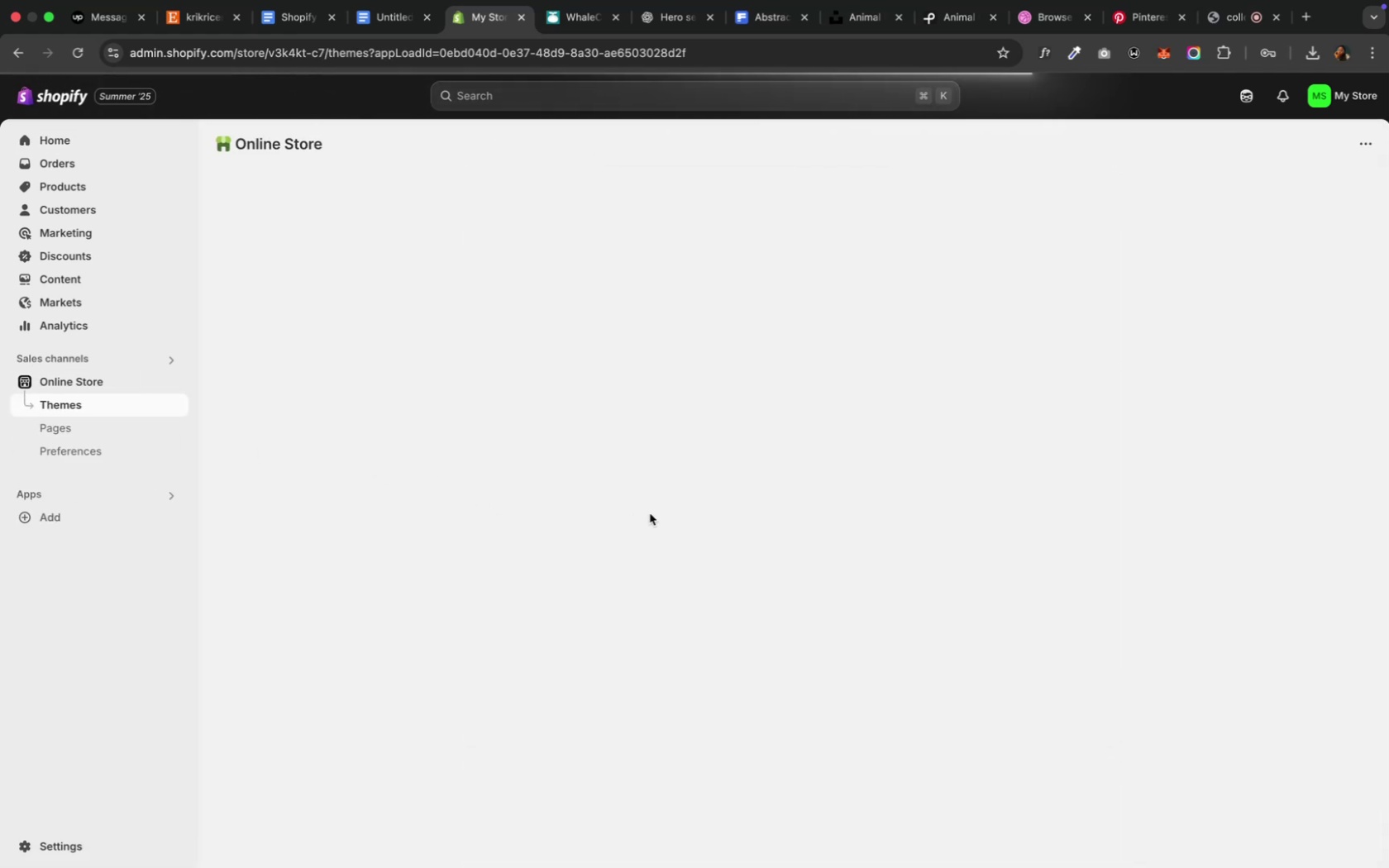 
scroll: coordinate [649, 621], scroll_direction: down, amount: 14.0
 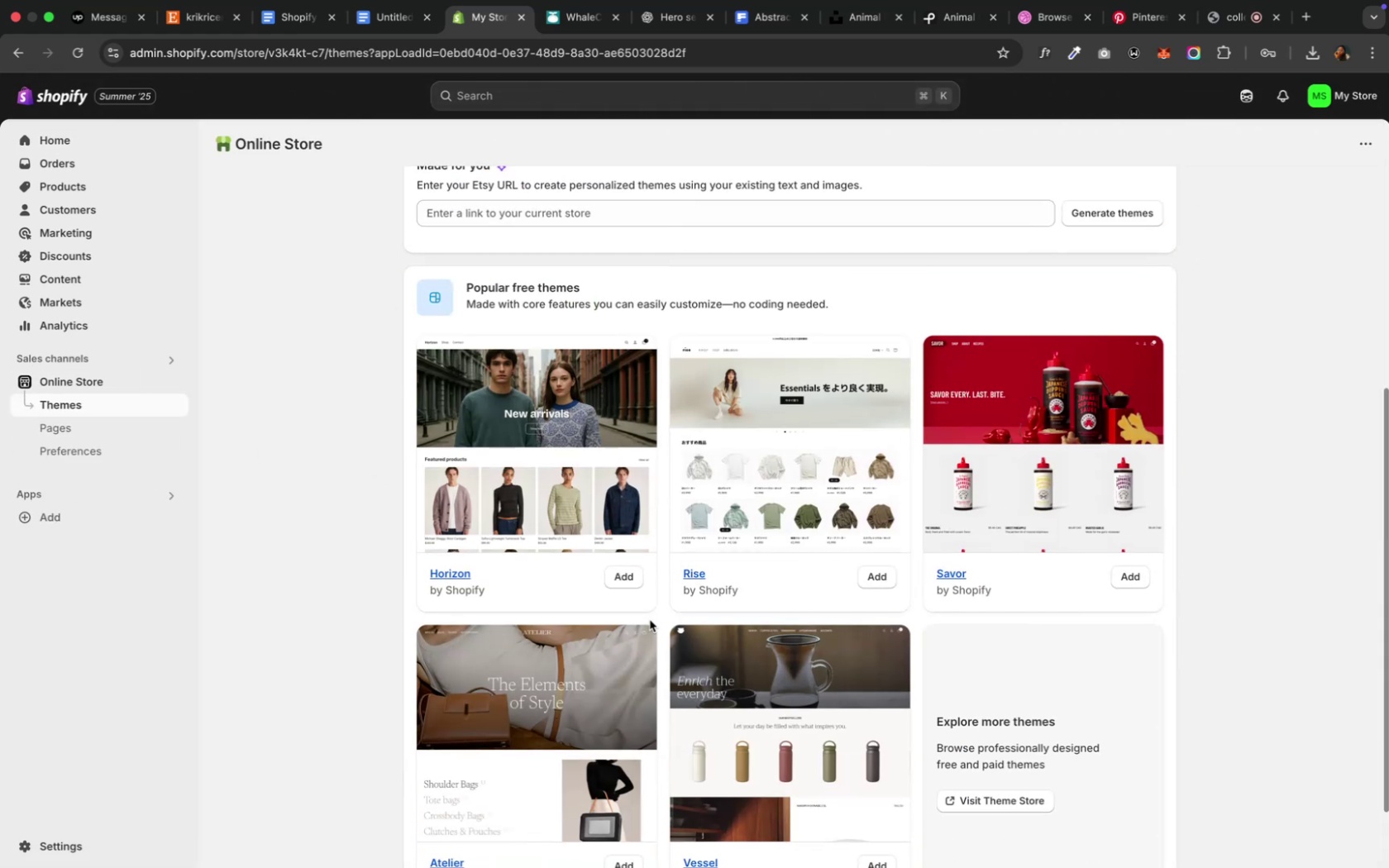 
scroll: coordinate [649, 620], scroll_direction: up, amount: 2.0
 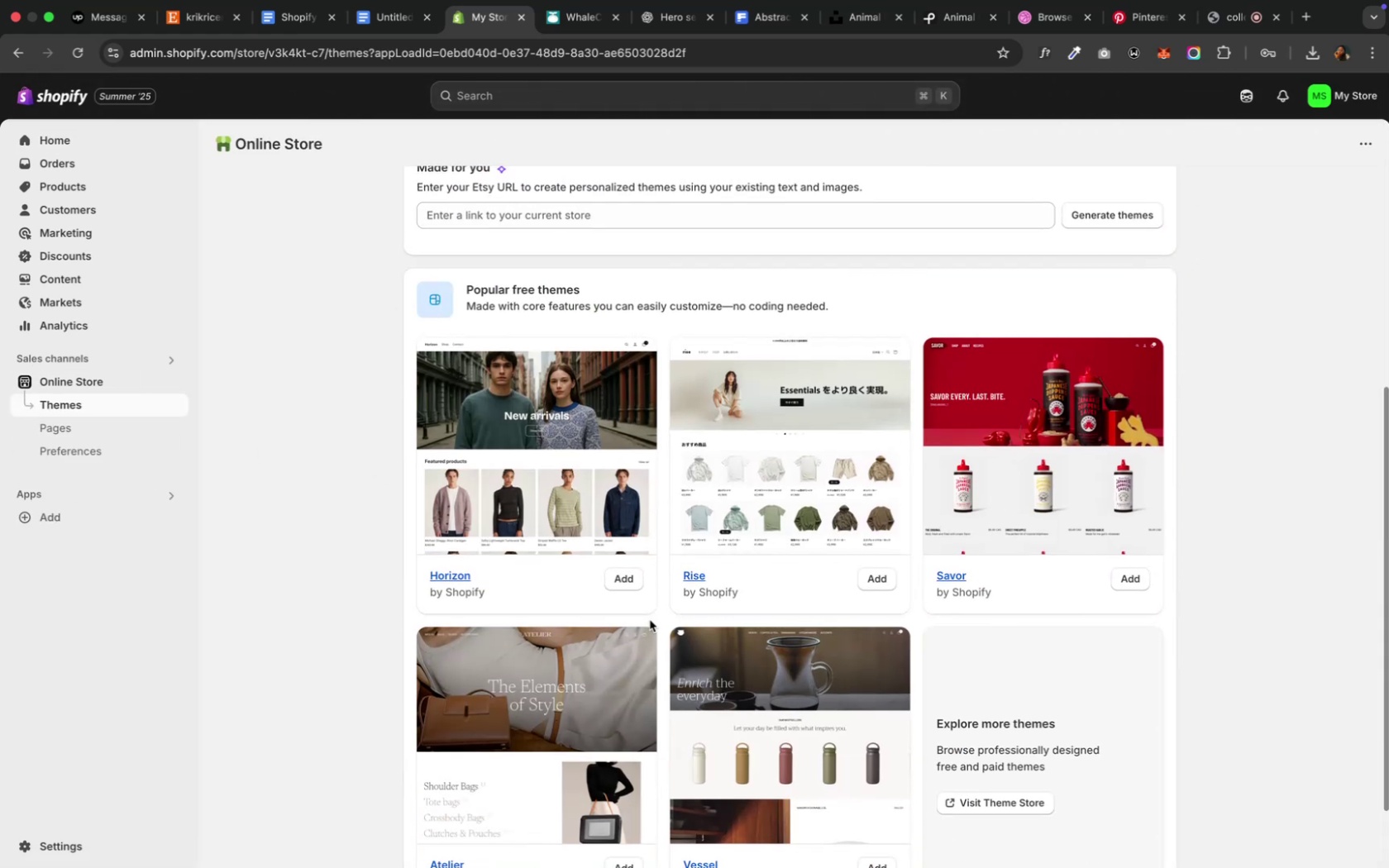 
scroll: coordinate [649, 620], scroll_direction: down, amount: 11.0
 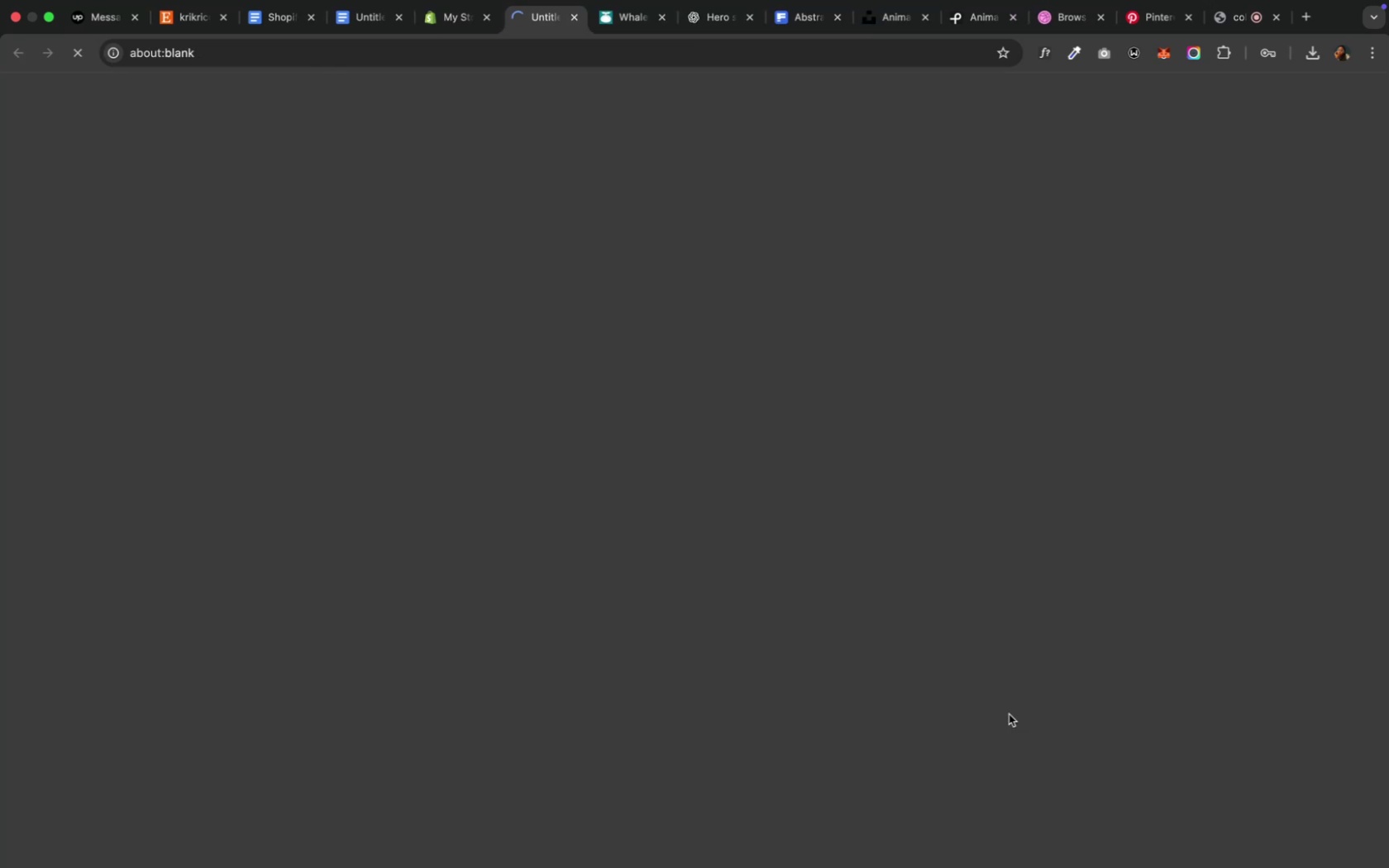 
mouse_move([823, 608])
 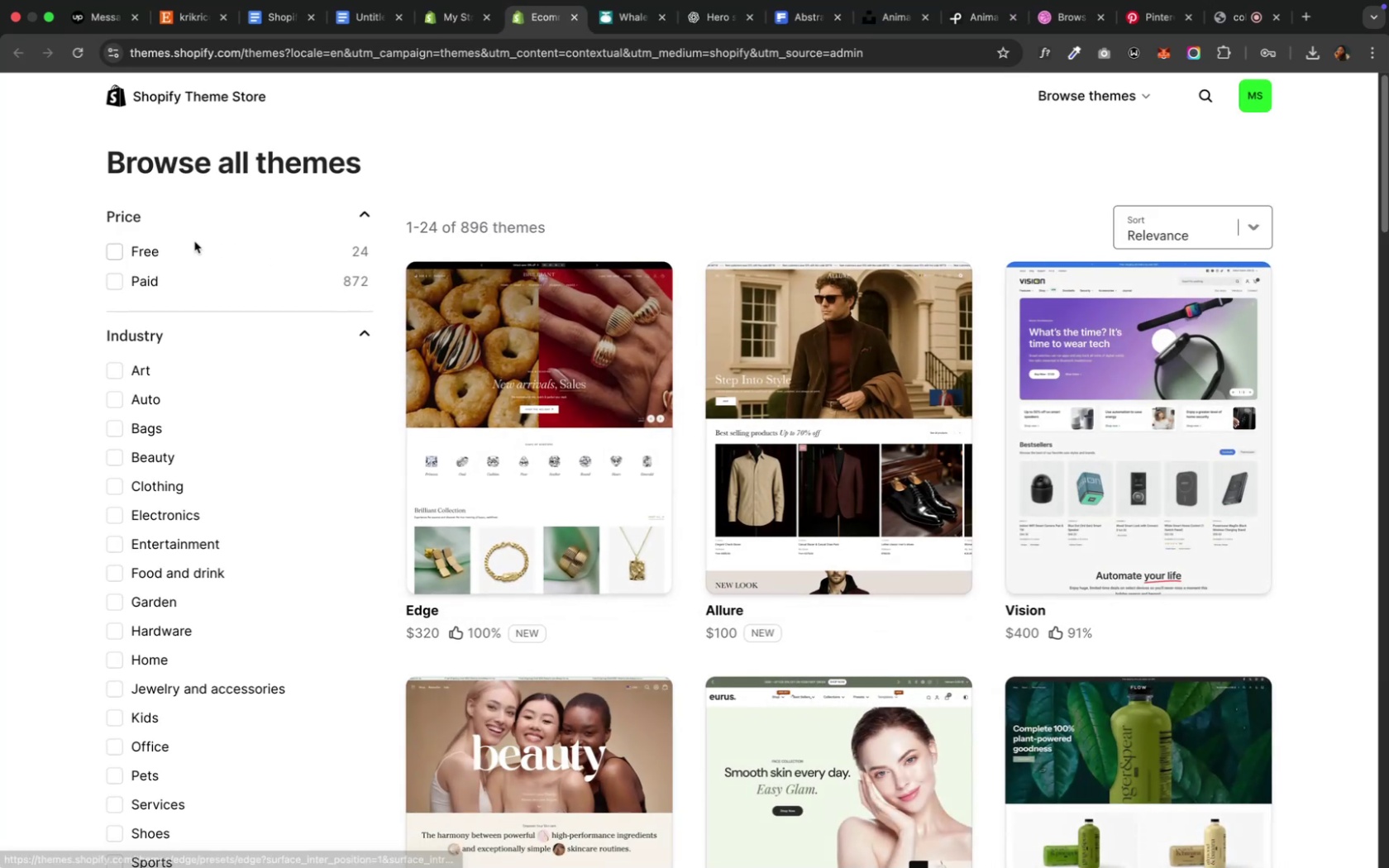 
left_click([117, 247])
 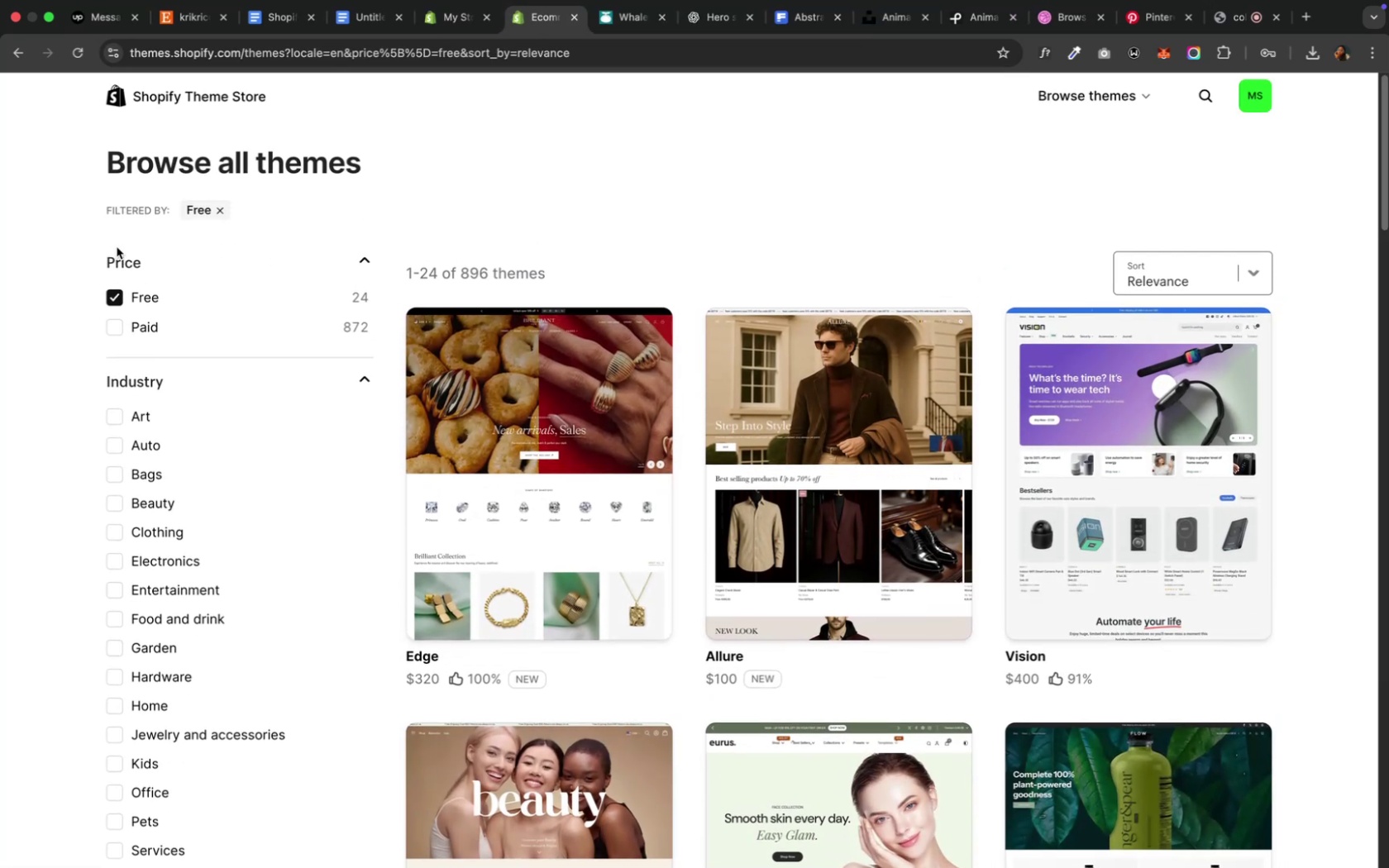 
mouse_move([448, 436])
 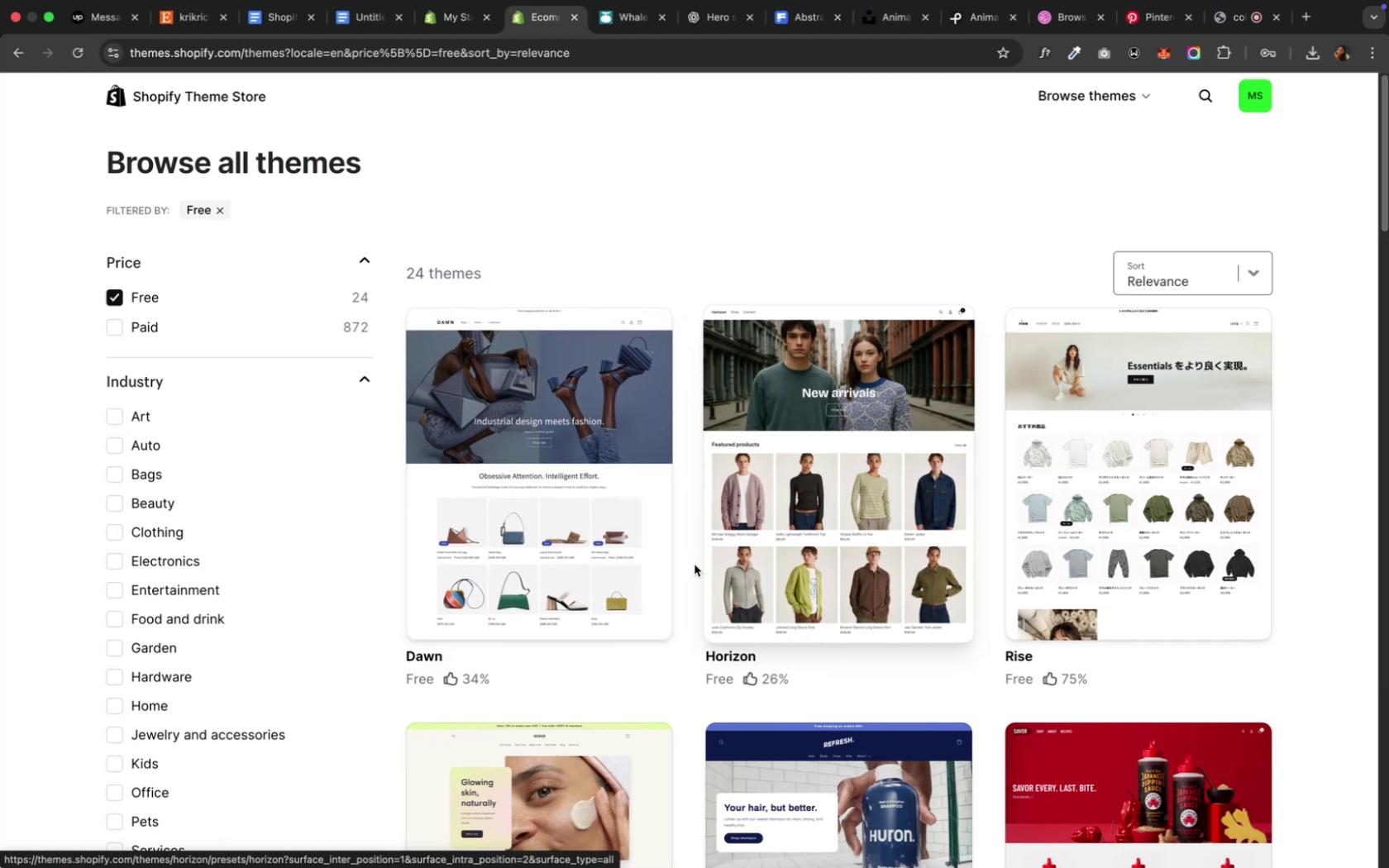 
scroll: coordinate [688, 570], scroll_direction: down, amount: 36.0
 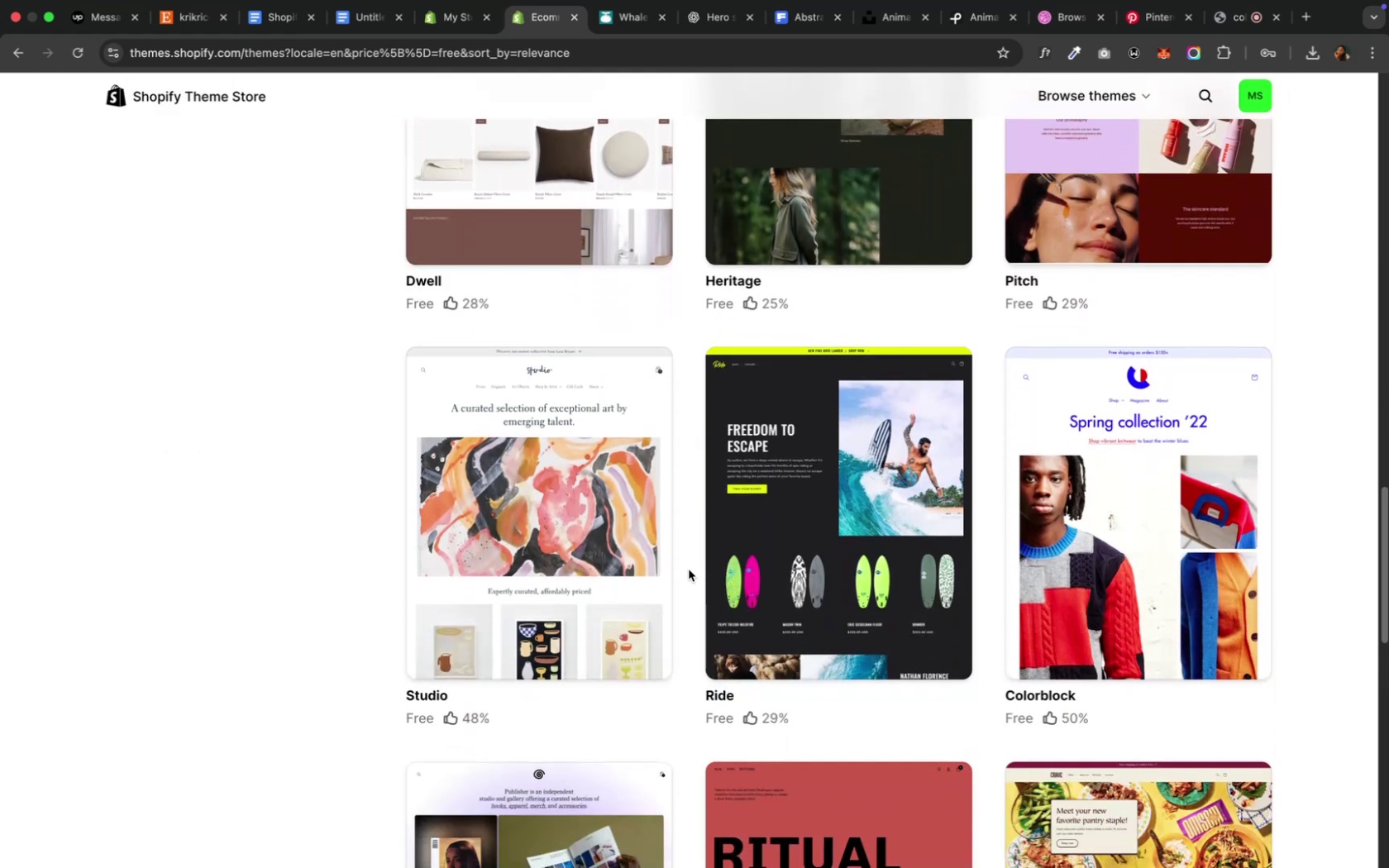 
scroll: coordinate [688, 570], scroll_direction: down, amount: 23.0
 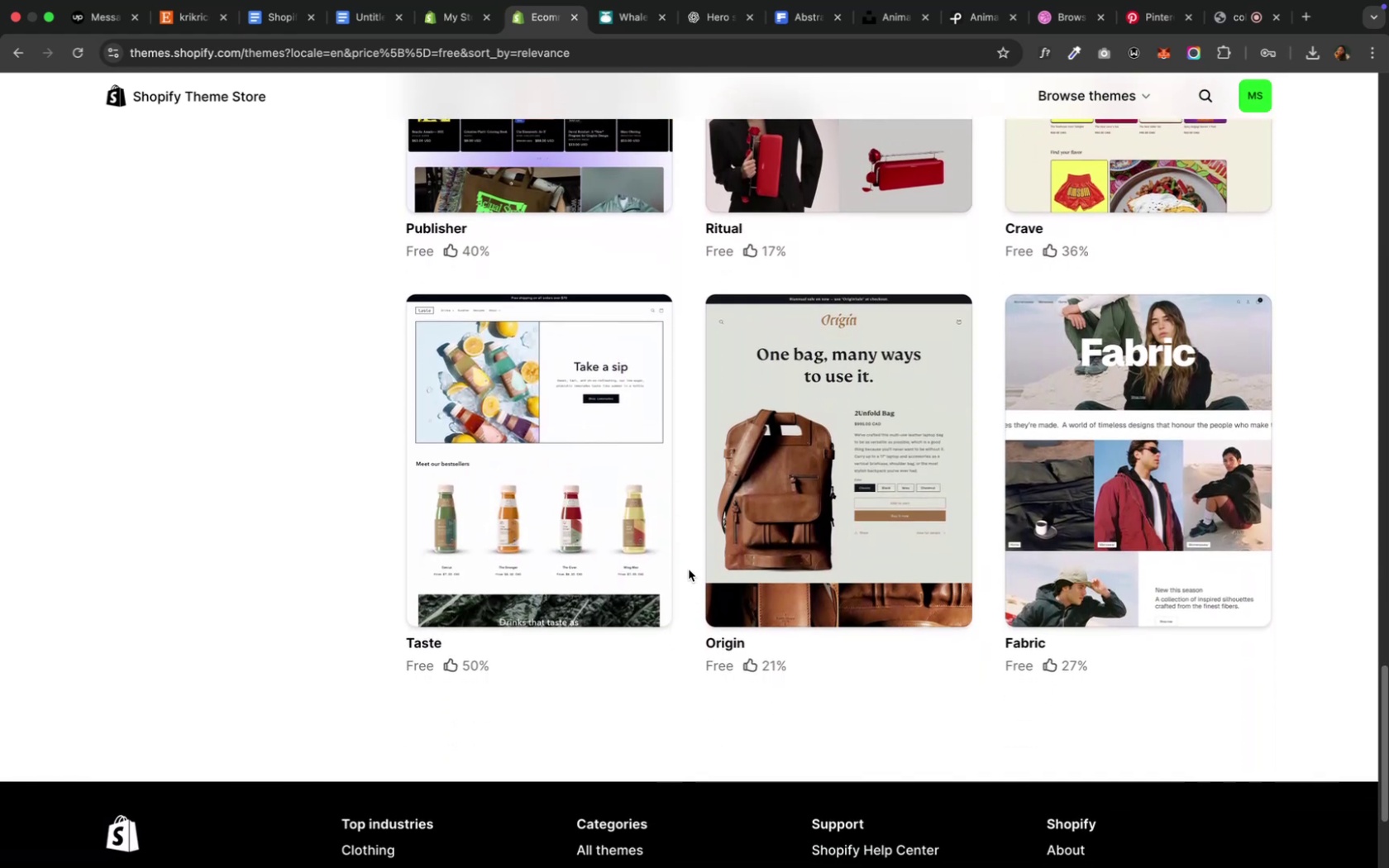 
scroll: coordinate [688, 569], scroll_direction: up, amount: 46.0
 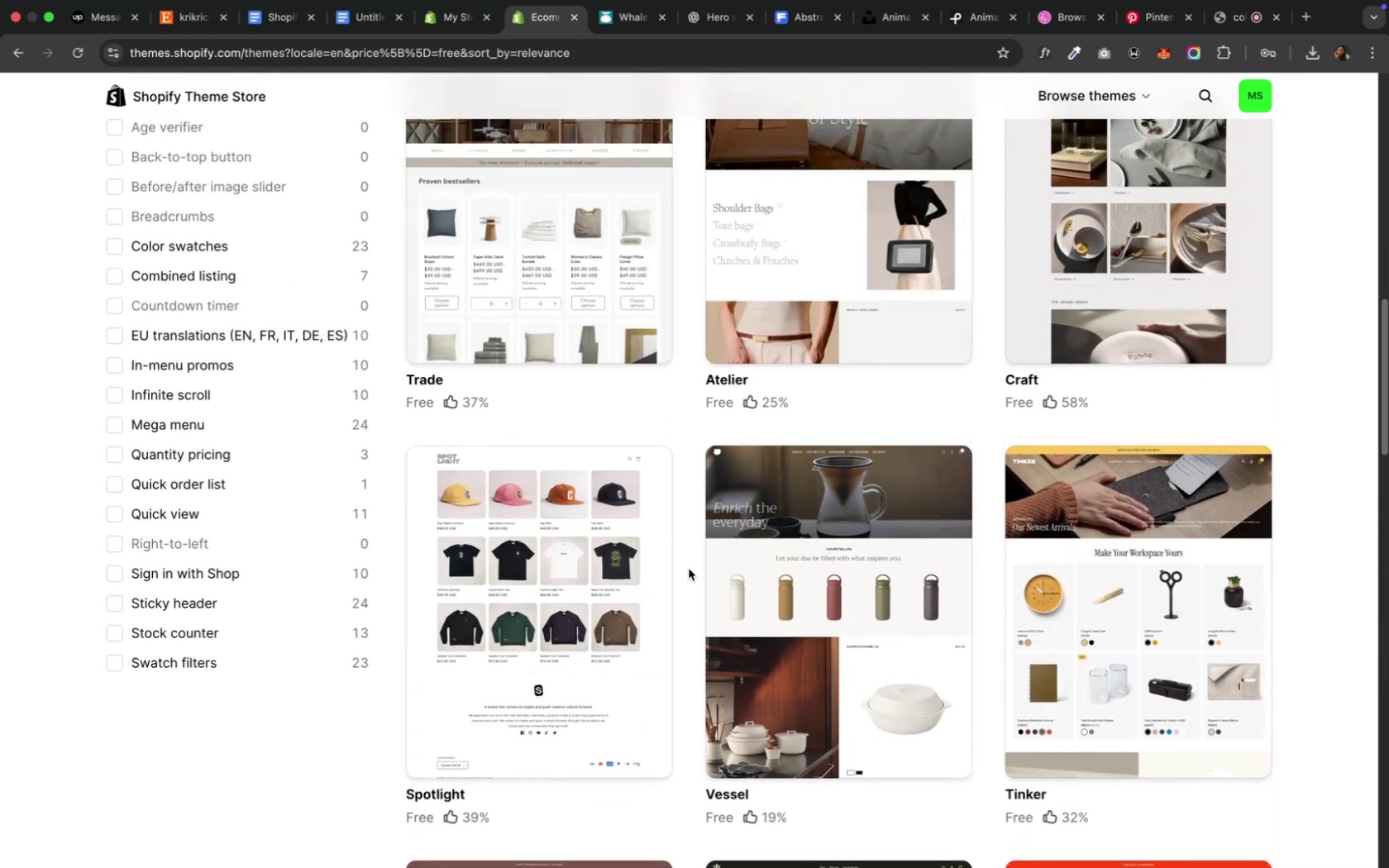 
scroll: coordinate [688, 569], scroll_direction: up, amount: 20.0
 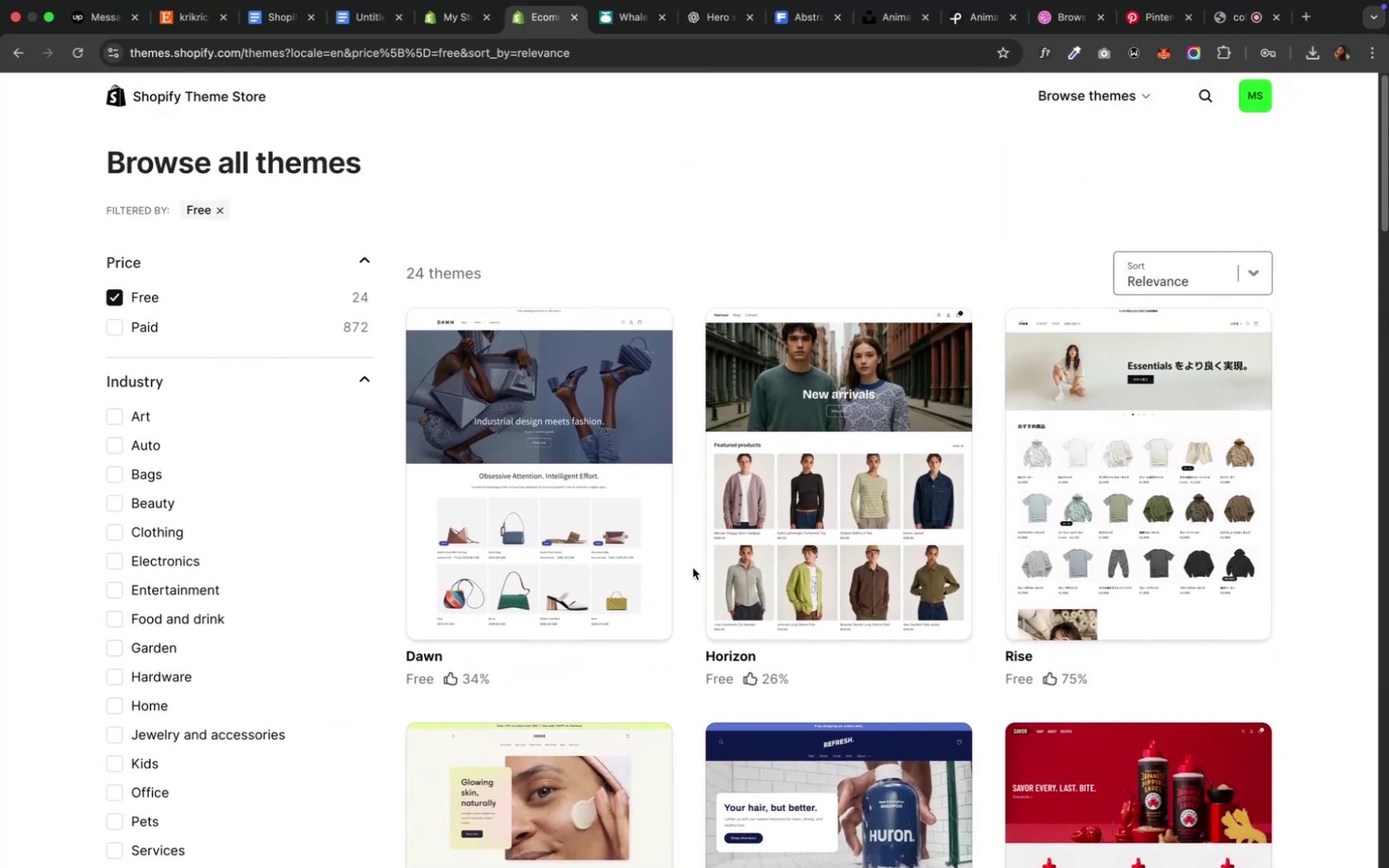 
left_click([1134, 517])
 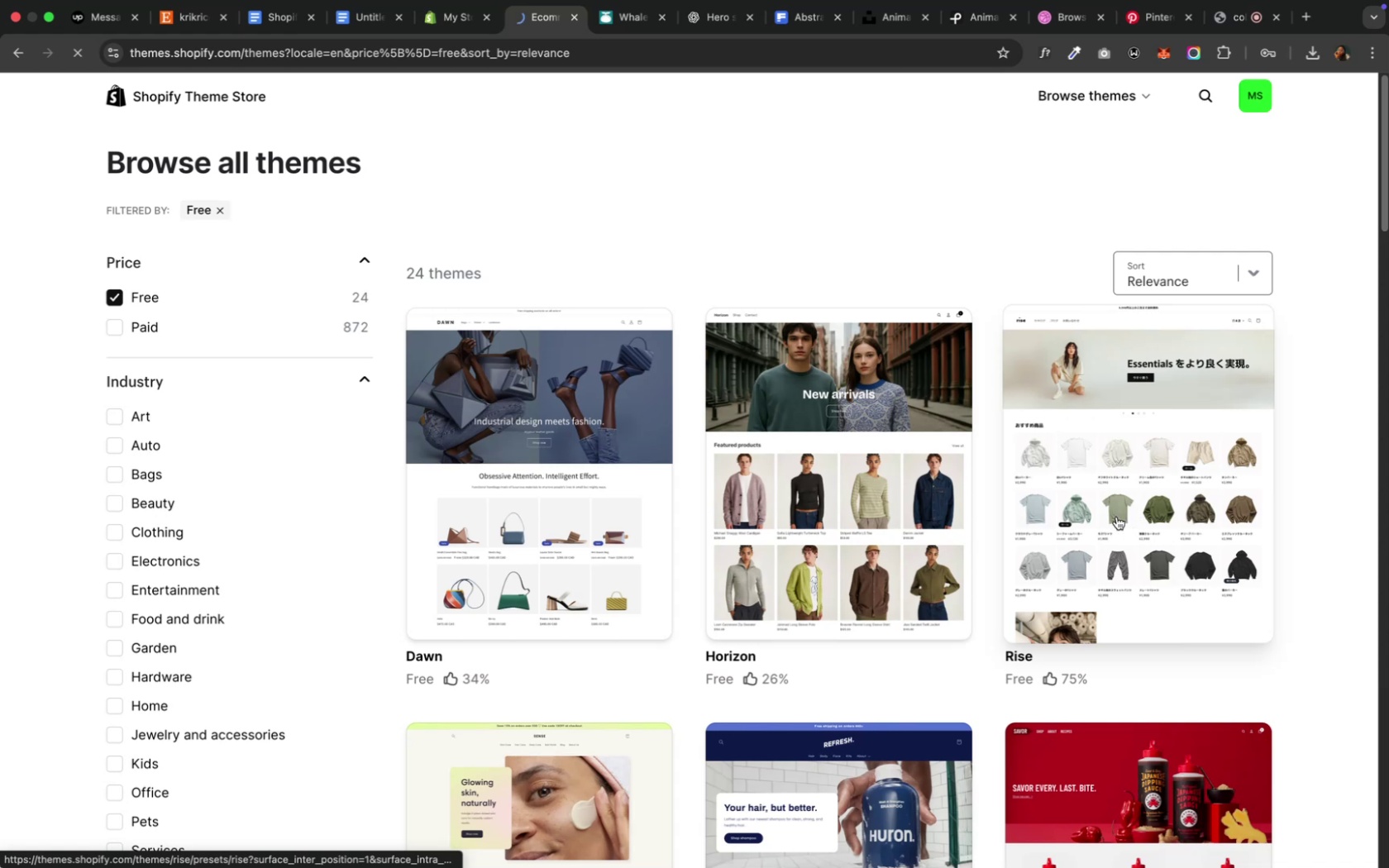 
mouse_move([661, 558])
 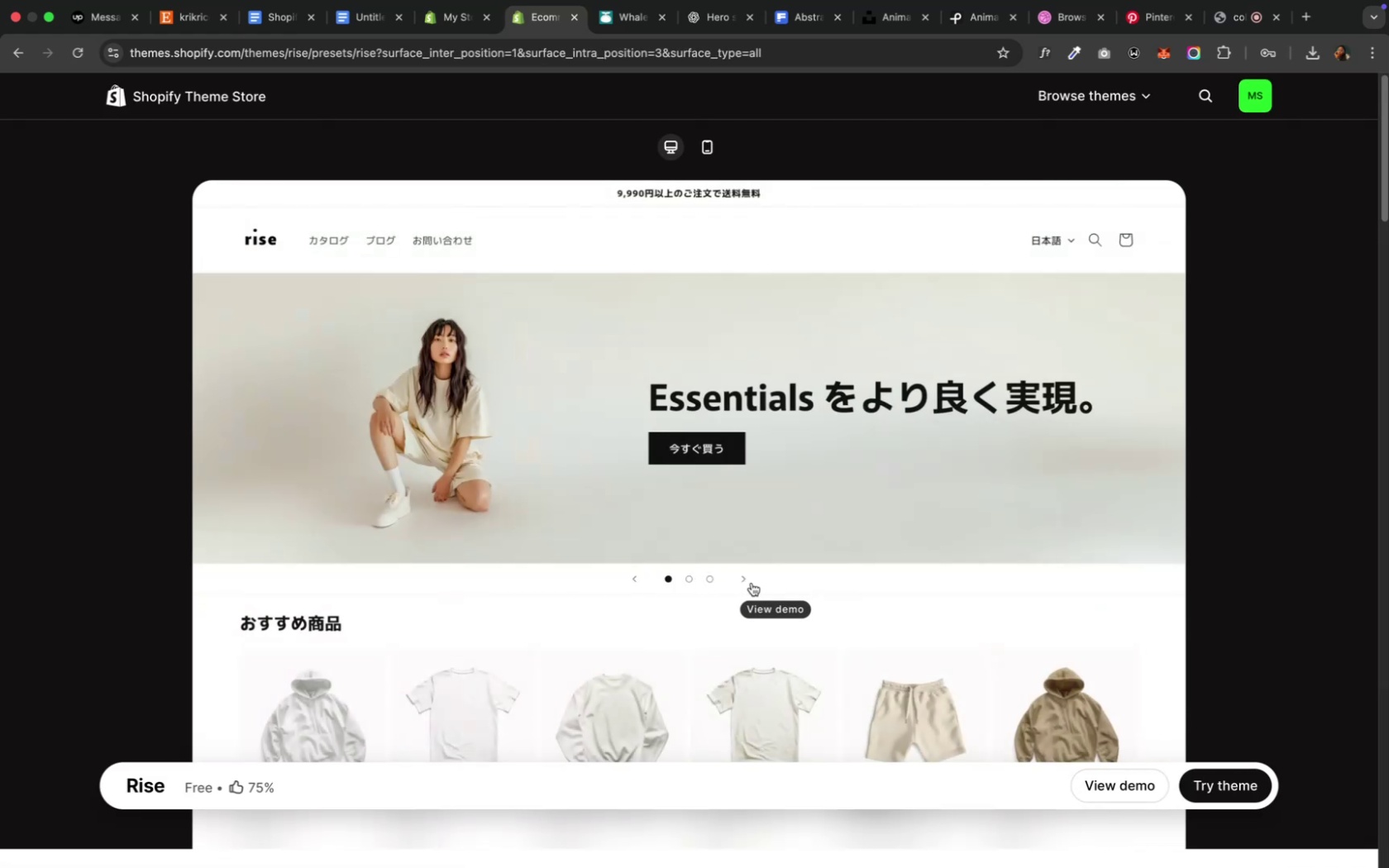 
left_click([737, 579])
 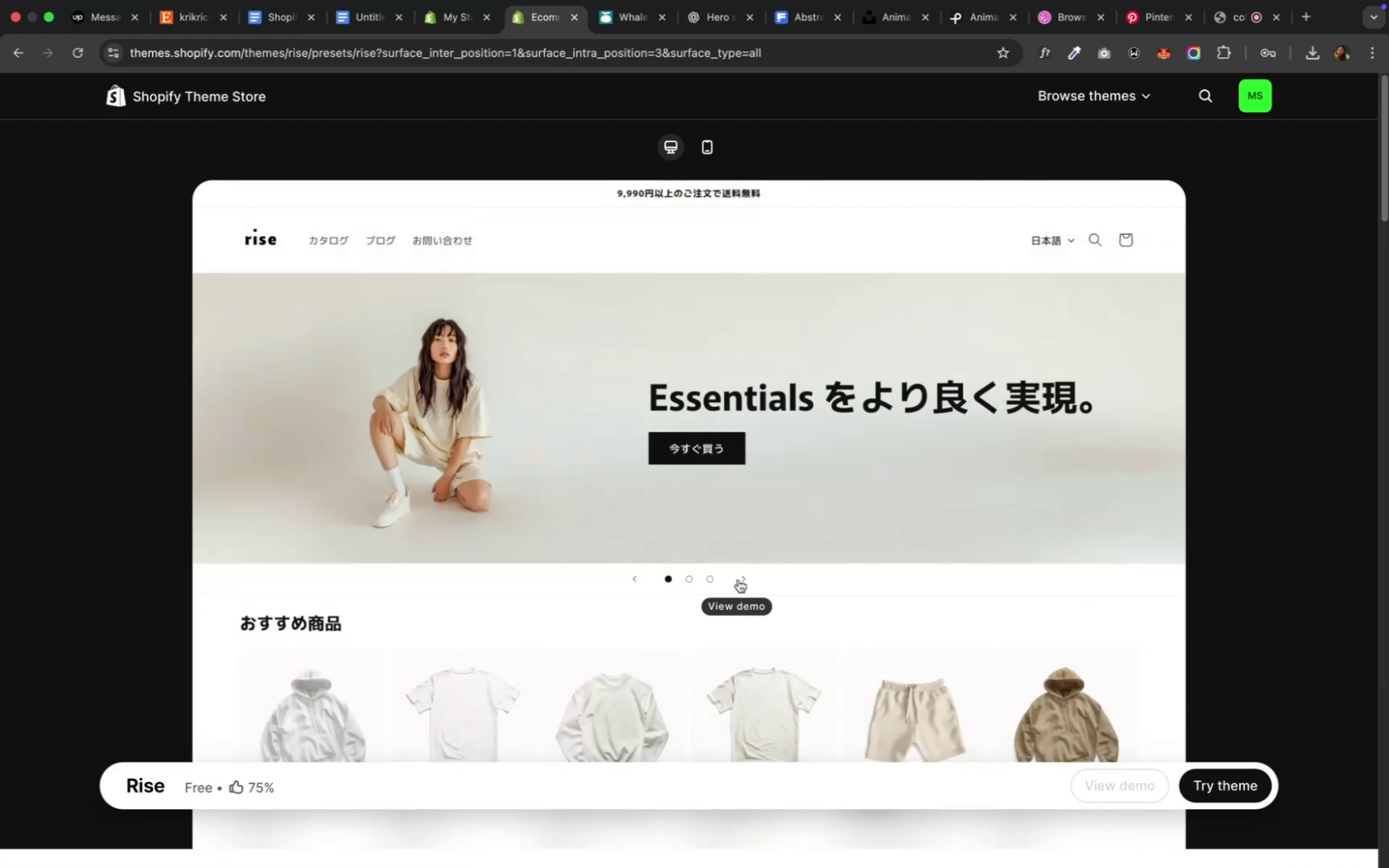 
left_click([742, 579])
 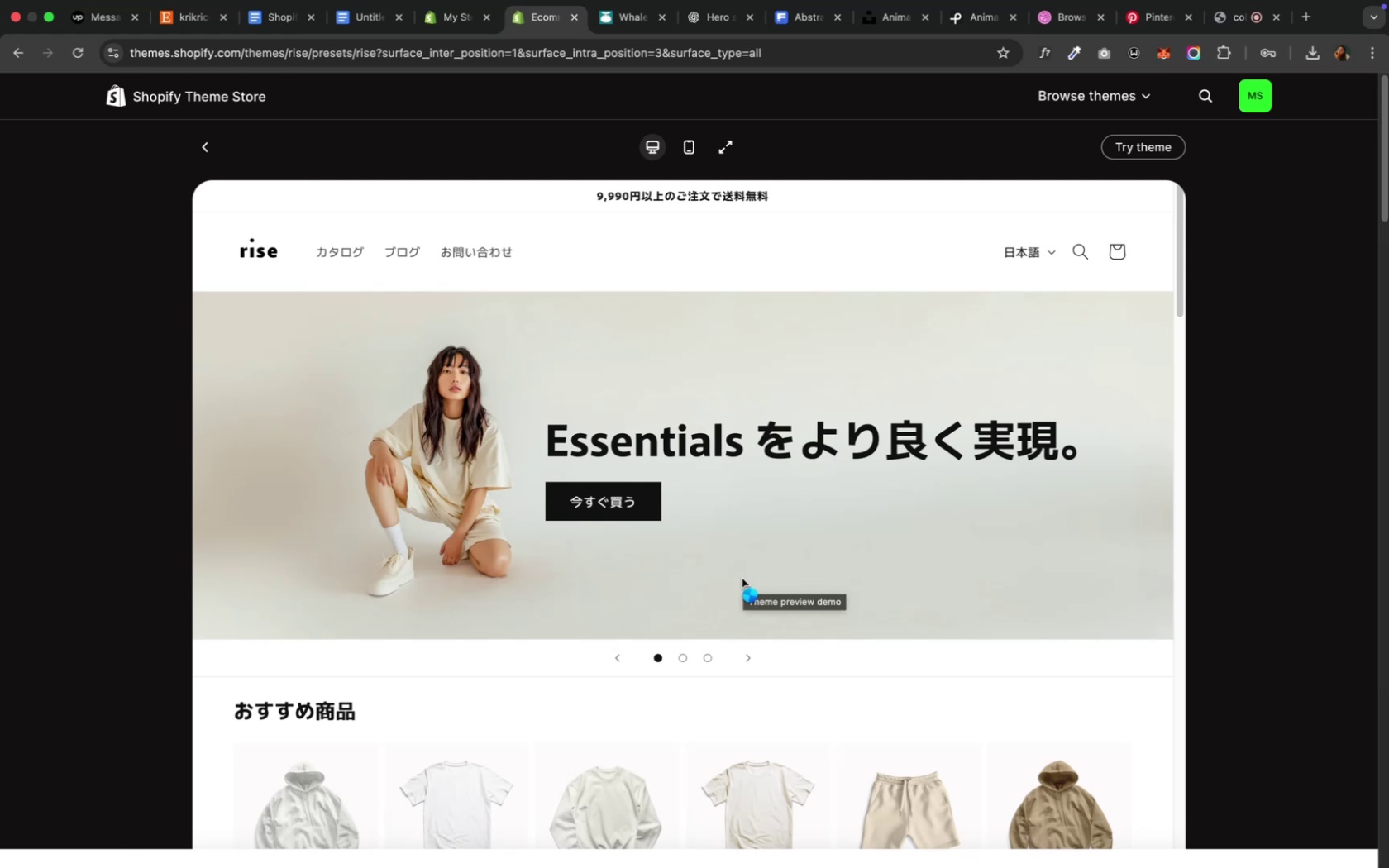 
wait(5.68)
 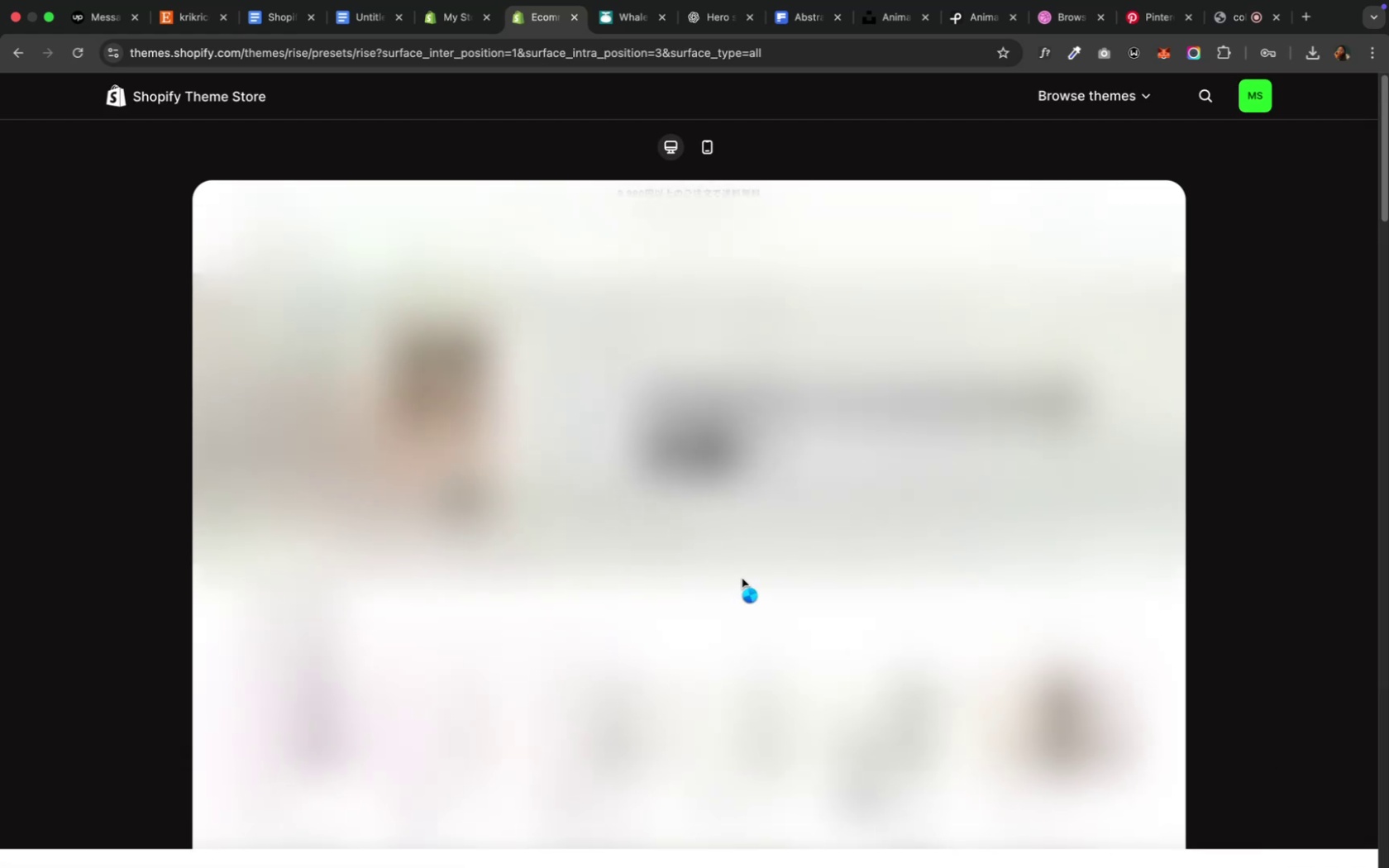 
scroll: coordinate [742, 579], scroll_direction: down, amount: 16.0
 